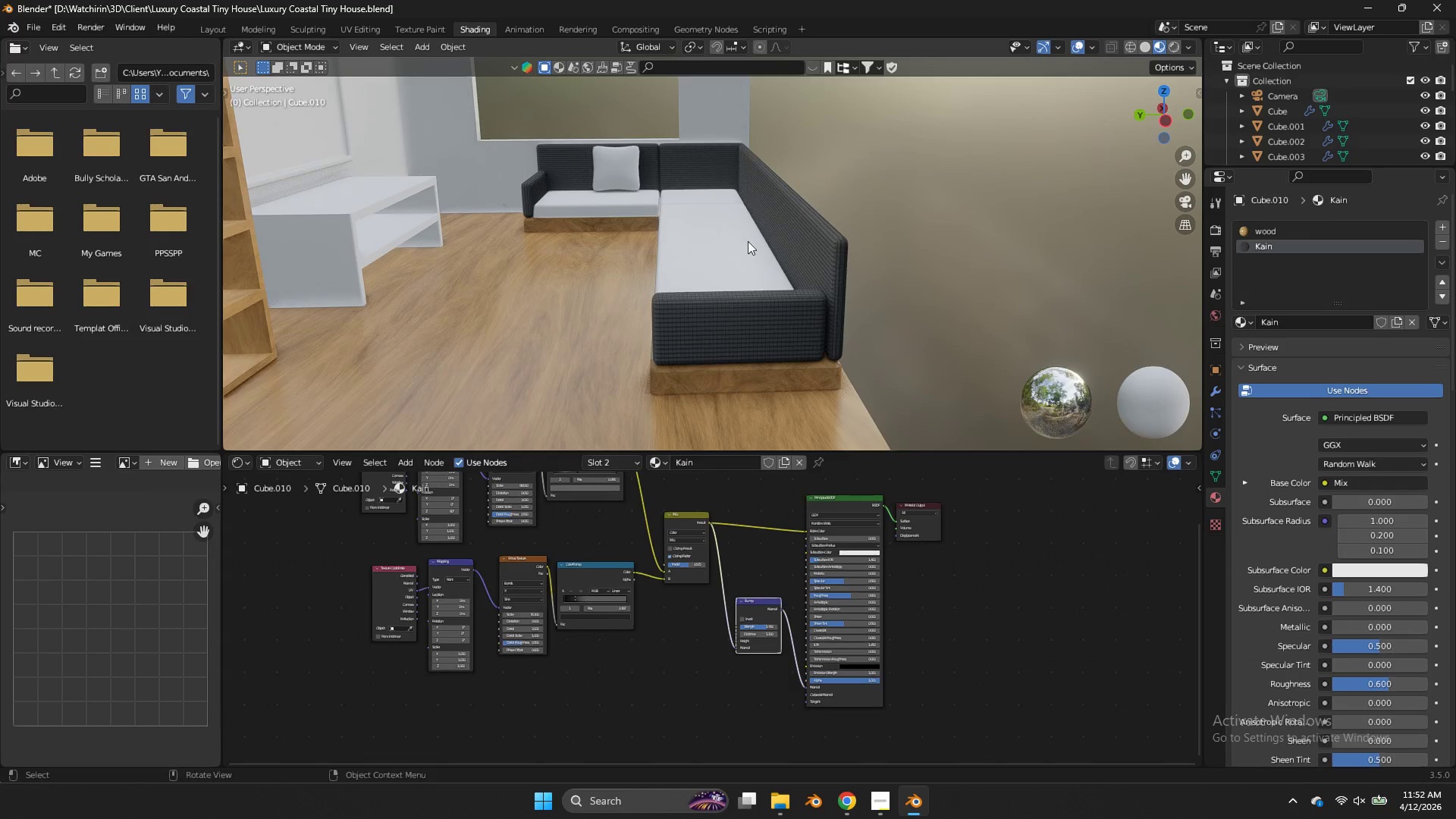 
left_click([731, 241])
 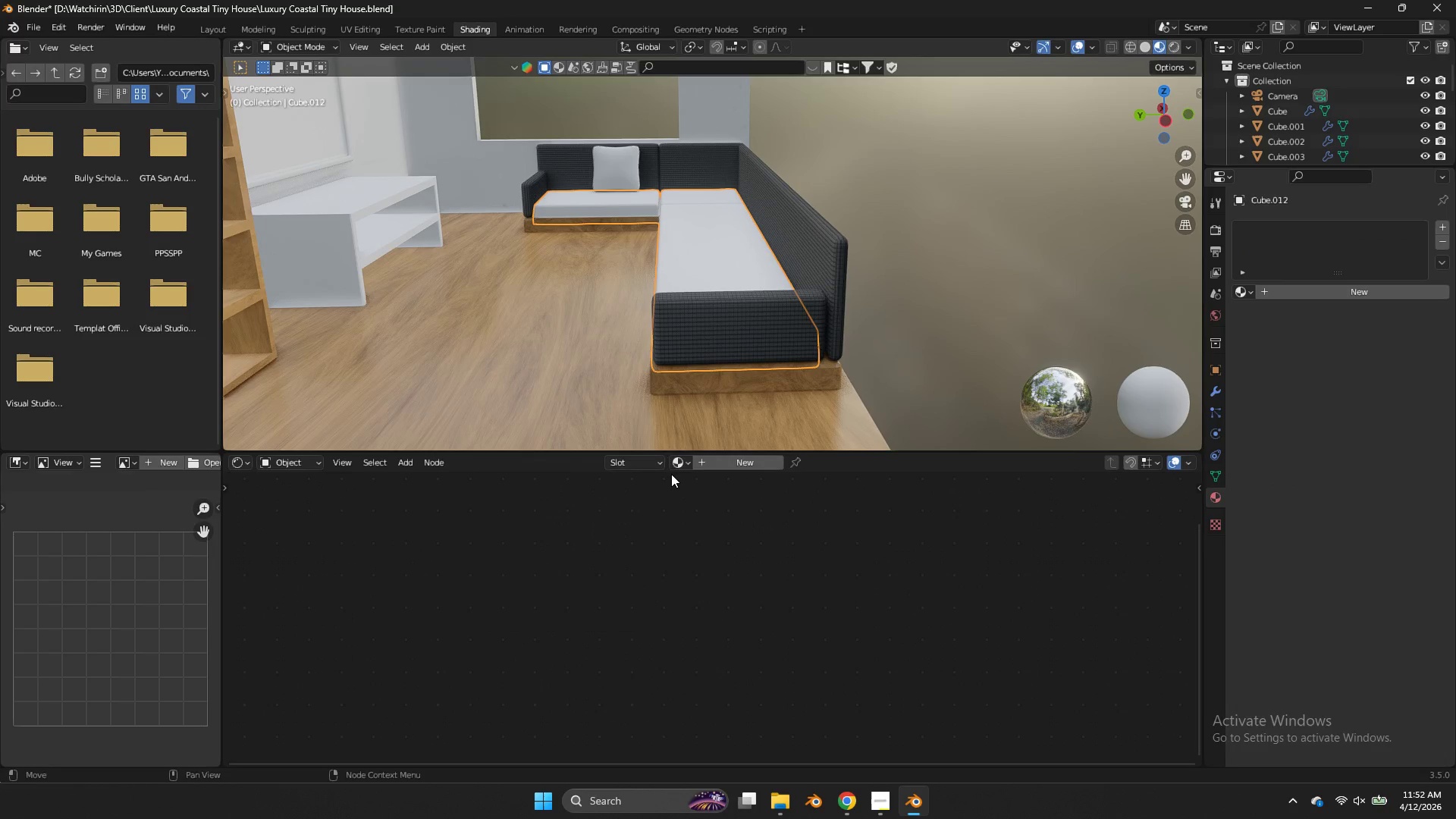 
left_click([682, 466])
 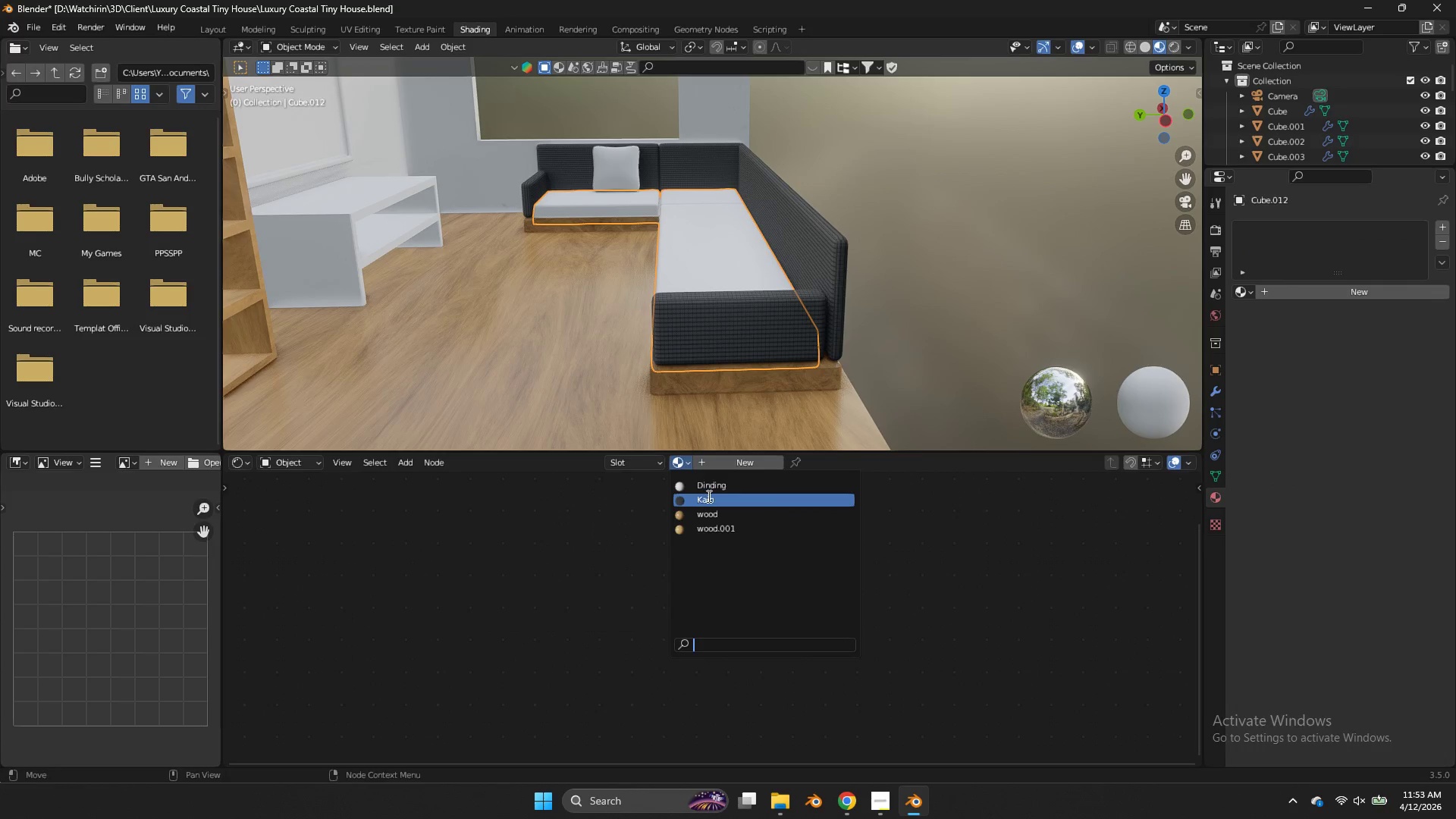 
left_click([708, 496])
 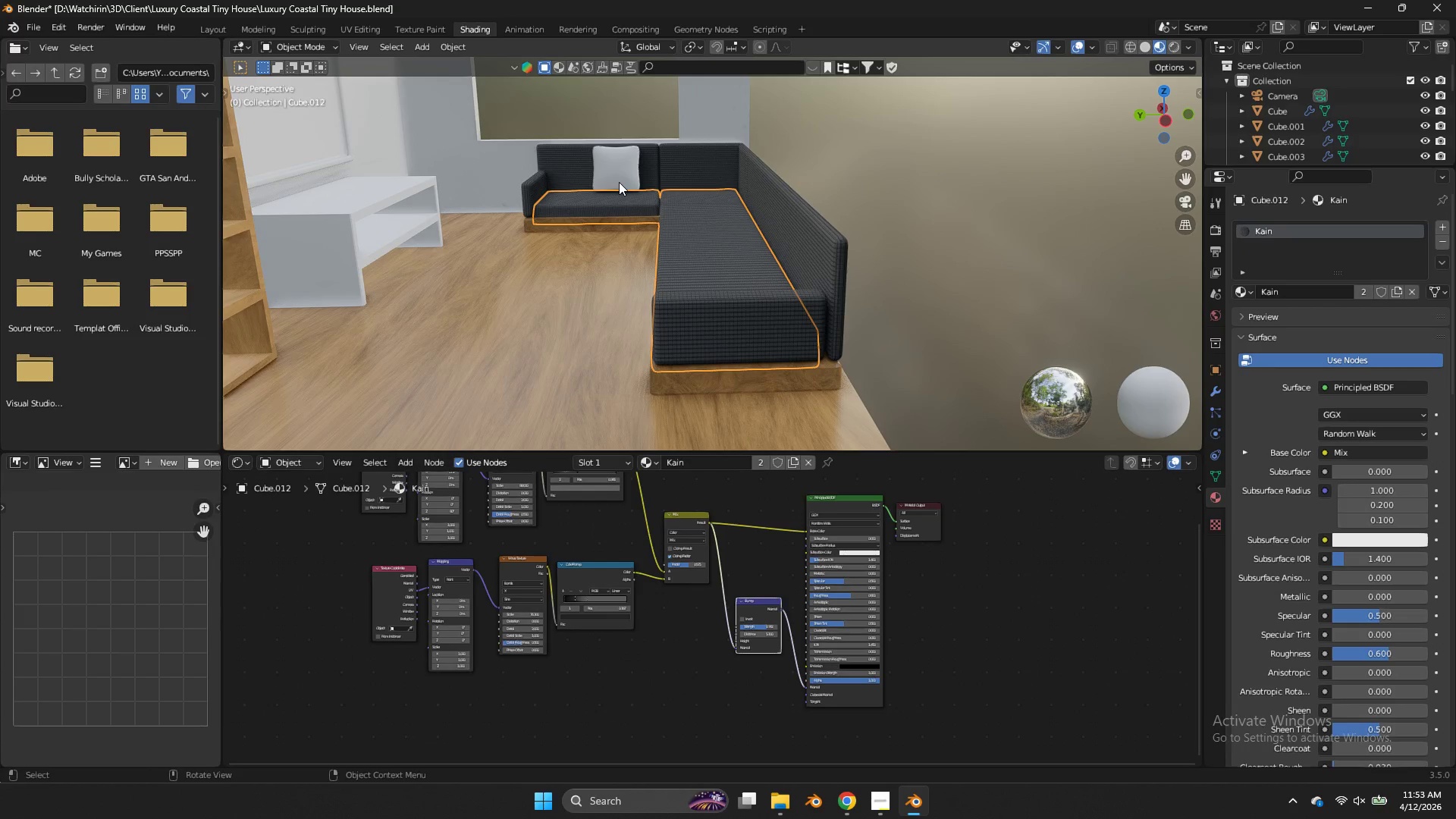 
left_click([613, 165])
 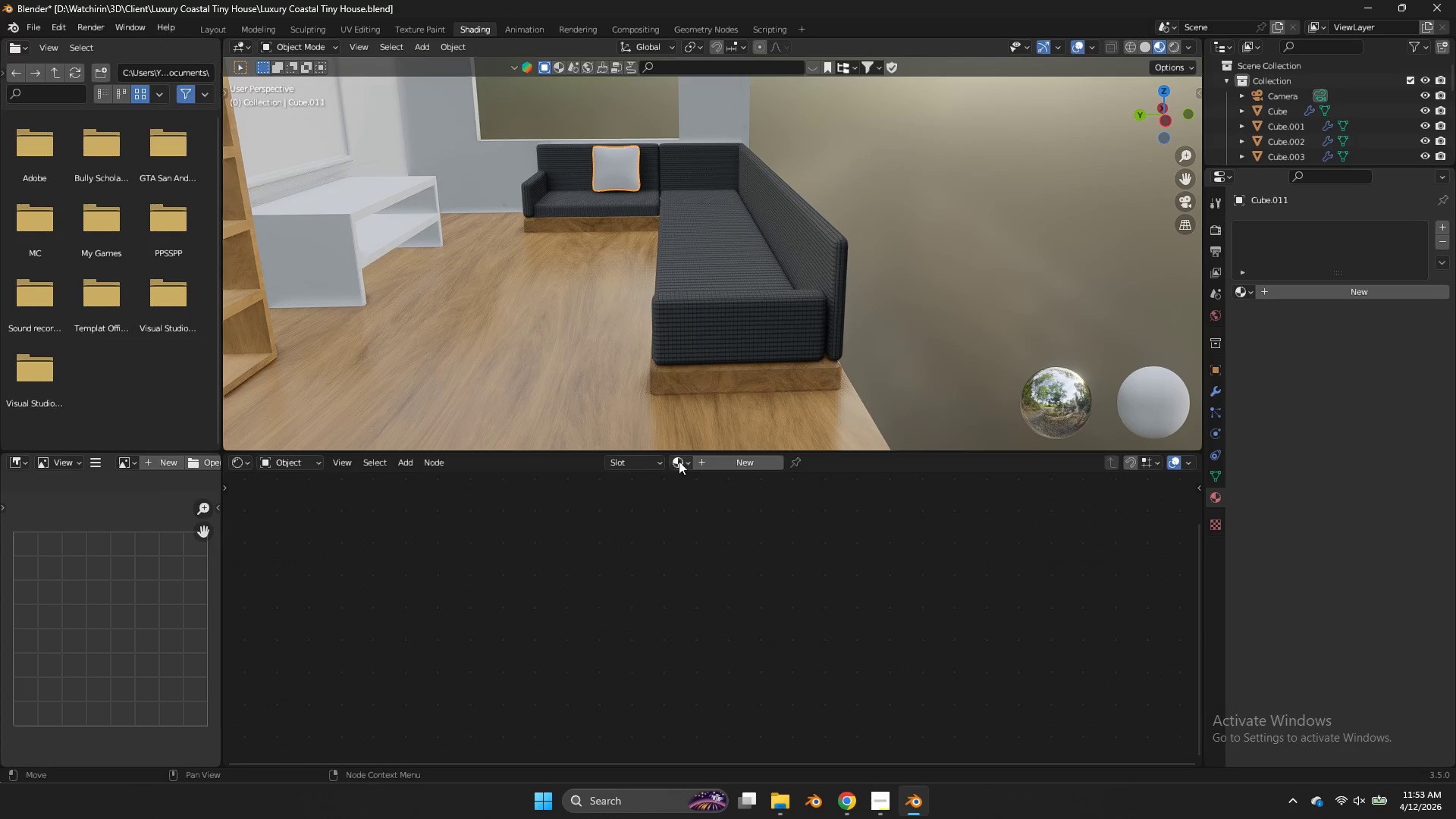 
left_click([678, 460])
 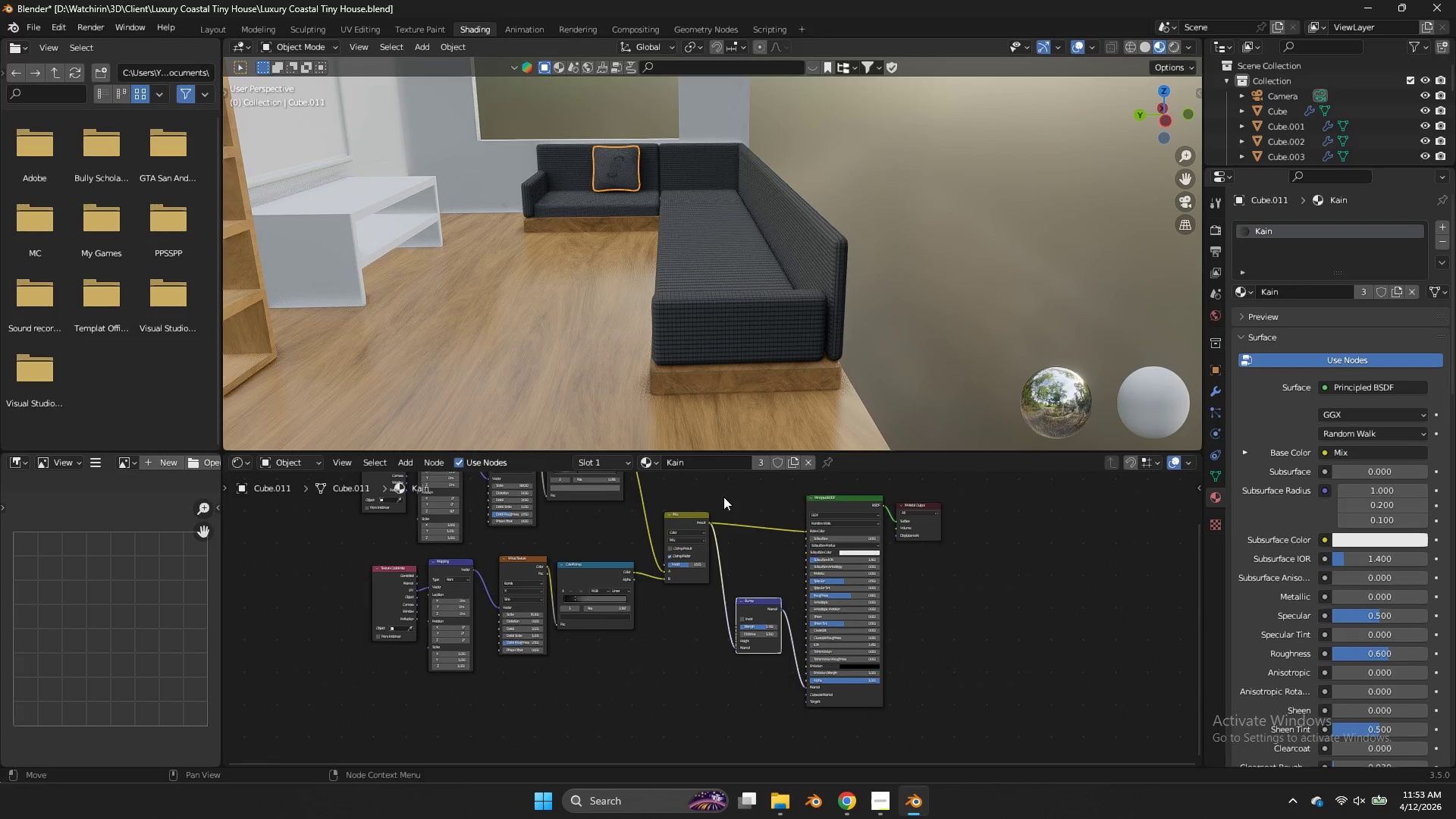 
double_click([970, 304])
 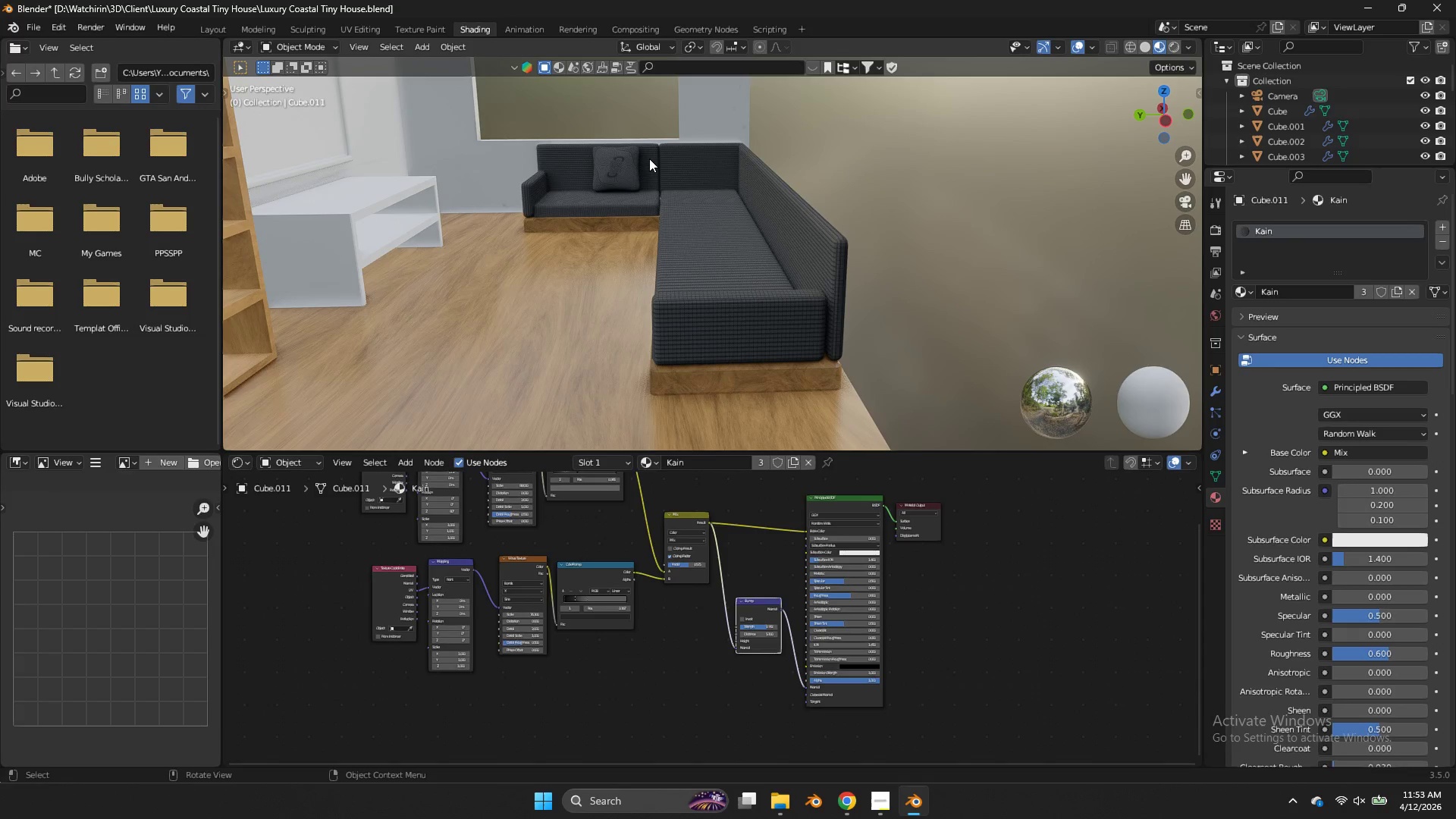 
left_click([626, 178])
 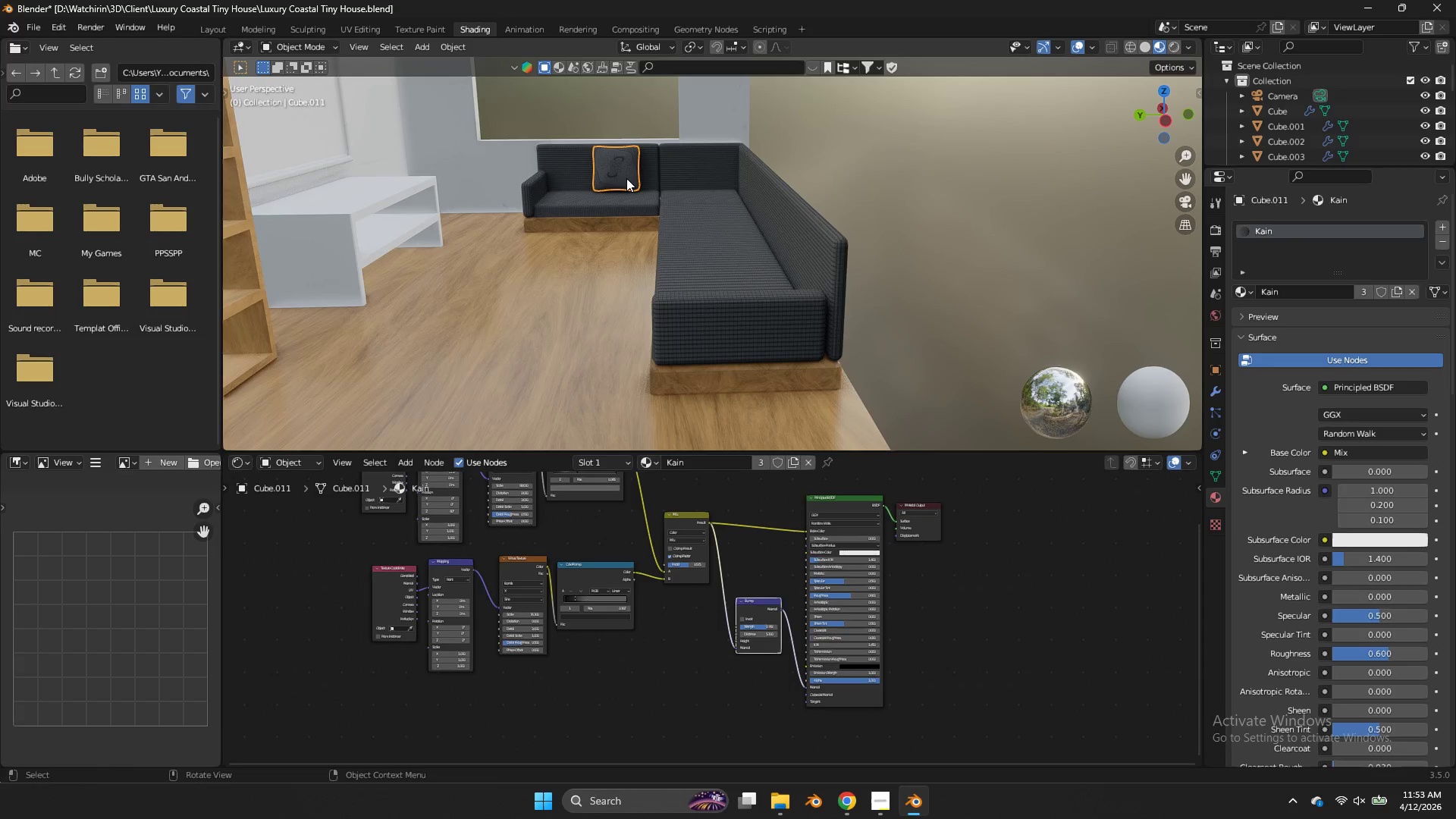 
key(NumpadDivide)
 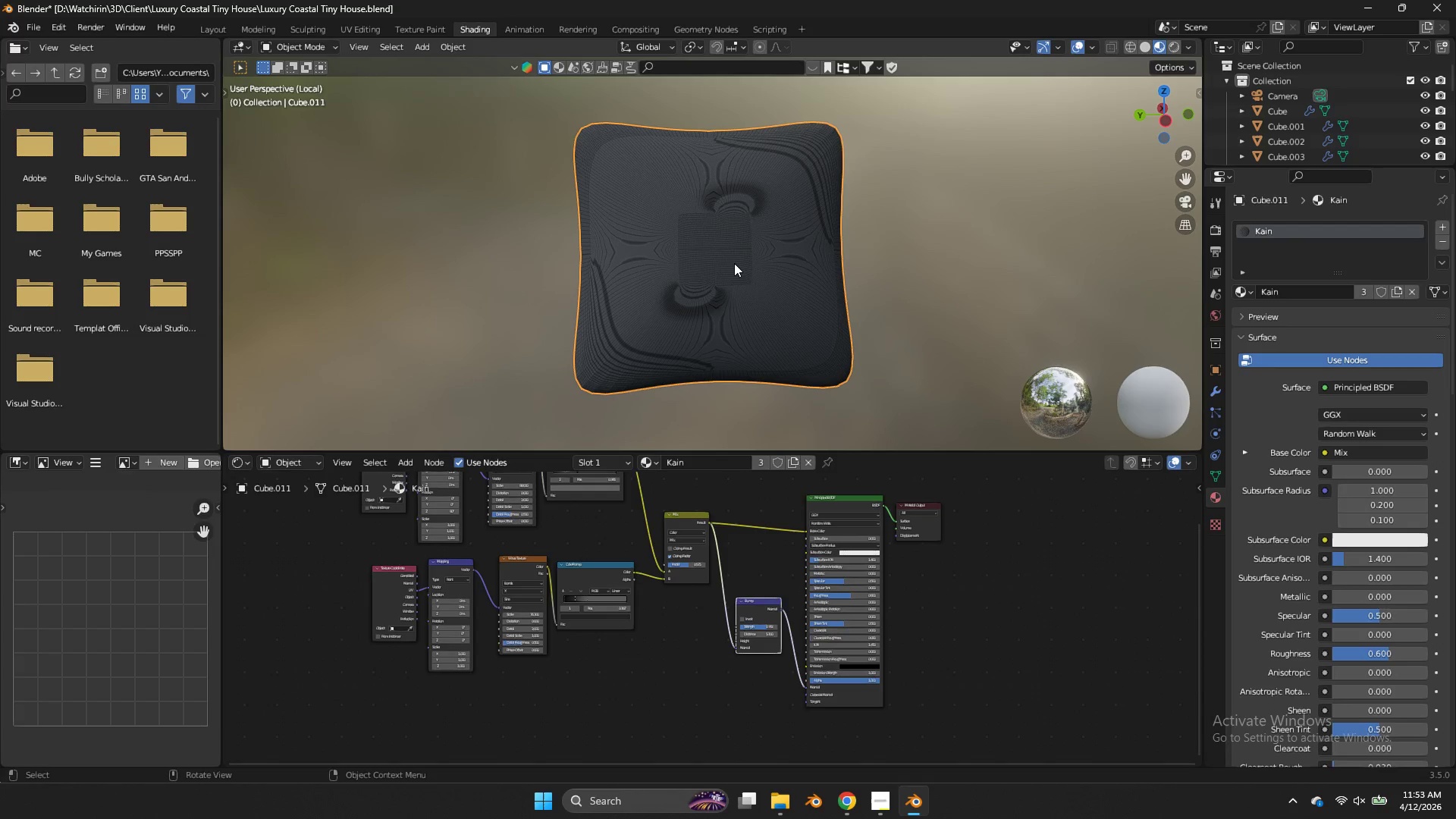 
key(Tab)
 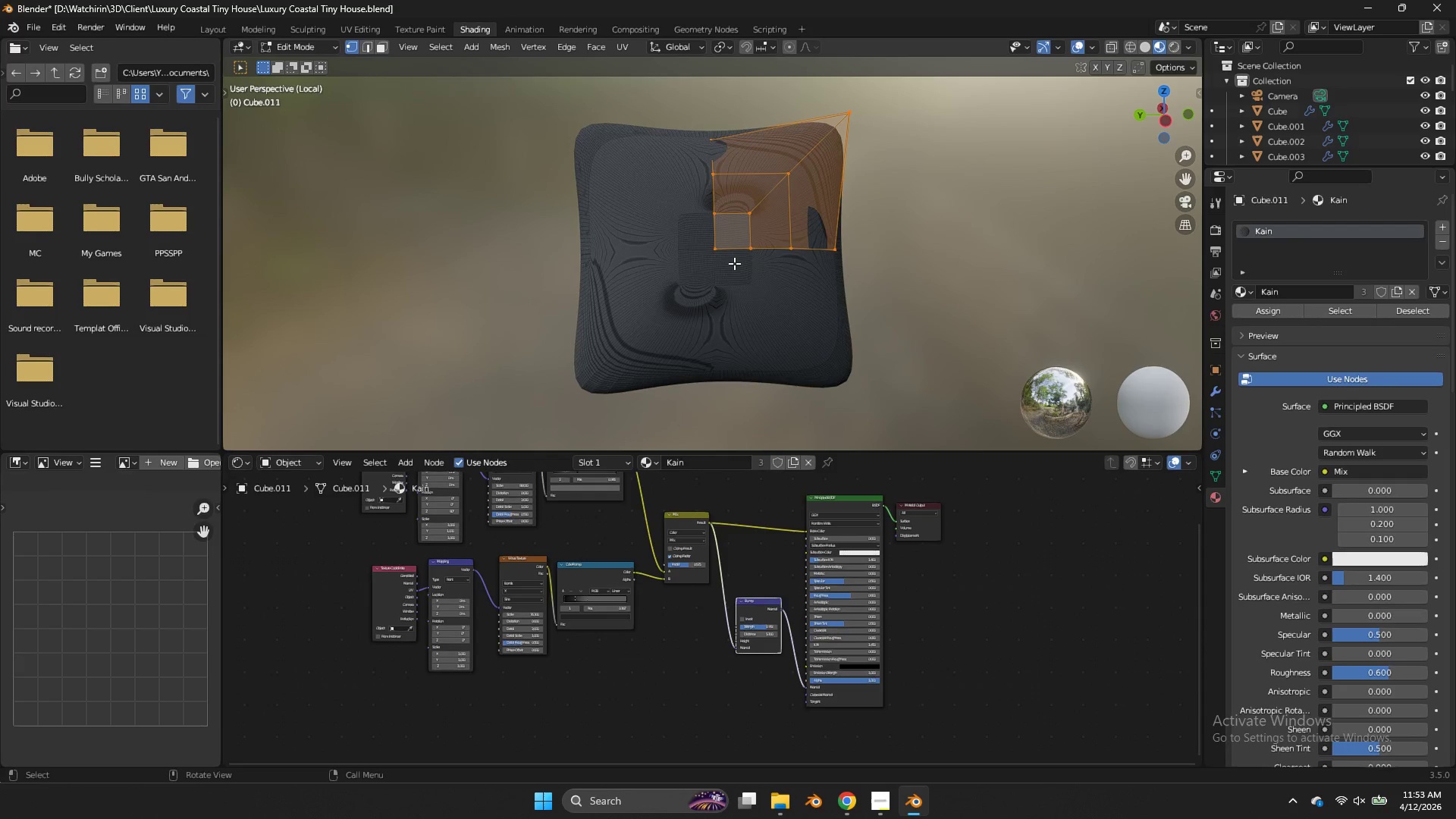 
key(A)
 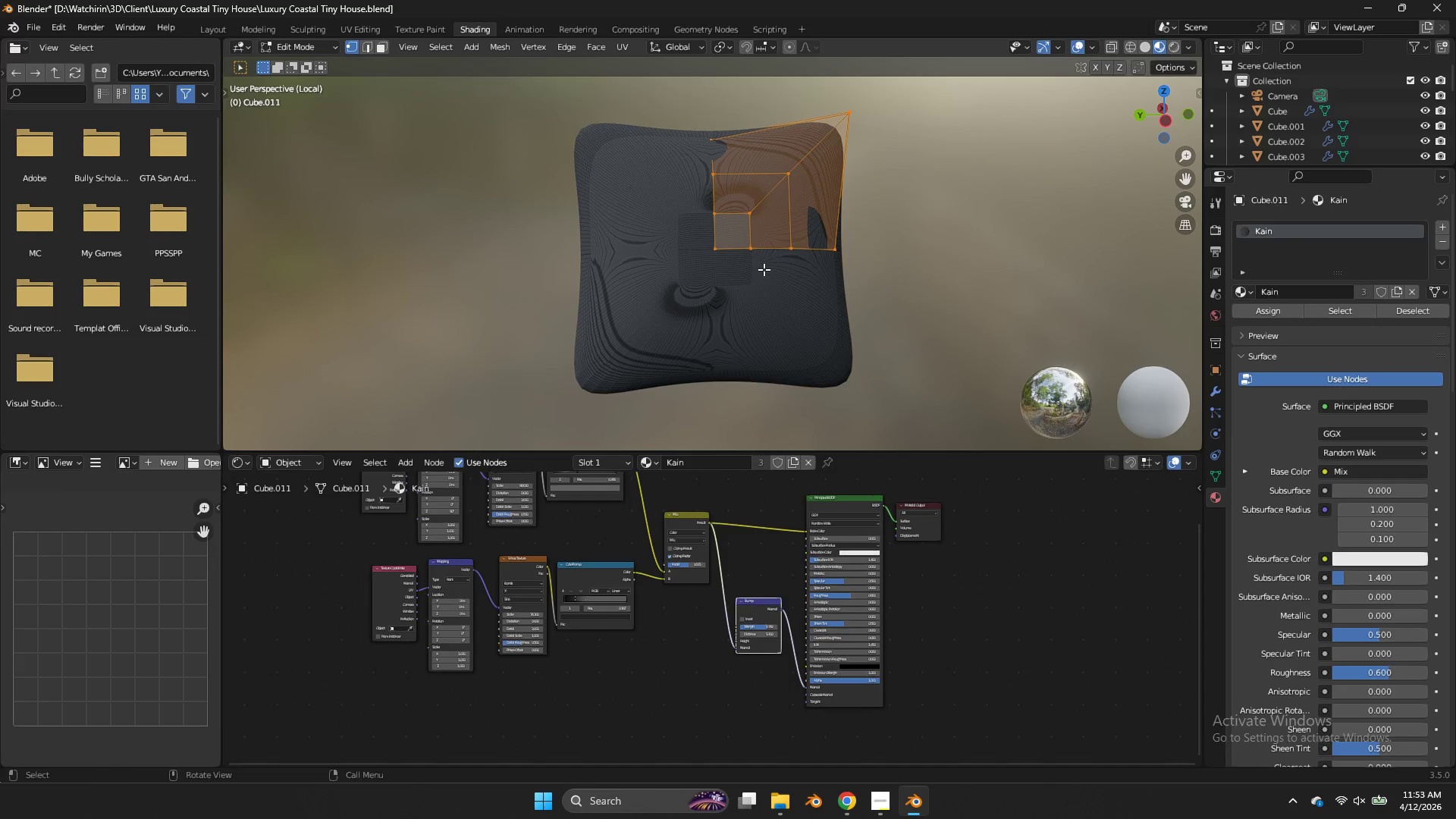 
key(U)
 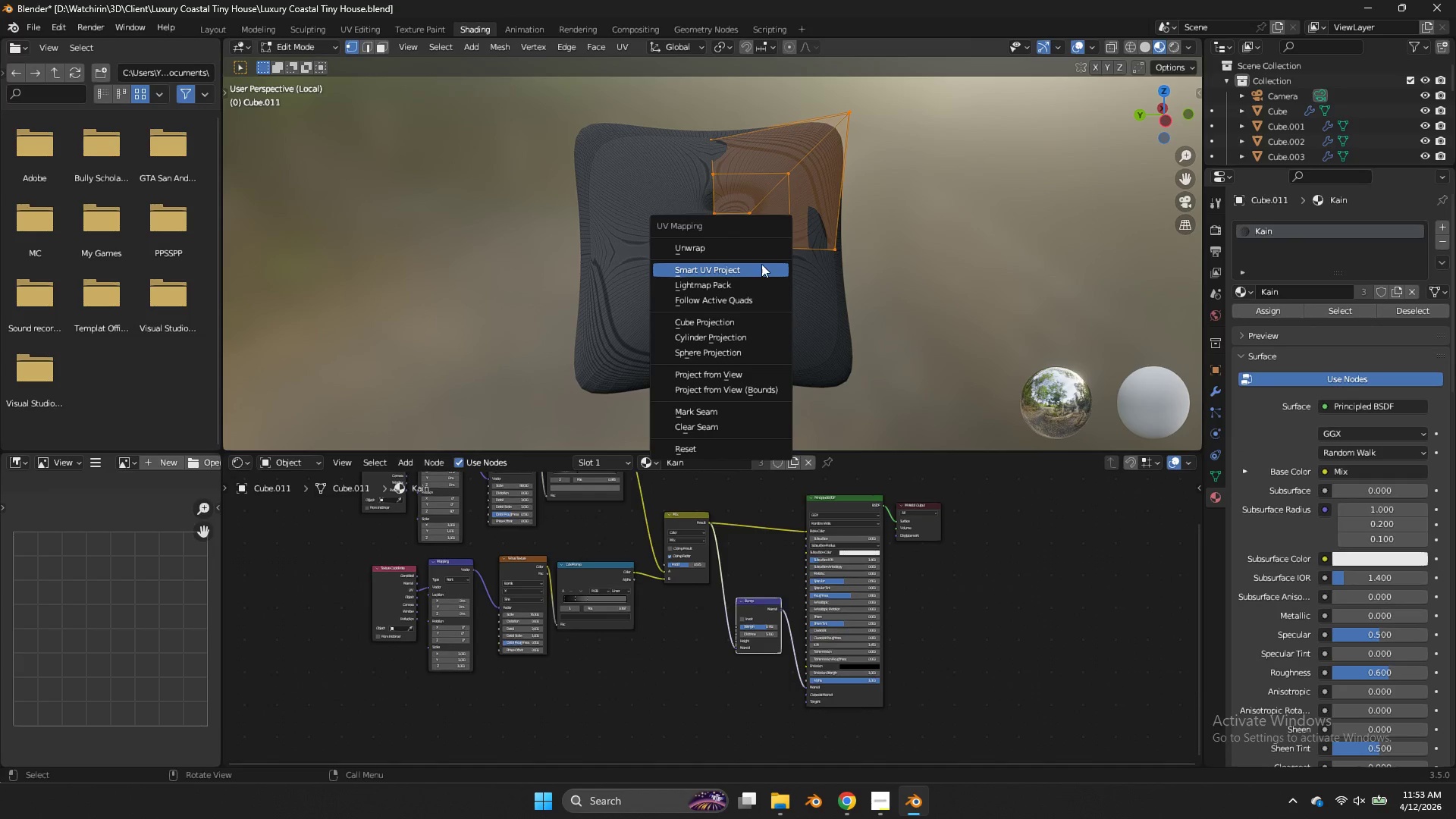 
left_click([761, 264])
 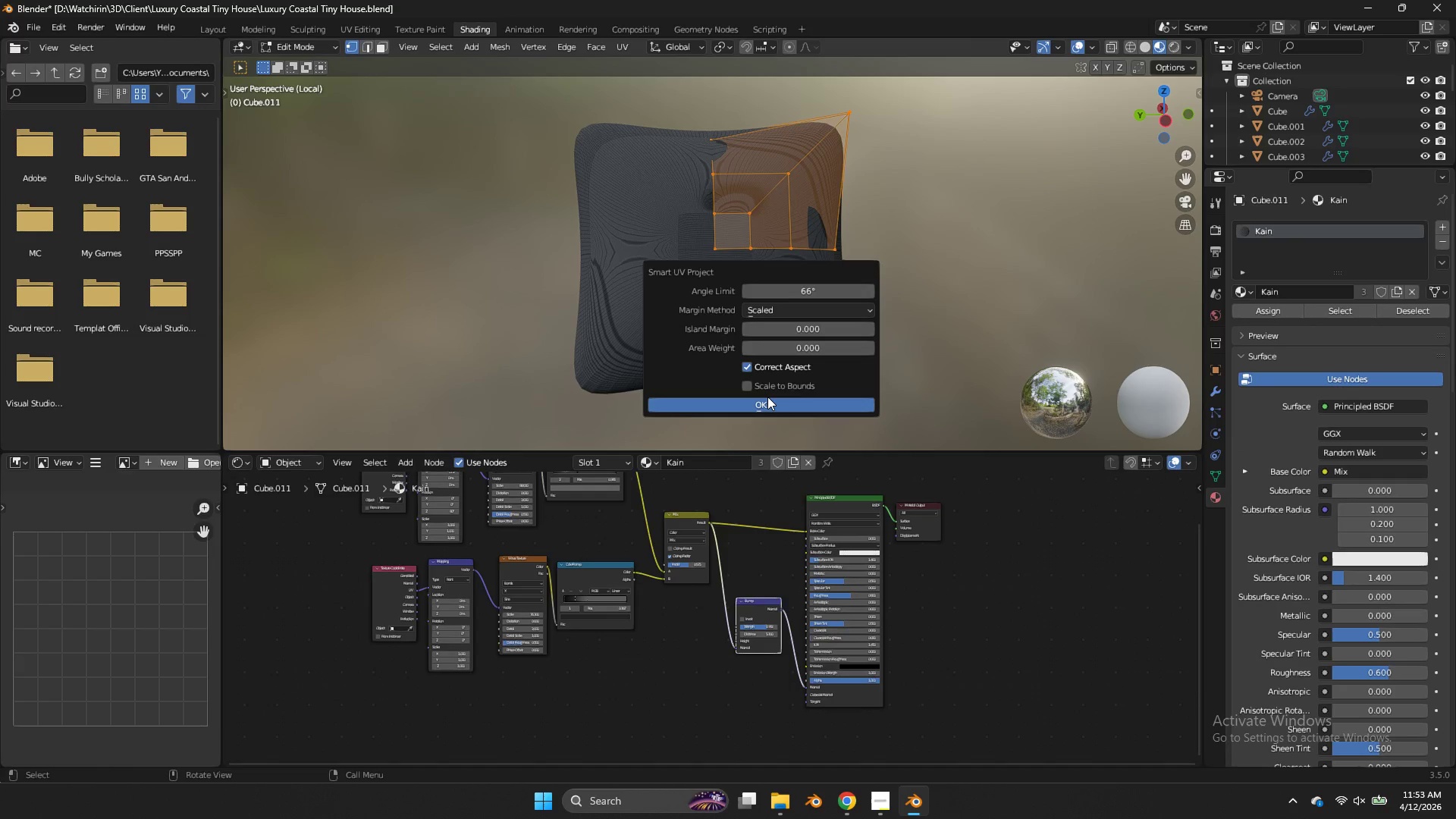 
left_click([767, 399])
 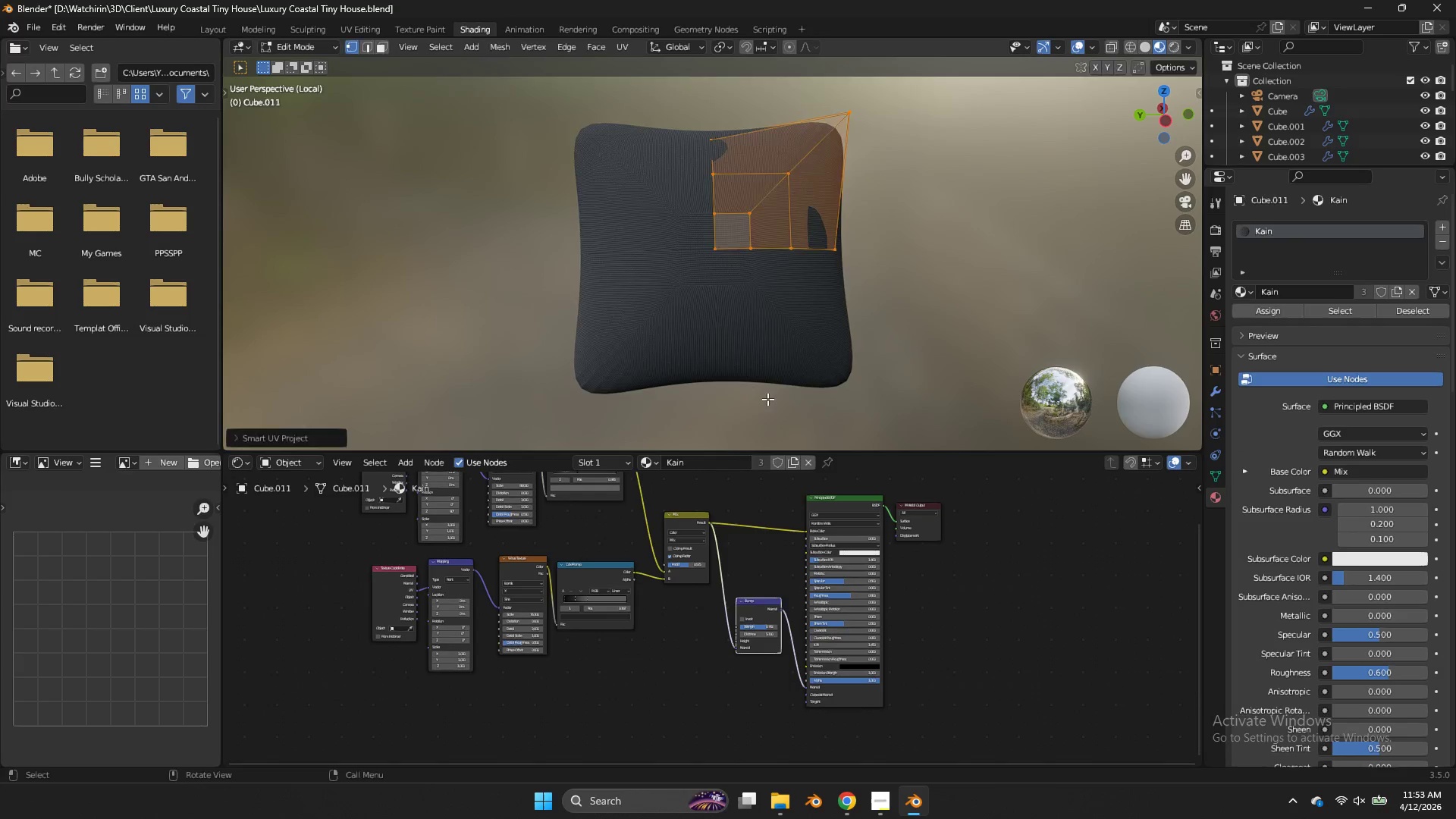 
key(Tab)
 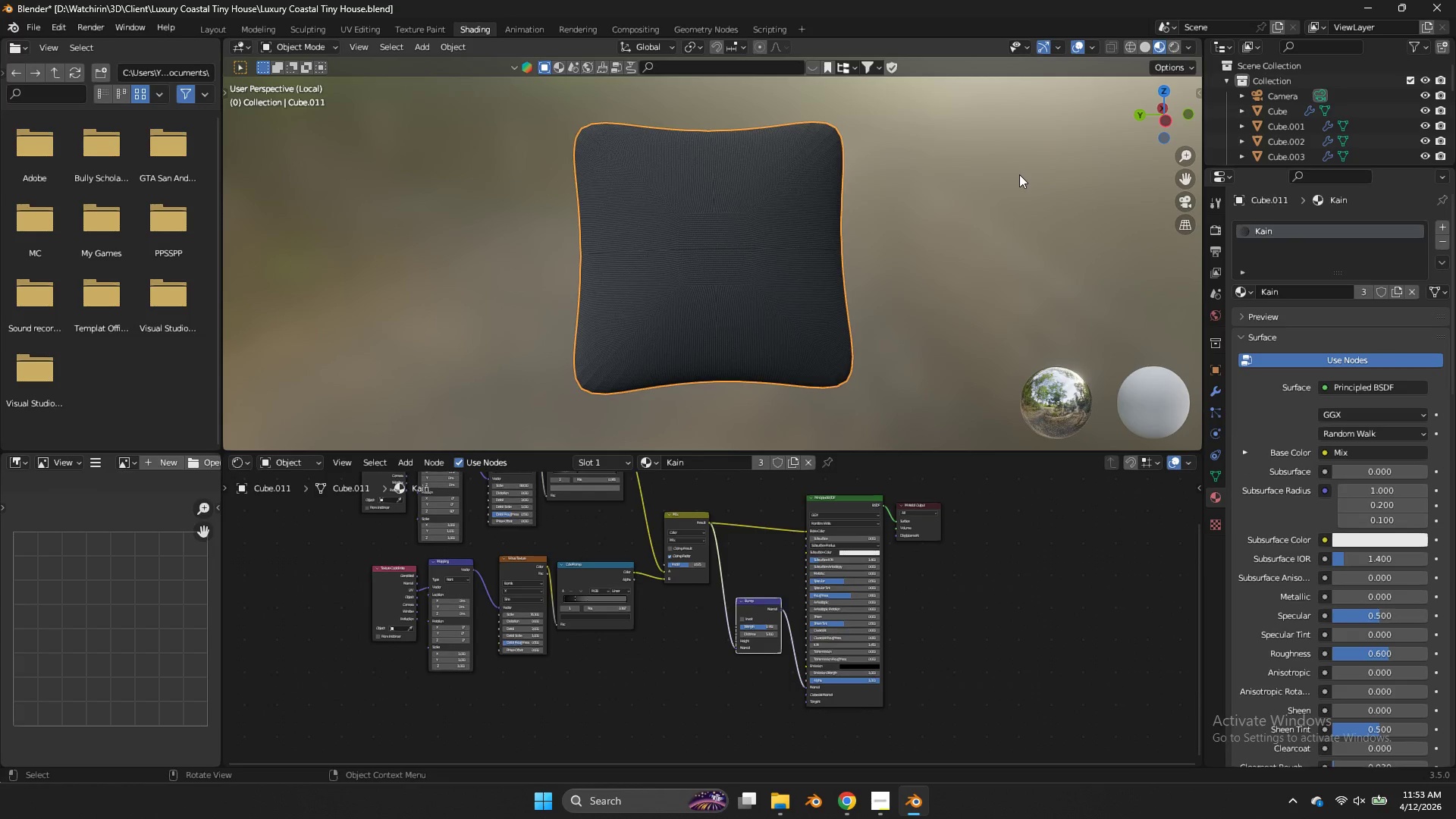 
key(Tab)
 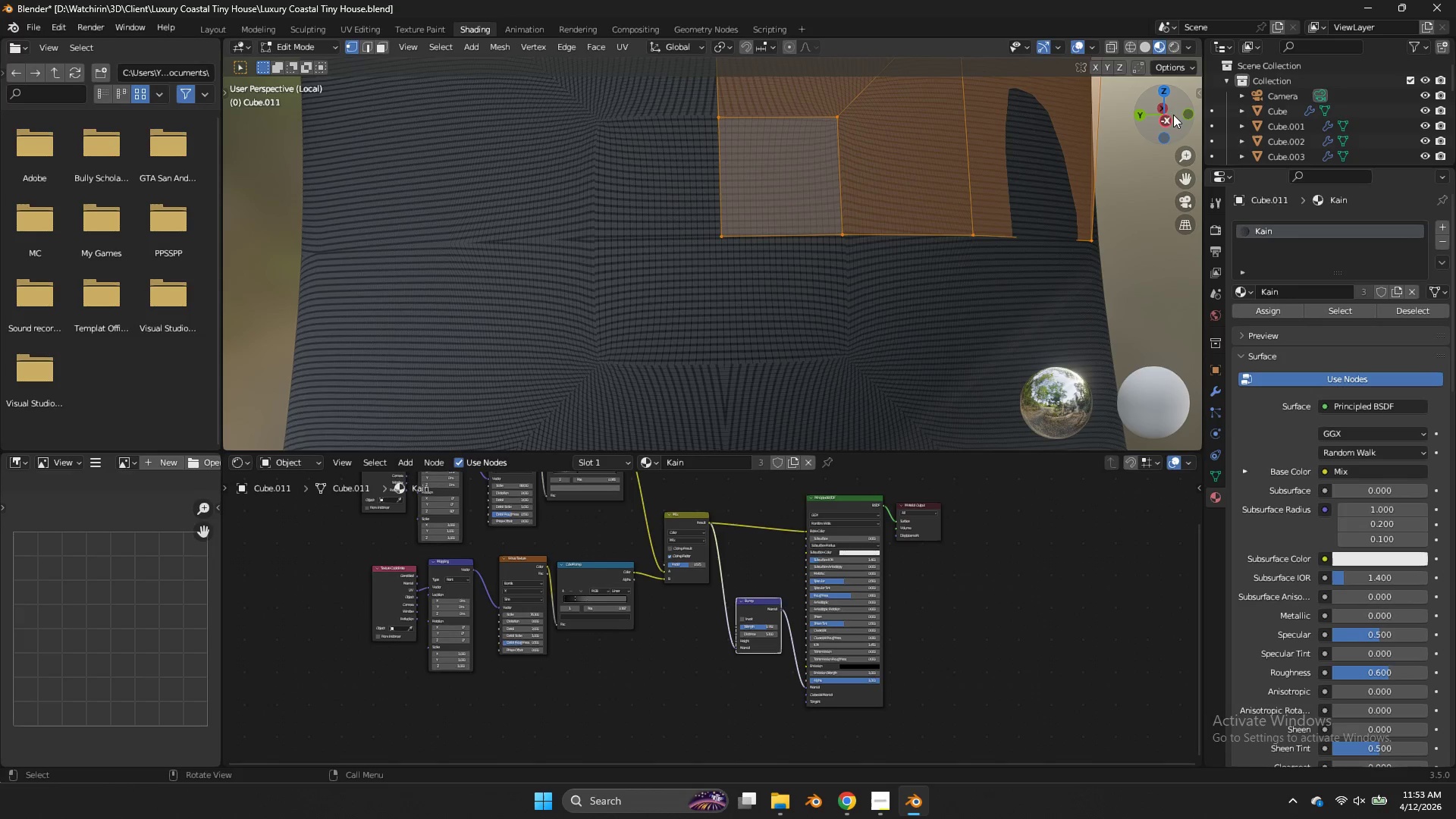 
scroll: coordinate [1020, 174], scroll_direction: up, amount: 6.0
 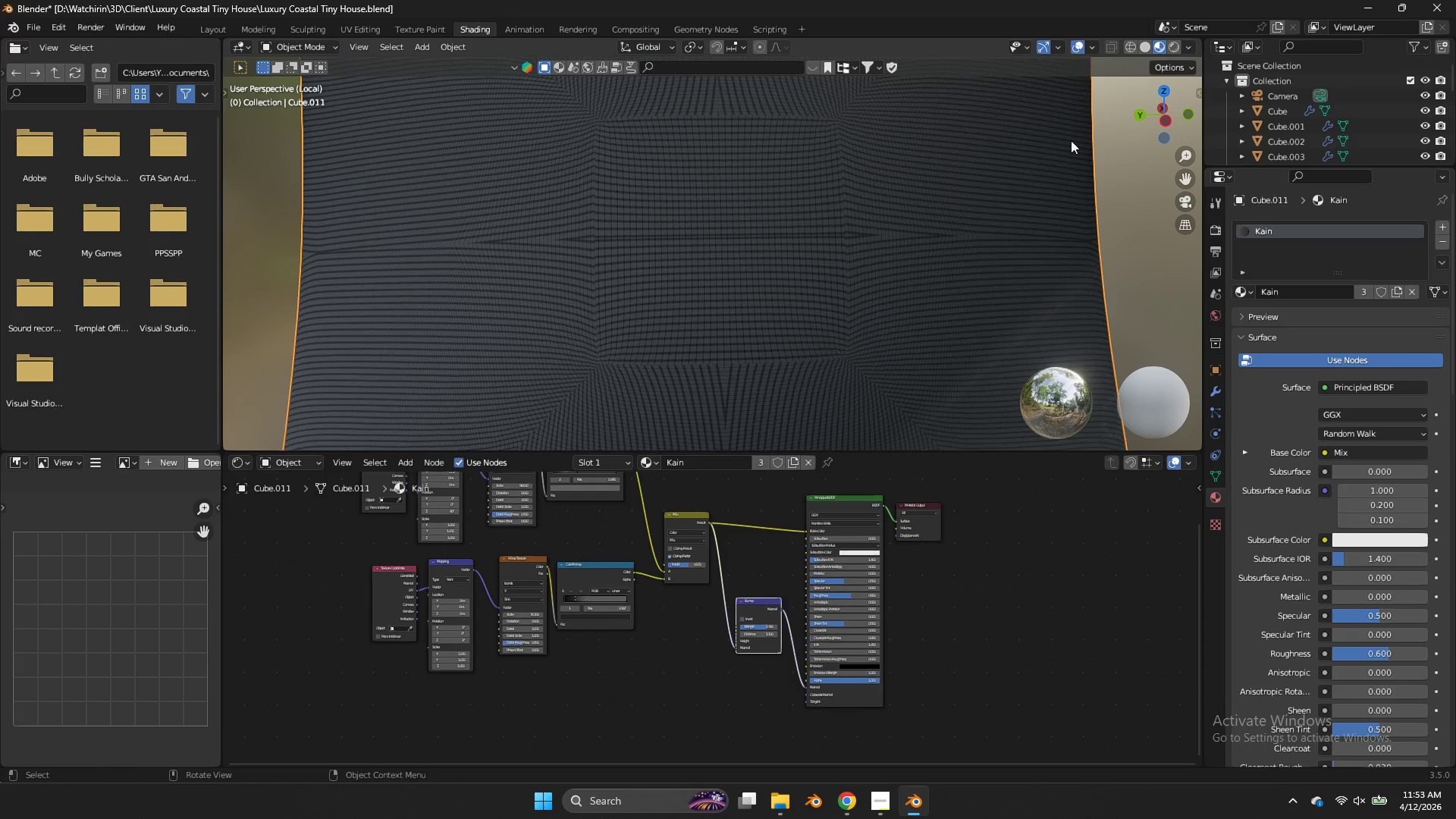 
left_click([1189, 110])
 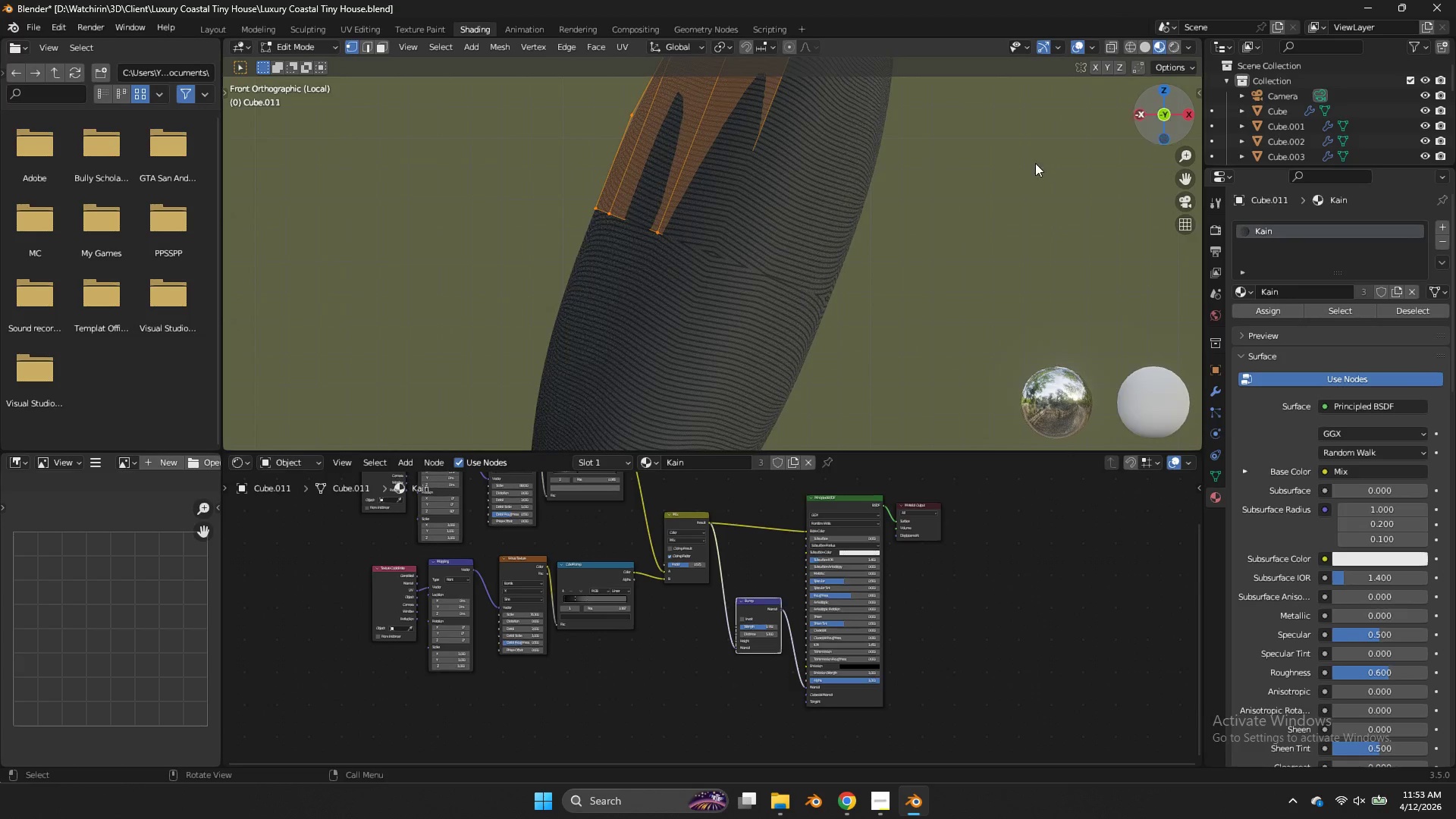 
type(zz)
key(Tab)
 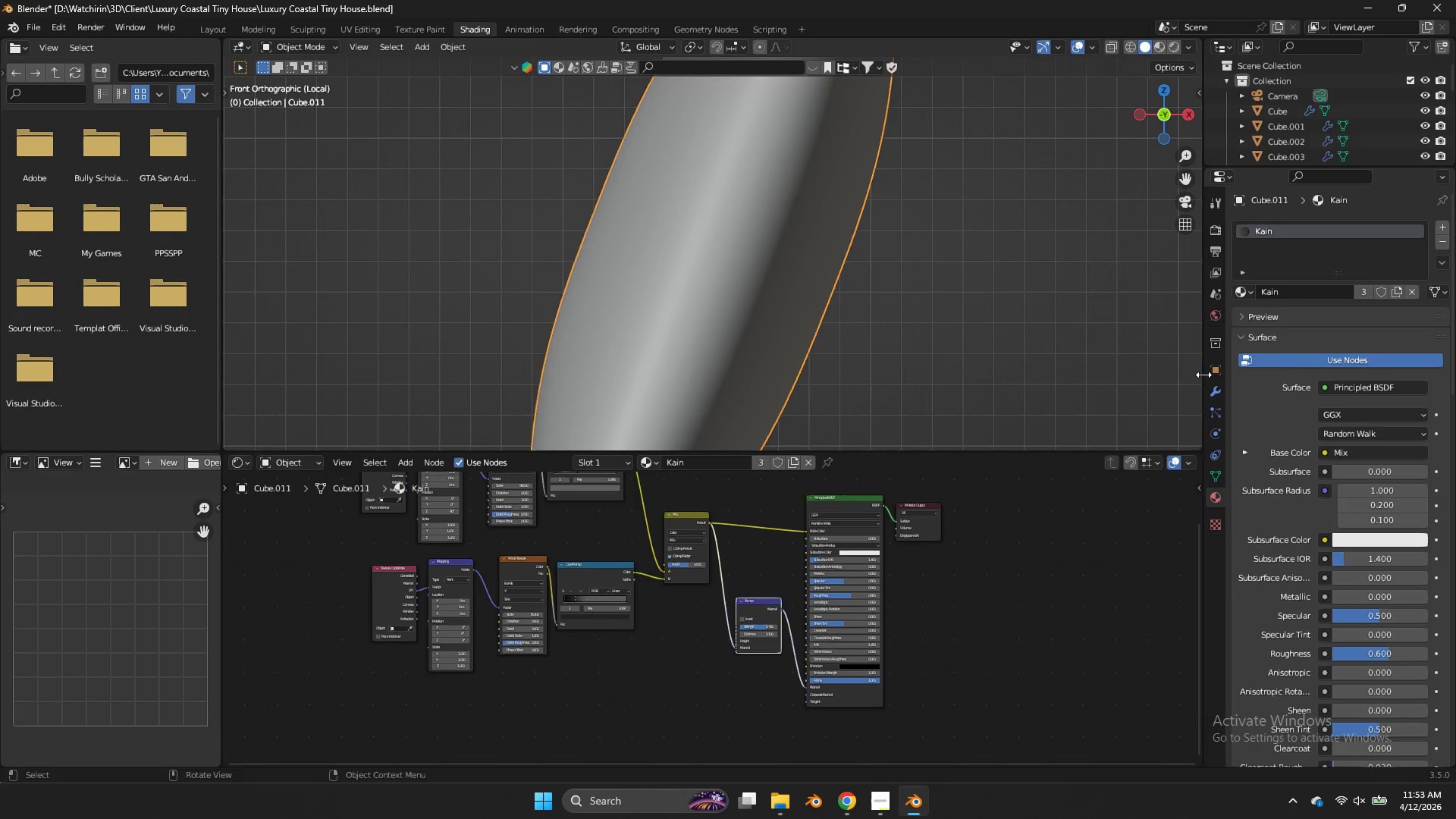 
left_click_drag(start_coordinate=[758, 168], to_coordinate=[443, 348])
 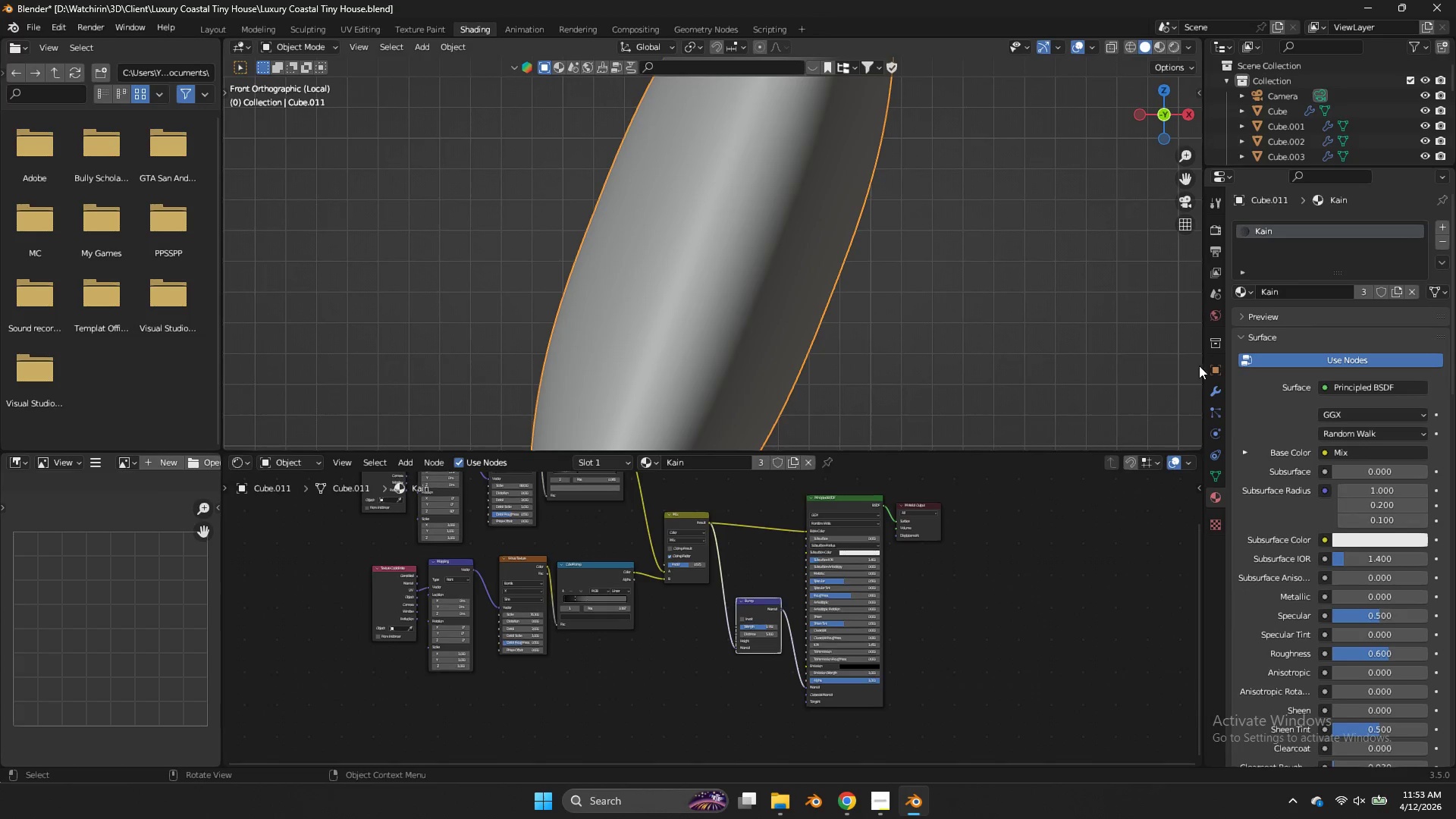 
left_click_drag(start_coordinate=[1207, 379], to_coordinate=[1209, 383])
 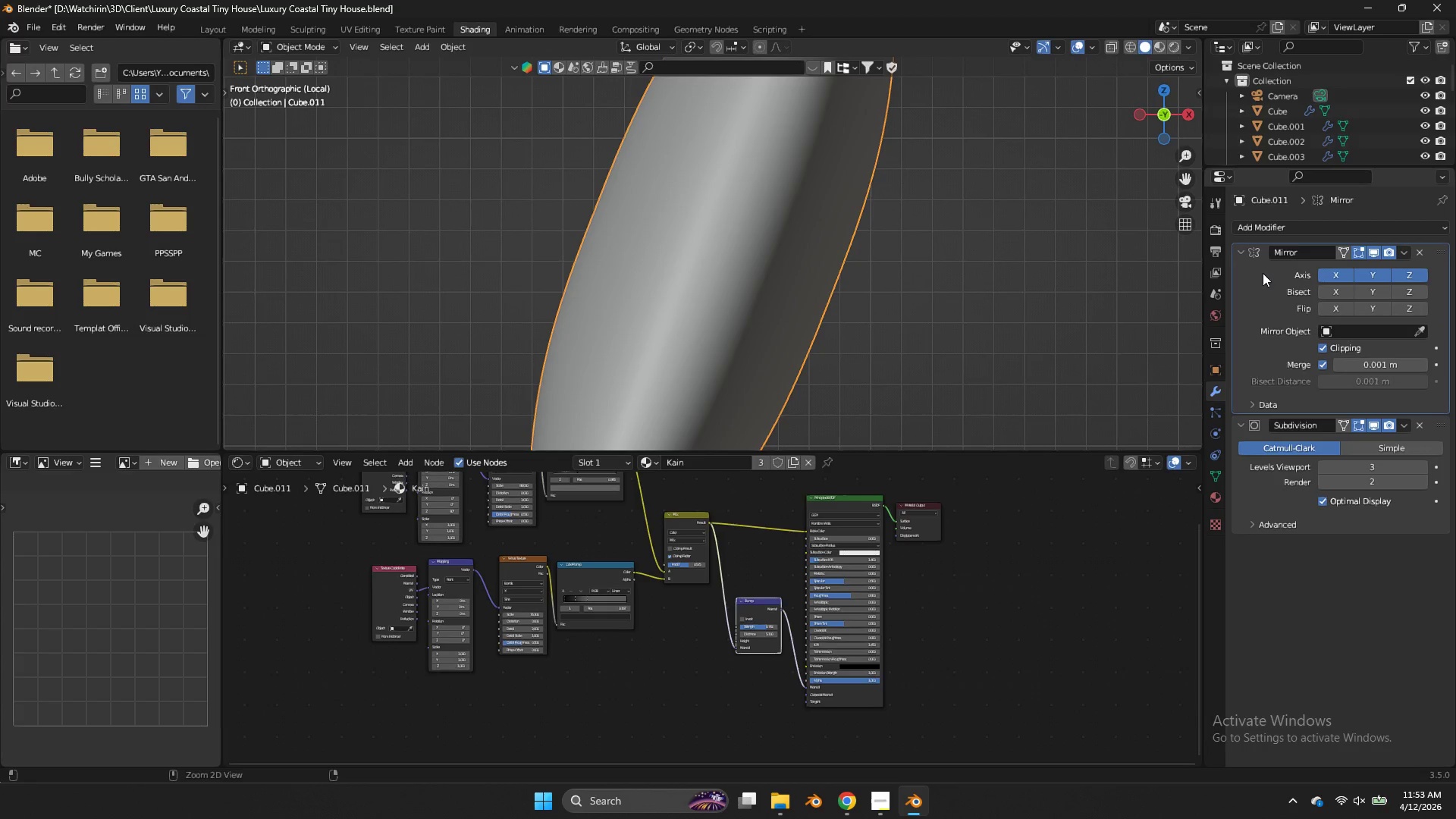 
key(Control+A)
 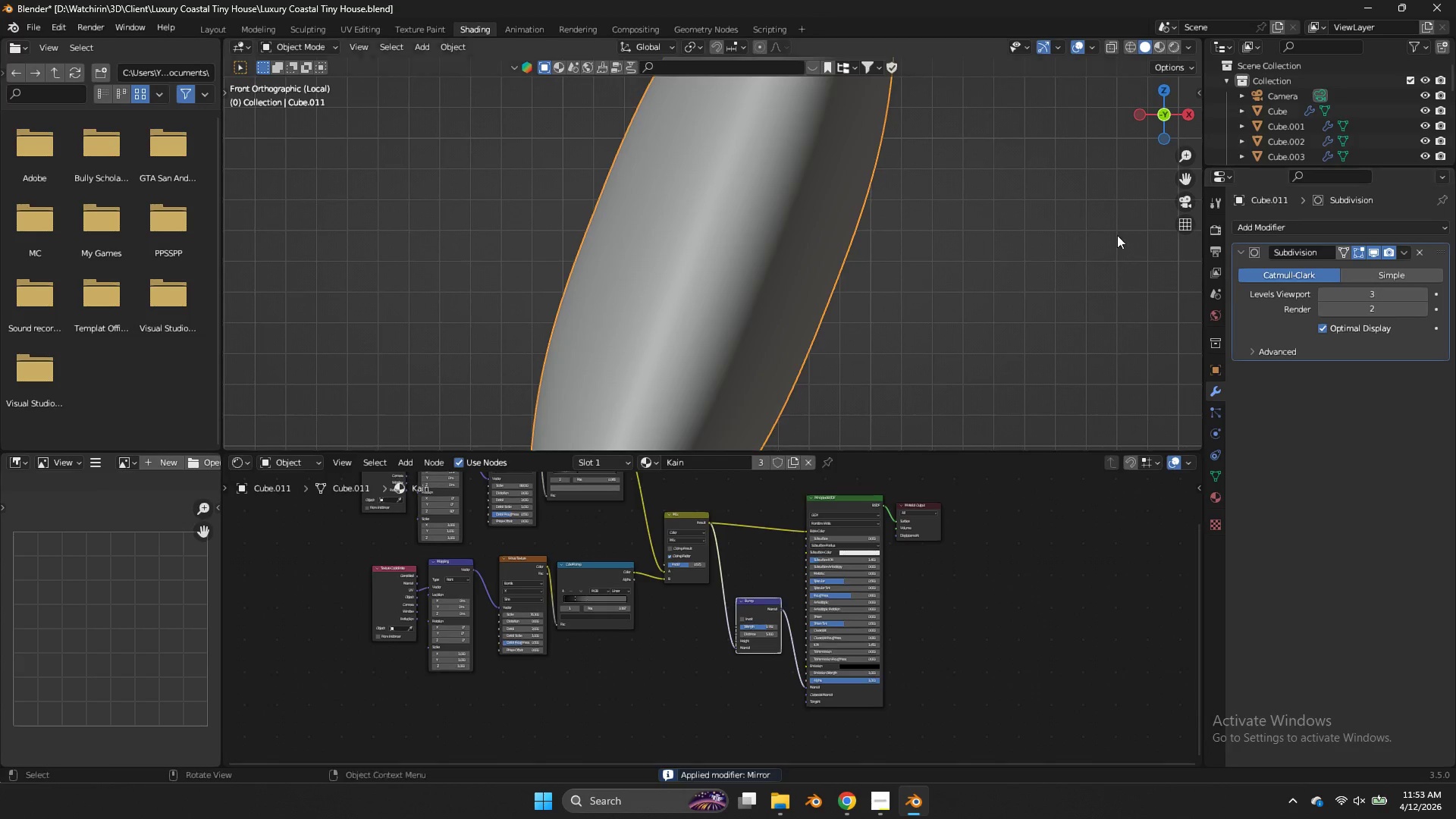 
key(Tab)
type(azu)
 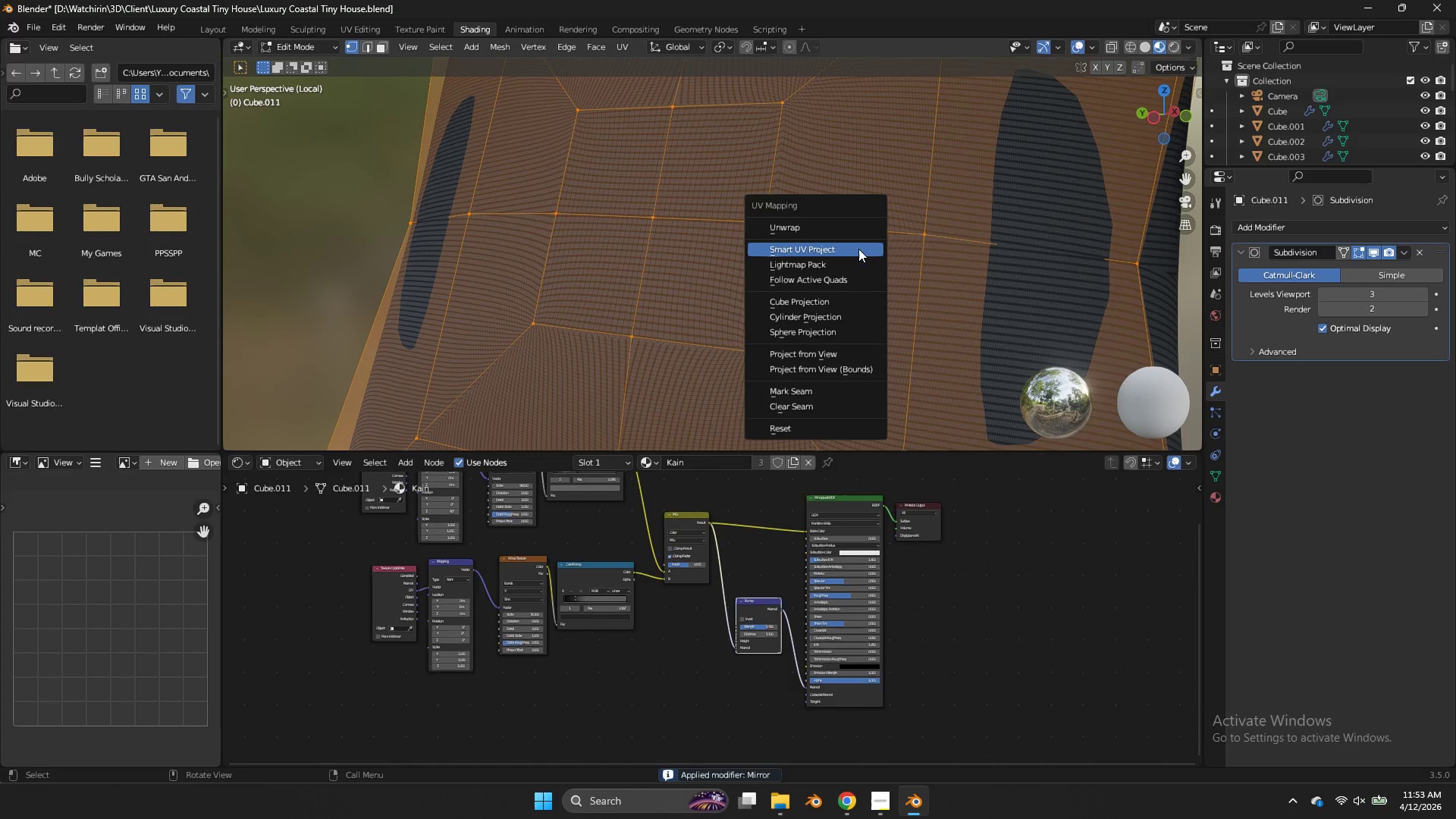 
left_click_drag(start_coordinate=[1166, 111], to_coordinate=[315, 129])
 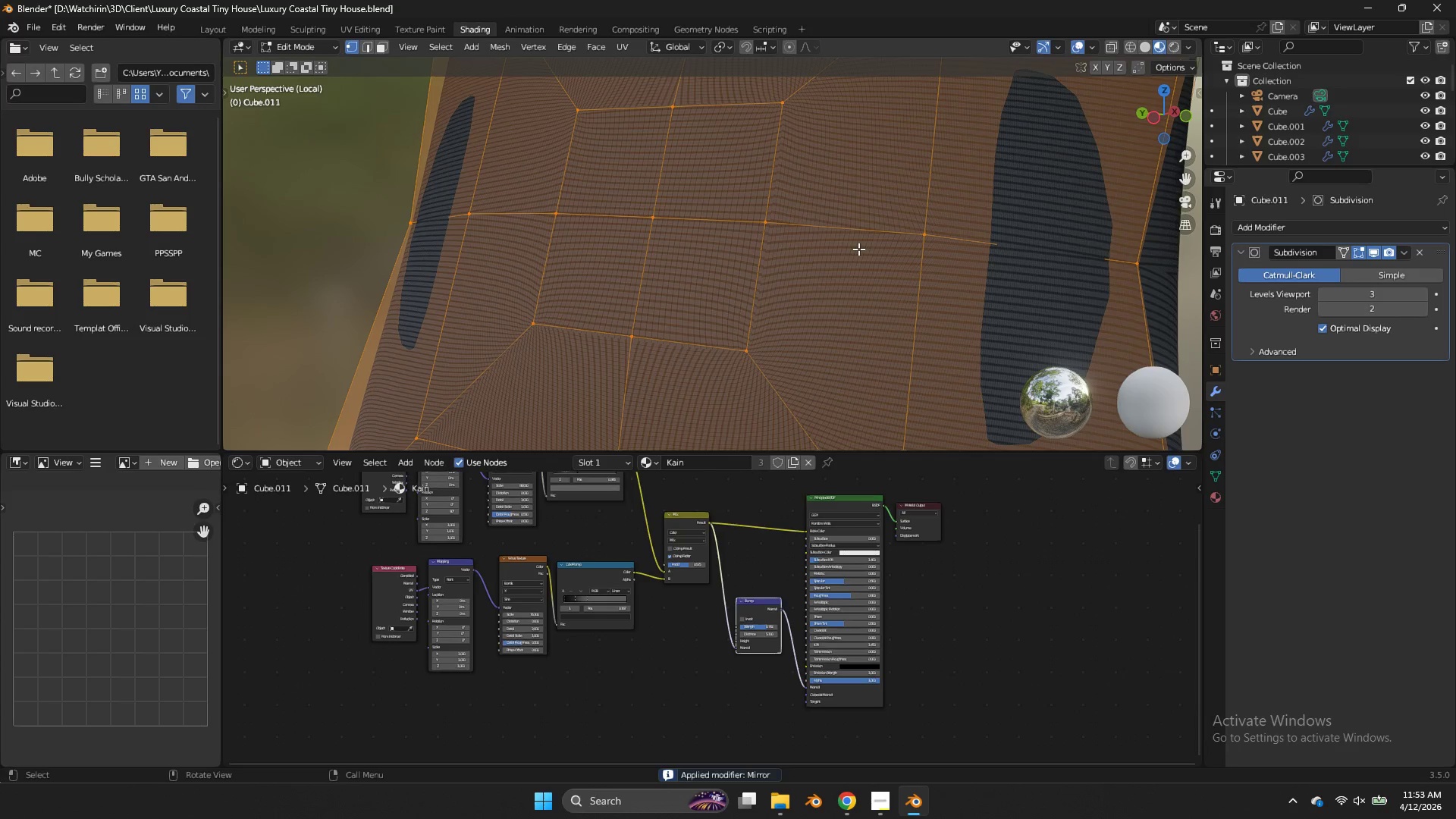 
left_click([858, 249])
 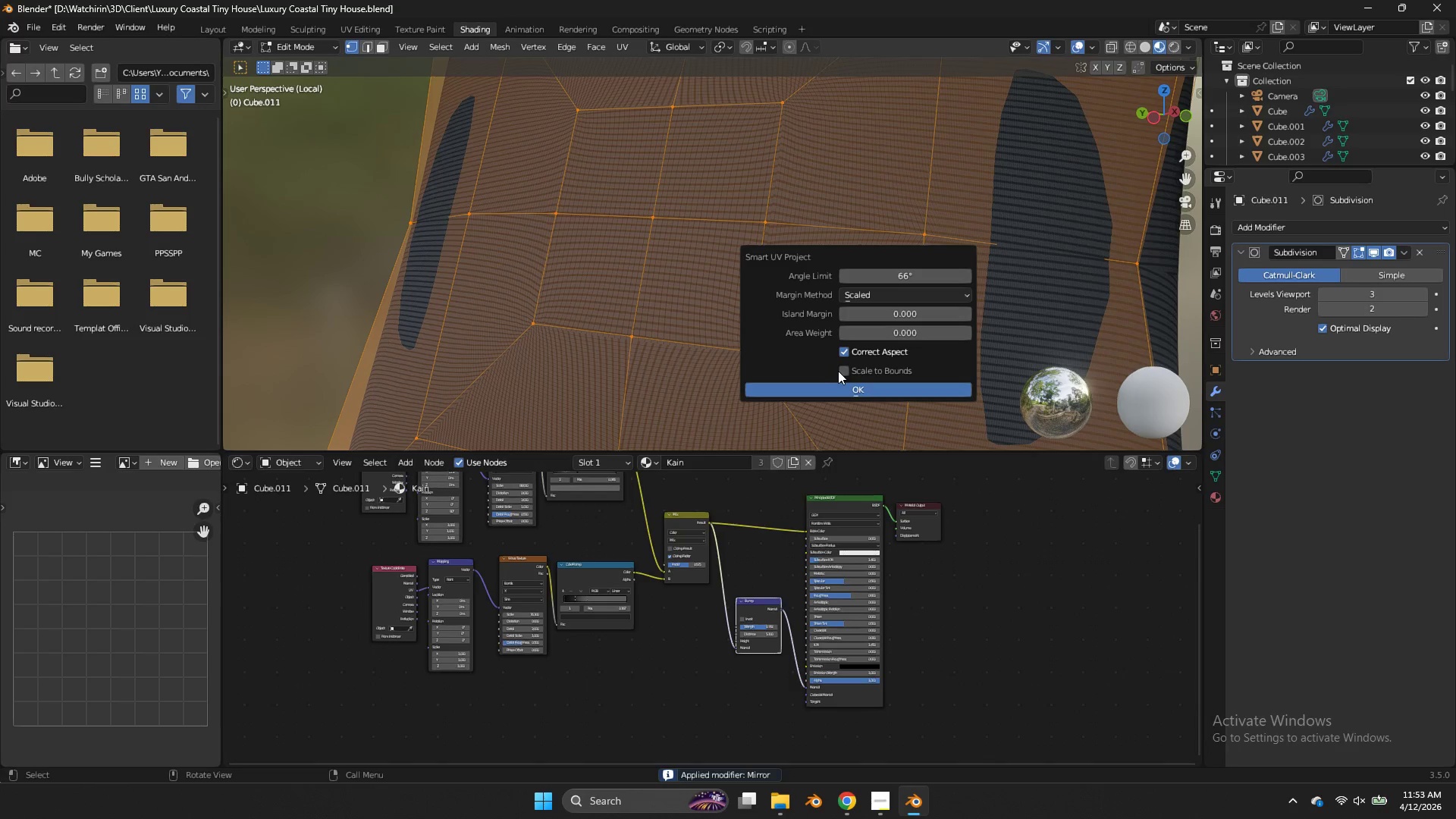 
left_click([836, 388])
 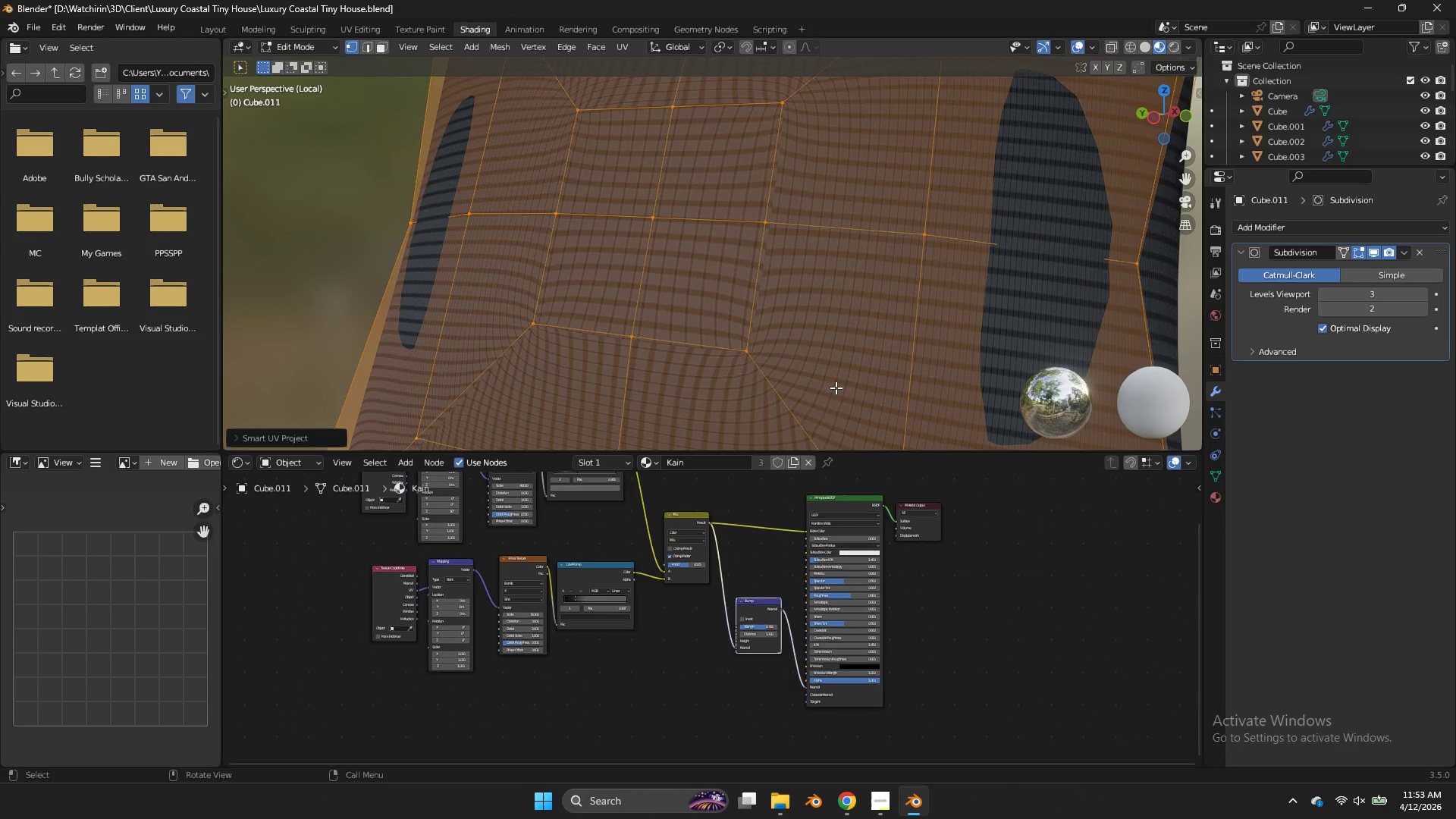 
key(Tab)
 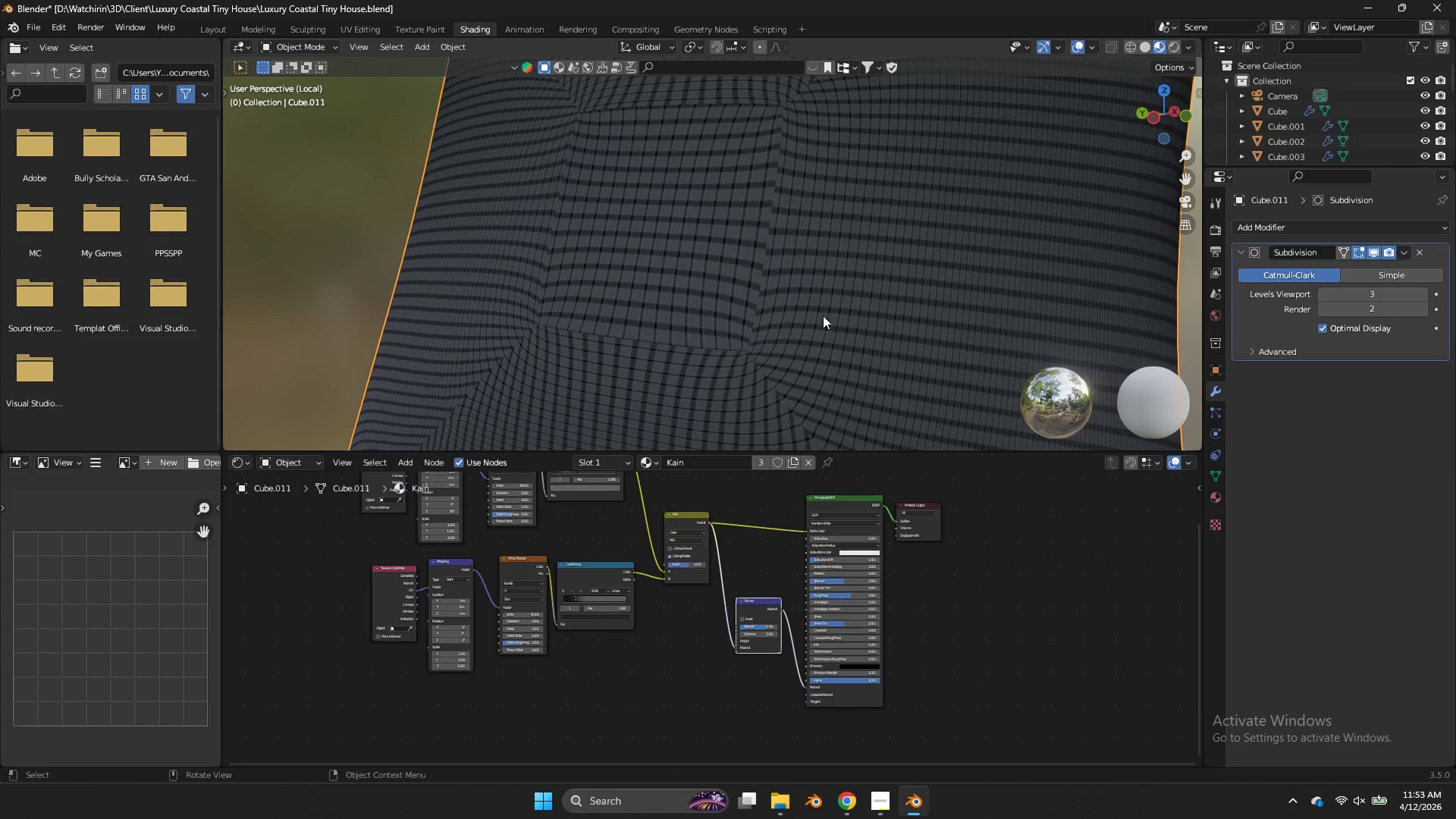 
key(Tab)
 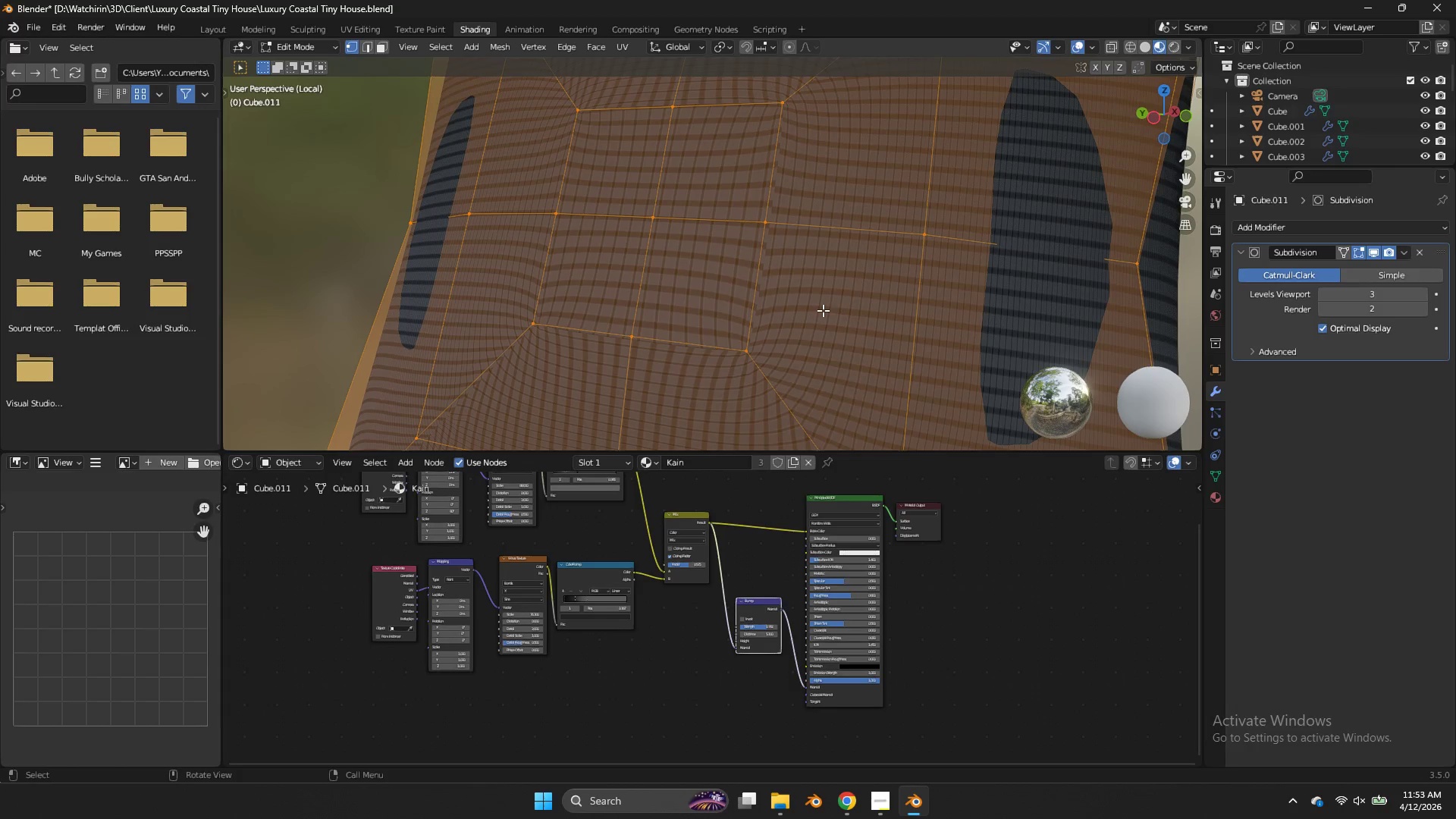 
key(U)
 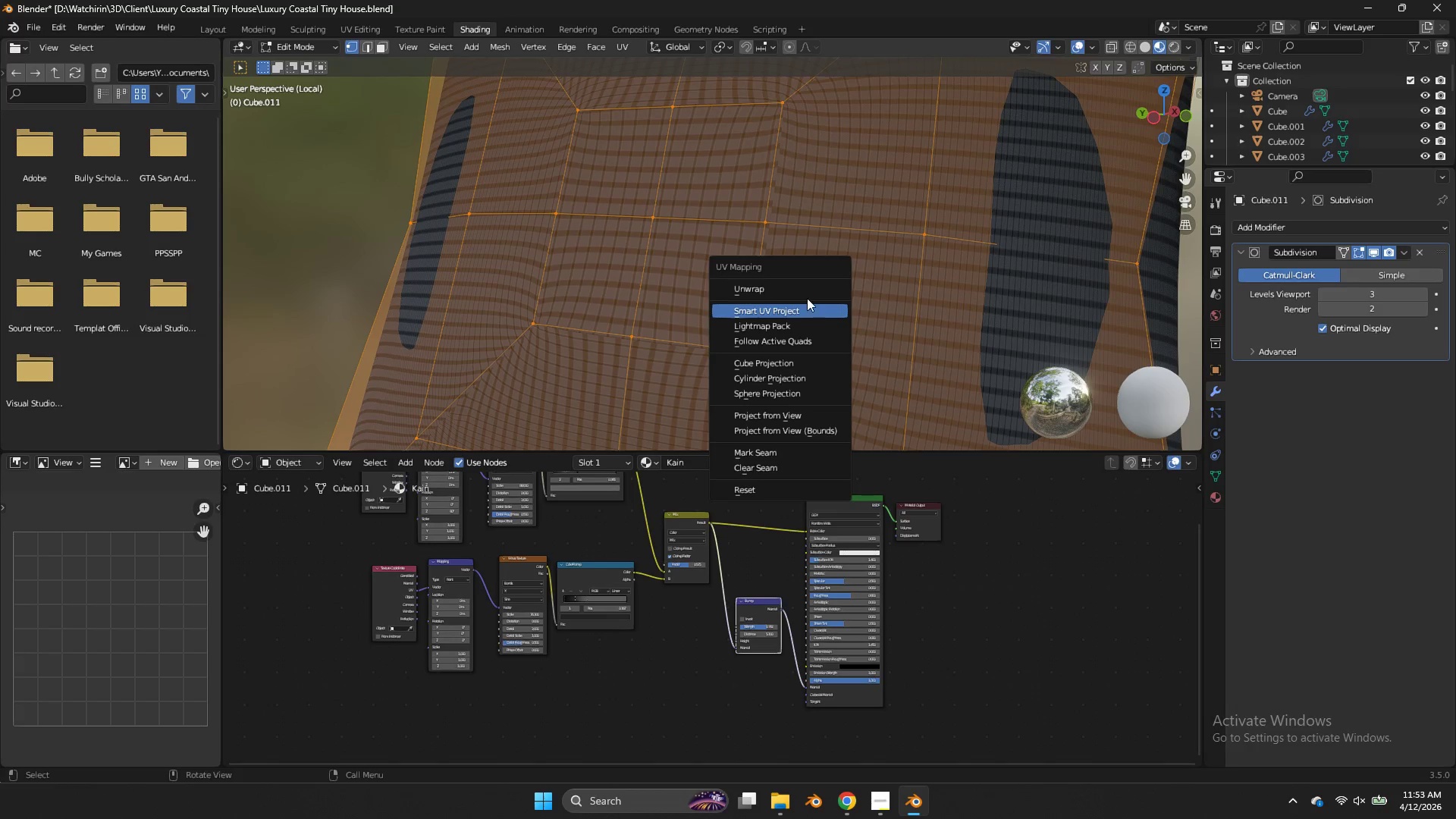 
left_click([803, 295])
 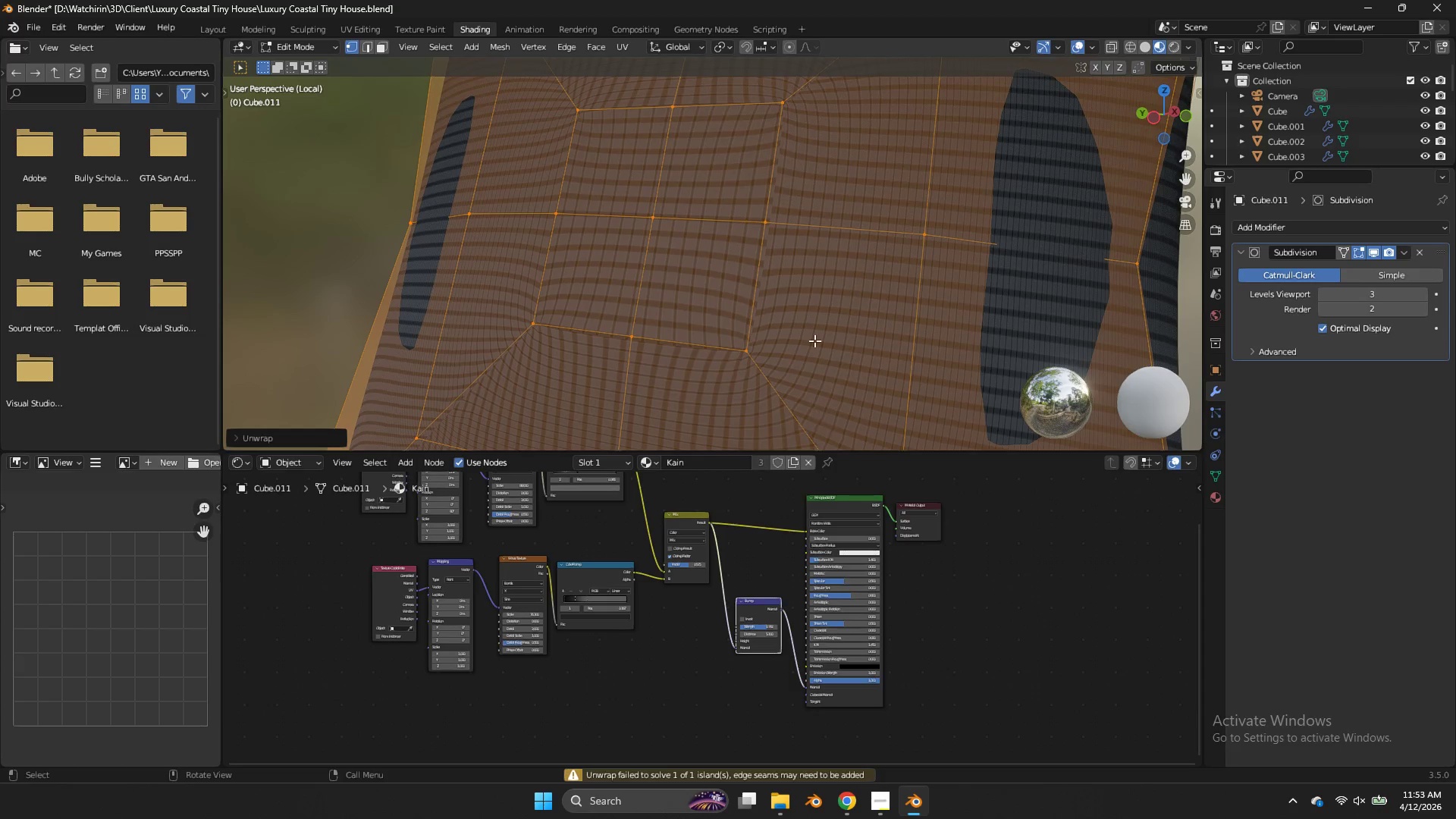 
key(Tab)
 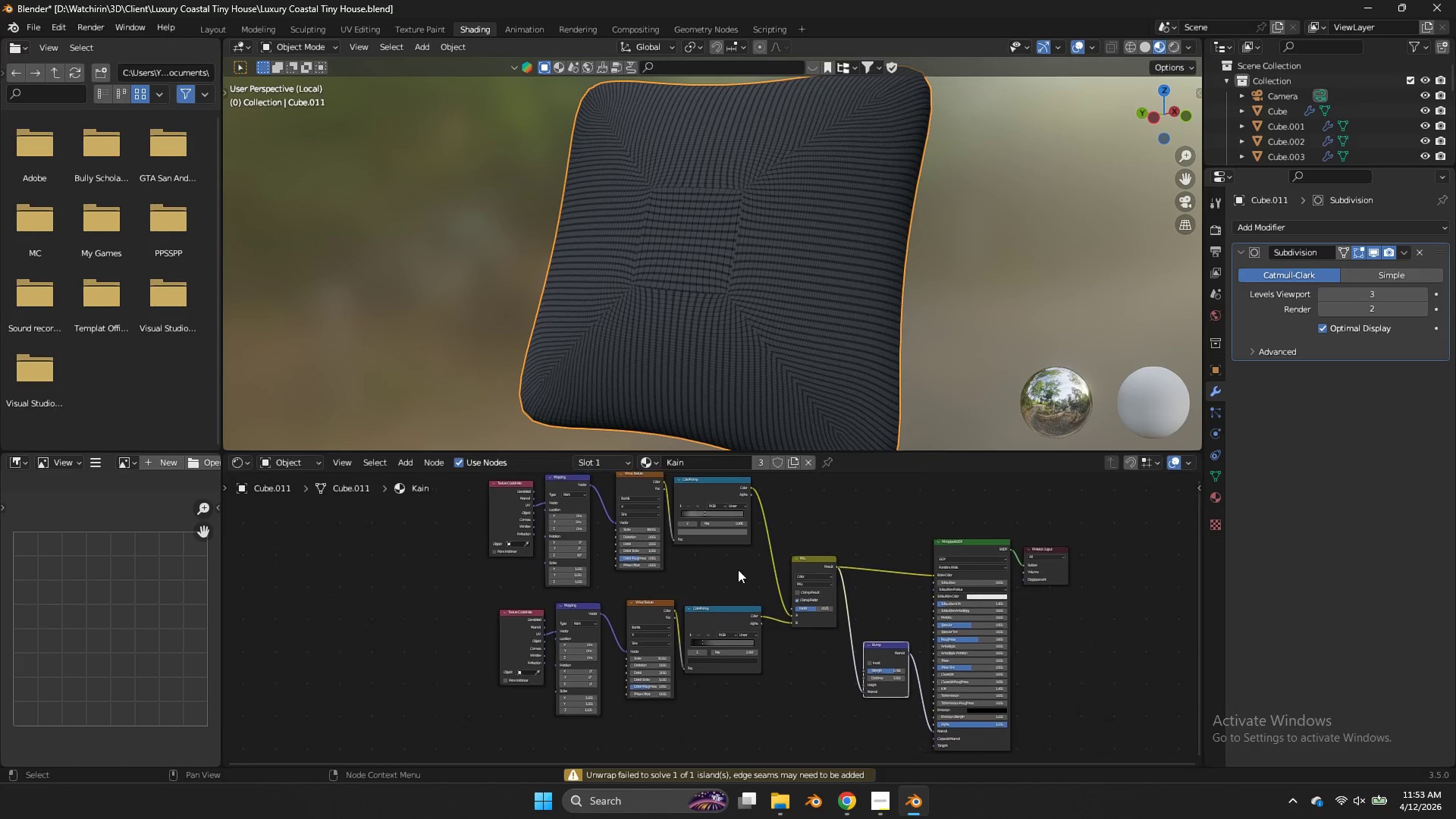 
scroll: coordinate [821, 325], scroll_direction: down, amount: 4.0
 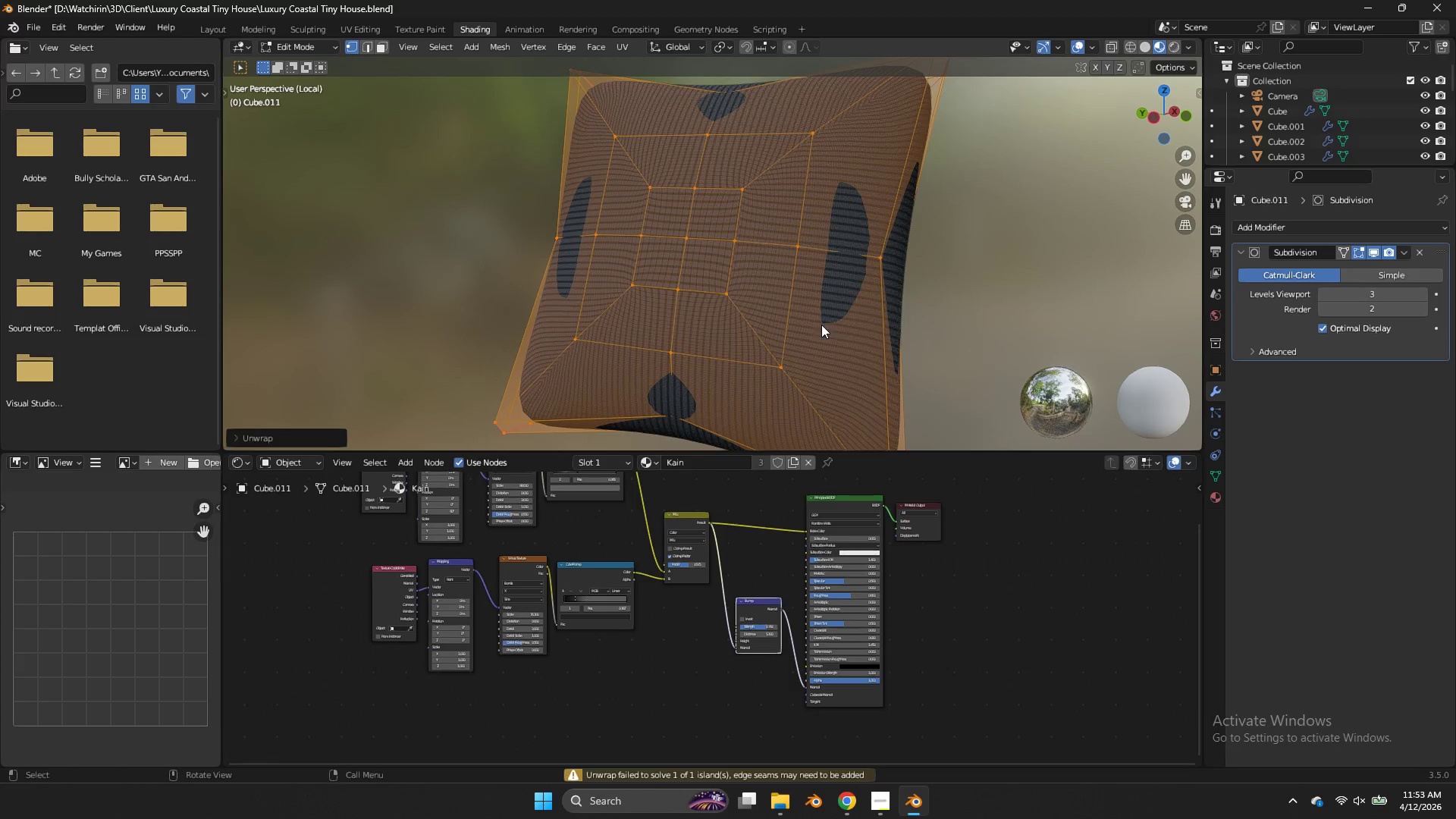 
scroll: coordinate [833, 604], scroll_direction: up, amount: 4.0
 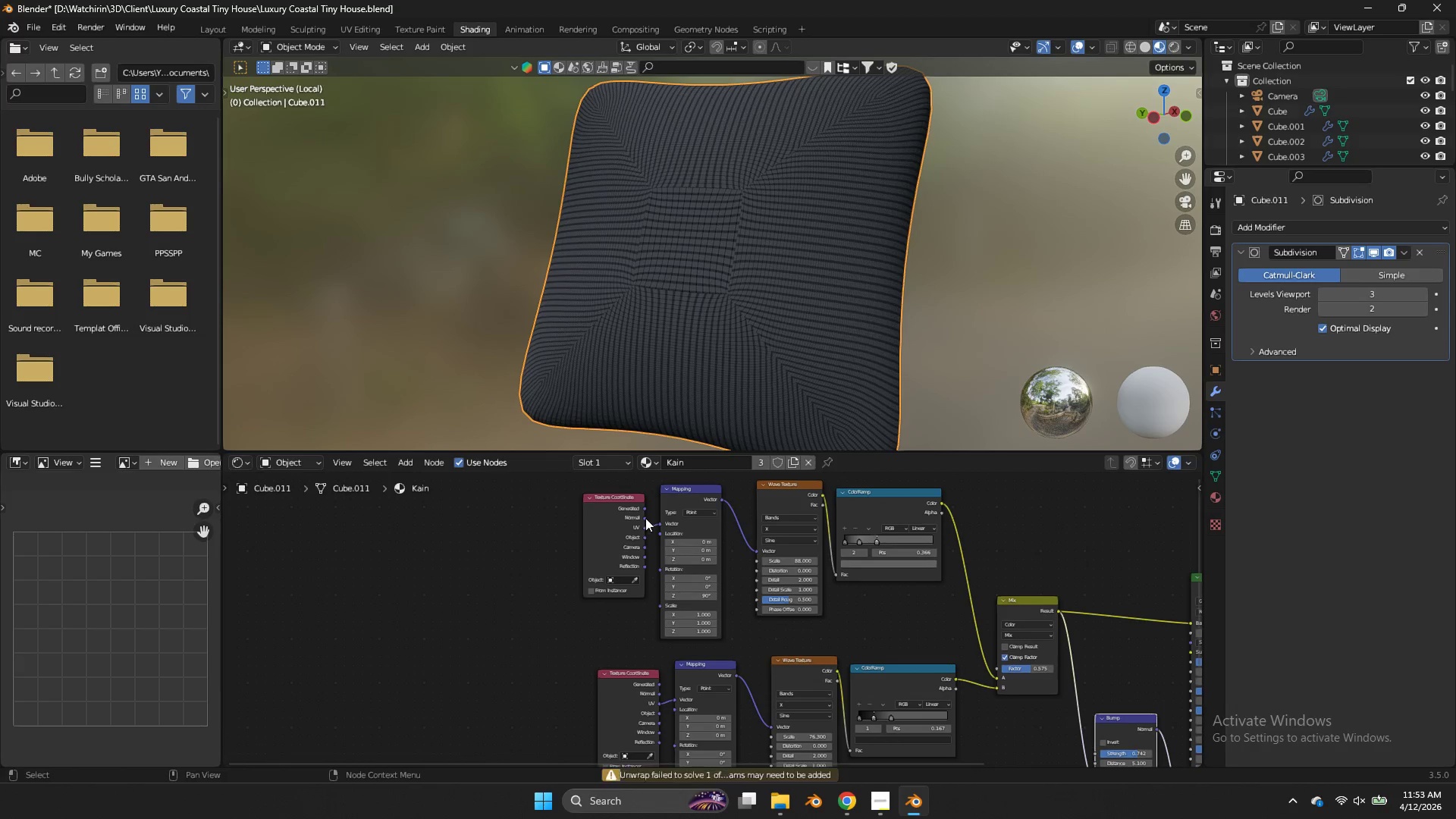 
left_click_drag(start_coordinate=[645, 506], to_coordinate=[661, 526])
 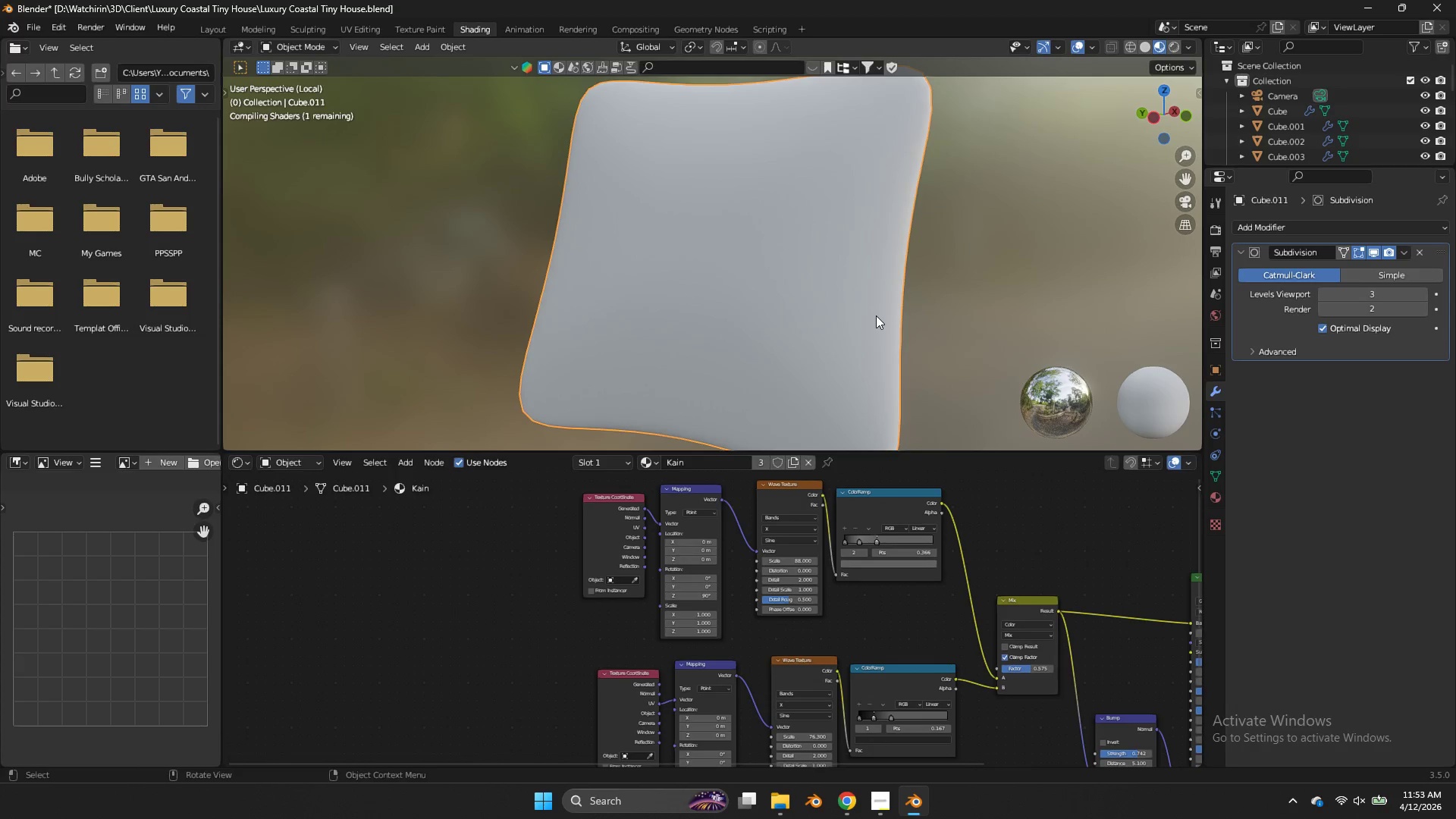 
scroll: coordinate [876, 315], scroll_direction: up, amount: 1.0
 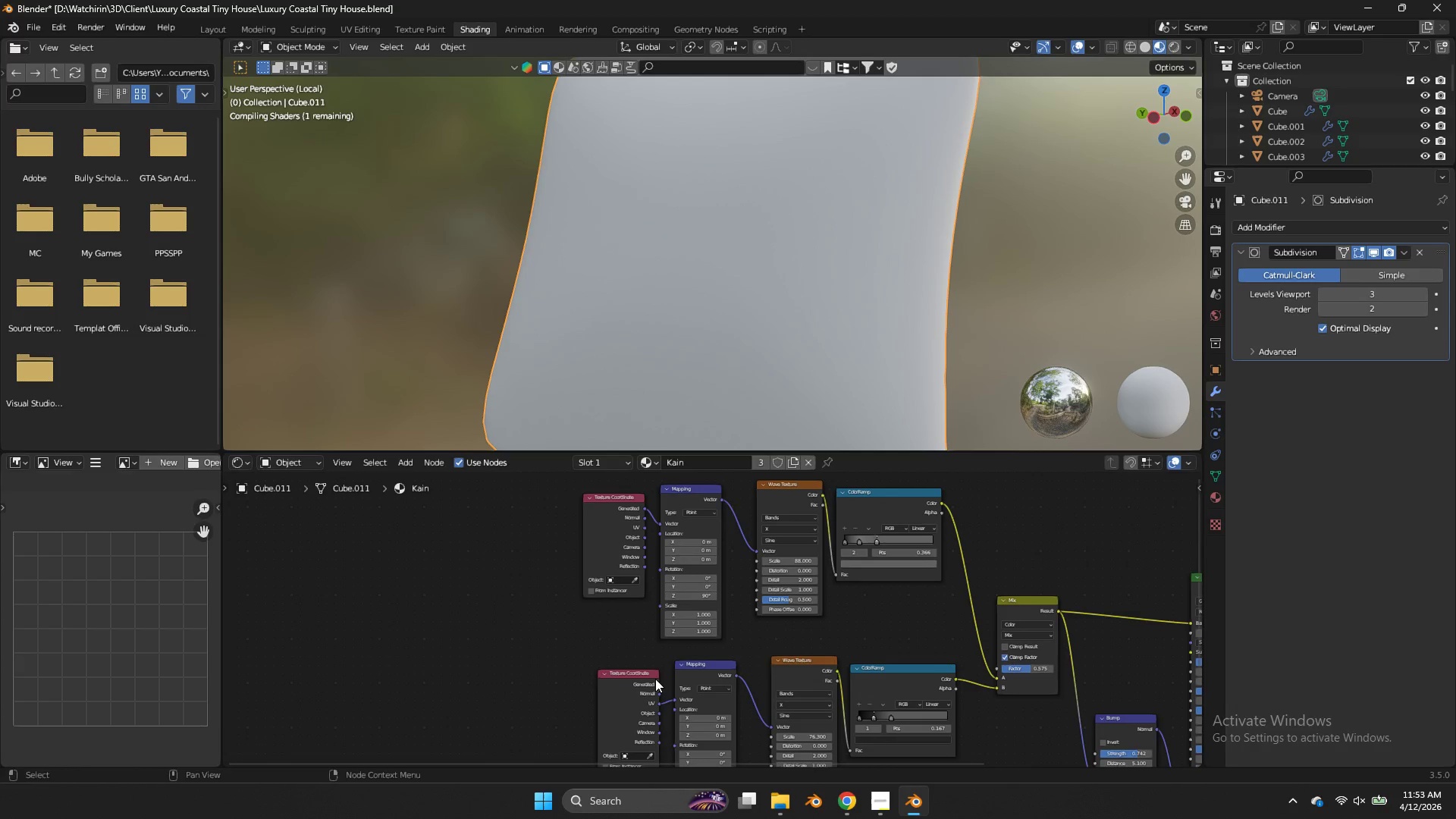 
left_click_drag(start_coordinate=[657, 679], to_coordinate=[655, 690])
 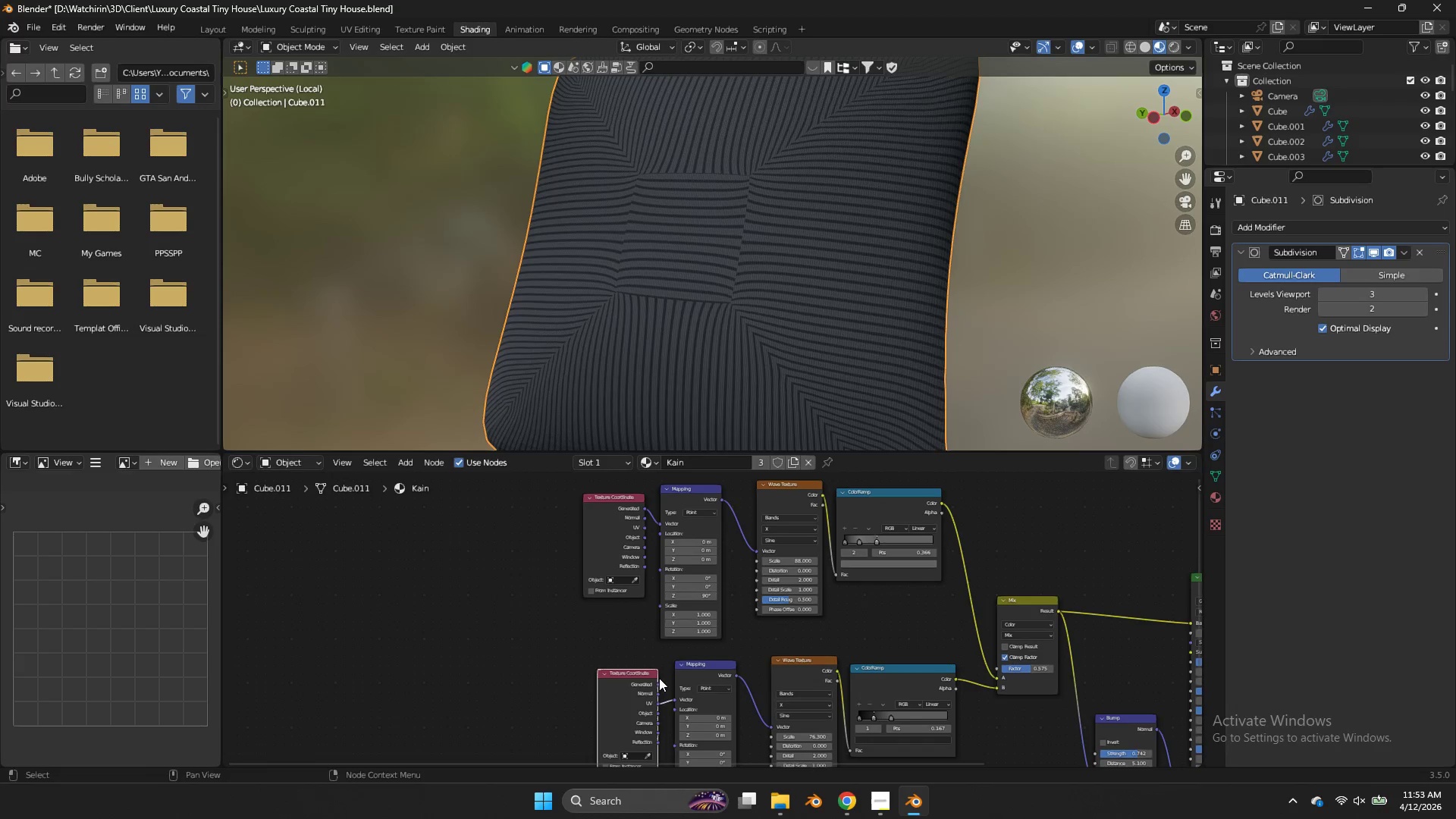 
left_click_drag(start_coordinate=[658, 681], to_coordinate=[678, 700])
 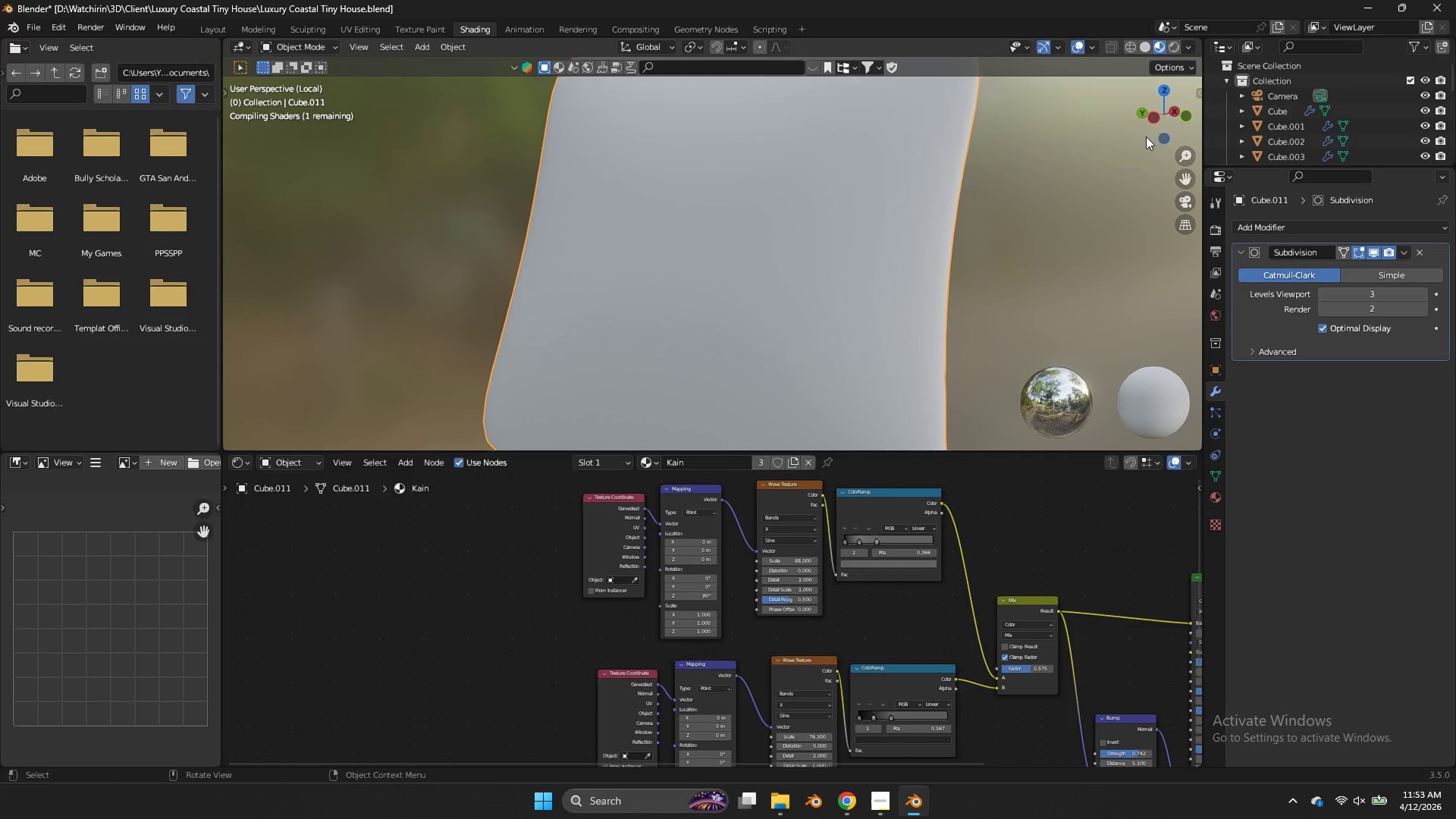 
left_click_drag(start_coordinate=[1158, 118], to_coordinate=[278, 121])
 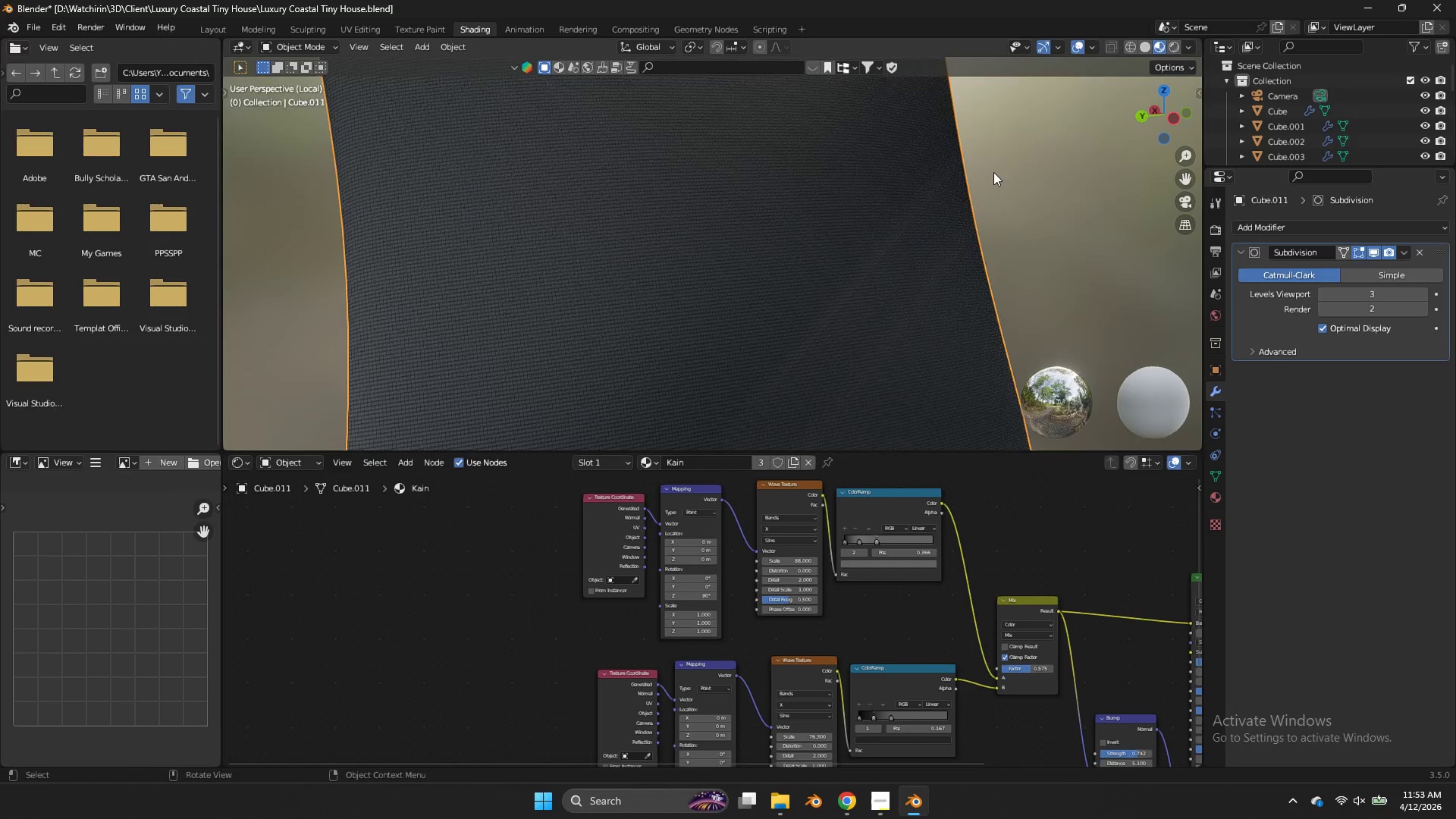 
scroll: coordinate [993, 172], scroll_direction: up, amount: 5.0
 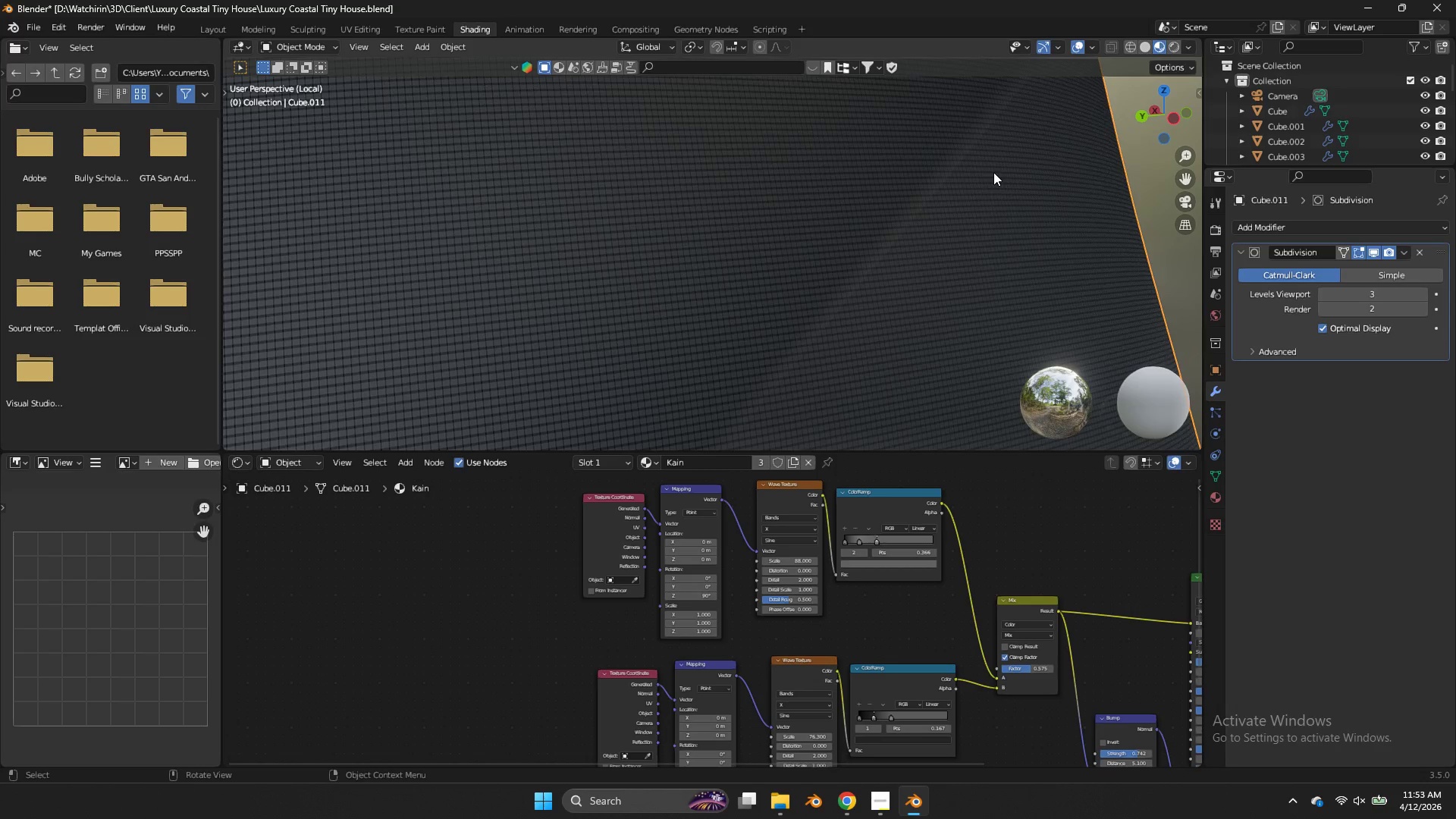 
scroll: coordinate [993, 172], scroll_direction: down, amount: 3.0
 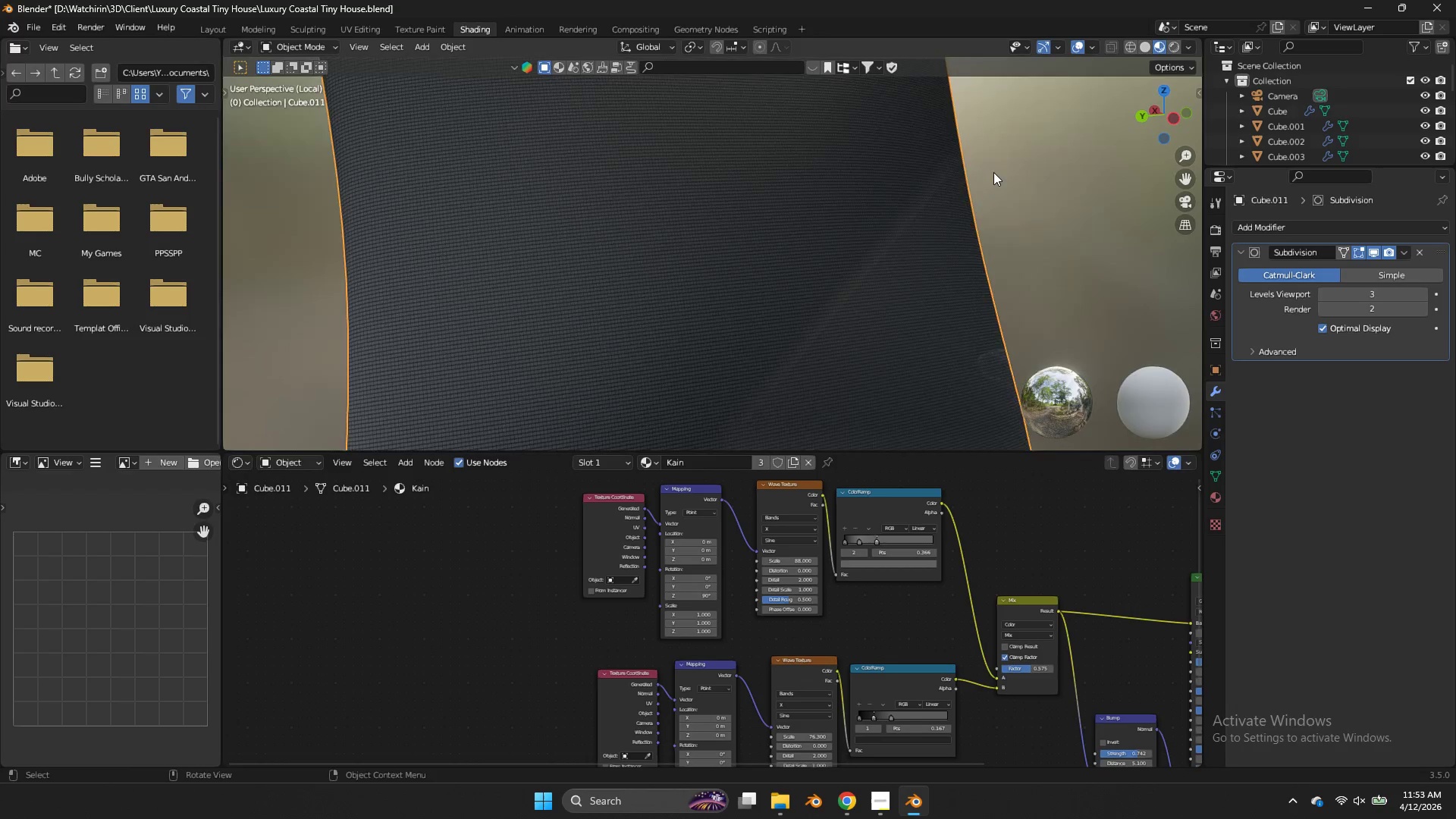 
key(NumpadDivide)
 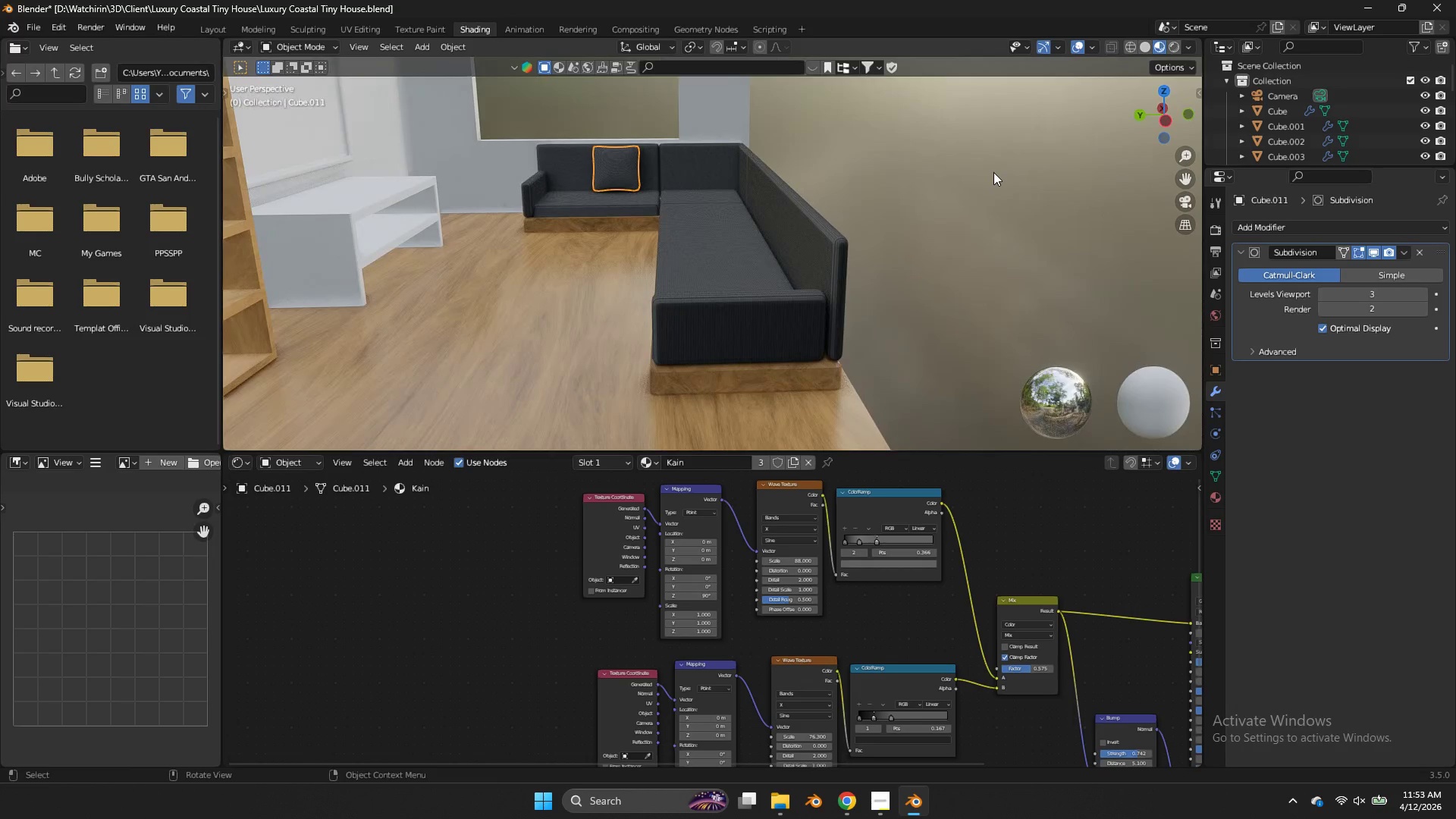 
scroll: coordinate [993, 172], scroll_direction: up, amount: 9.0
 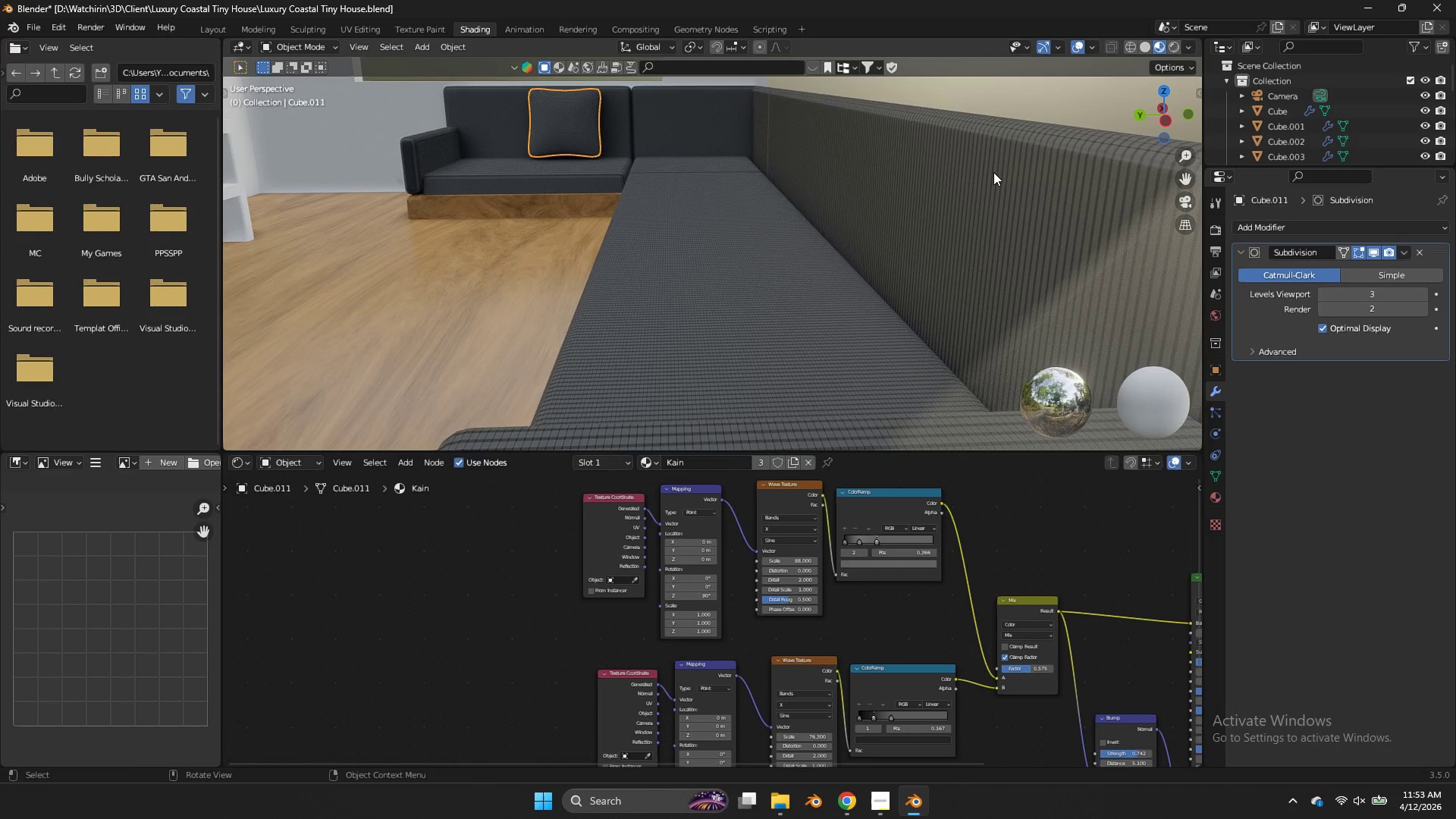 
scroll: coordinate [993, 172], scroll_direction: down, amount: 2.0
 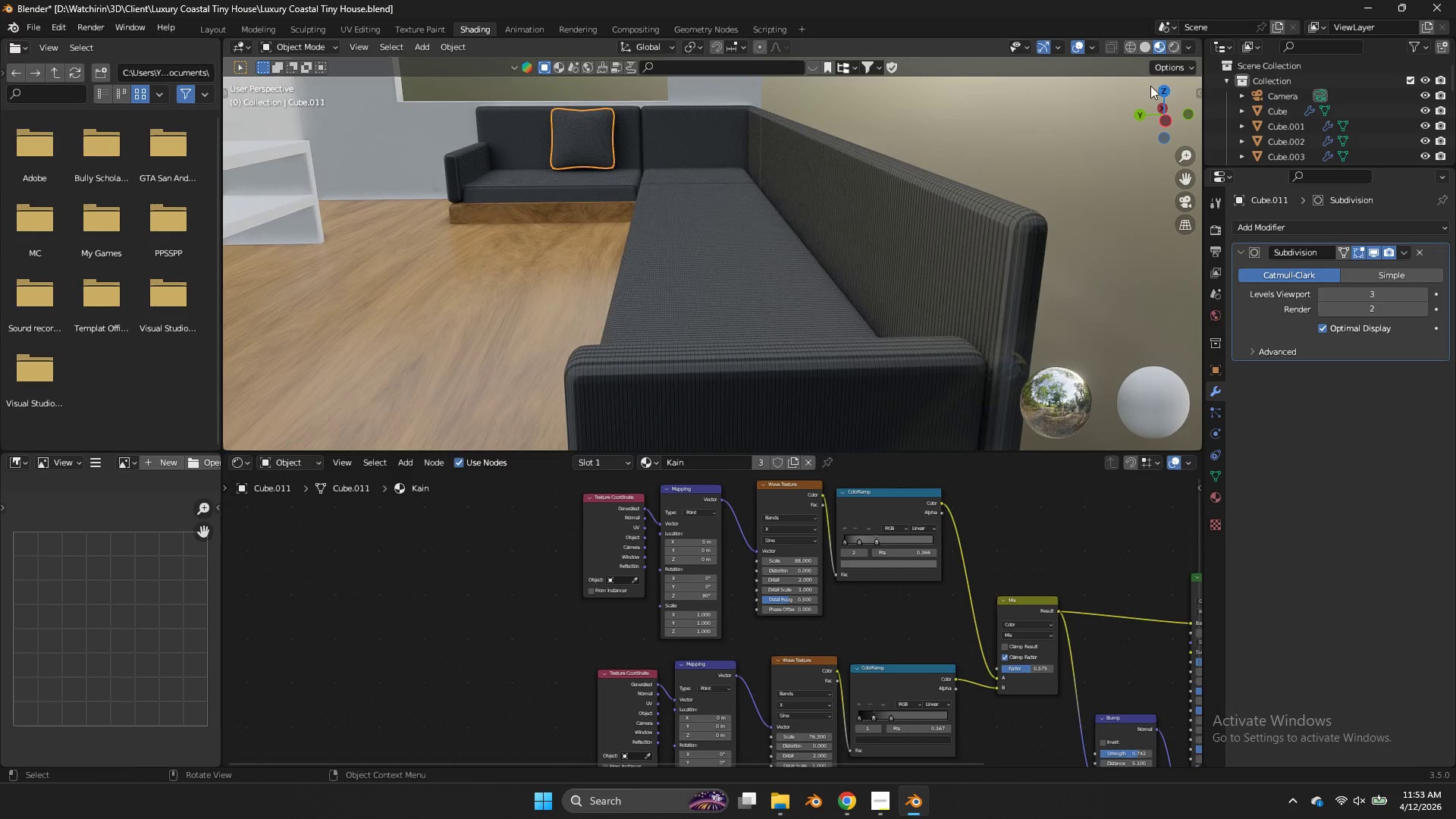 
left_click_drag(start_coordinate=[1163, 97], to_coordinate=[1017, 81])
 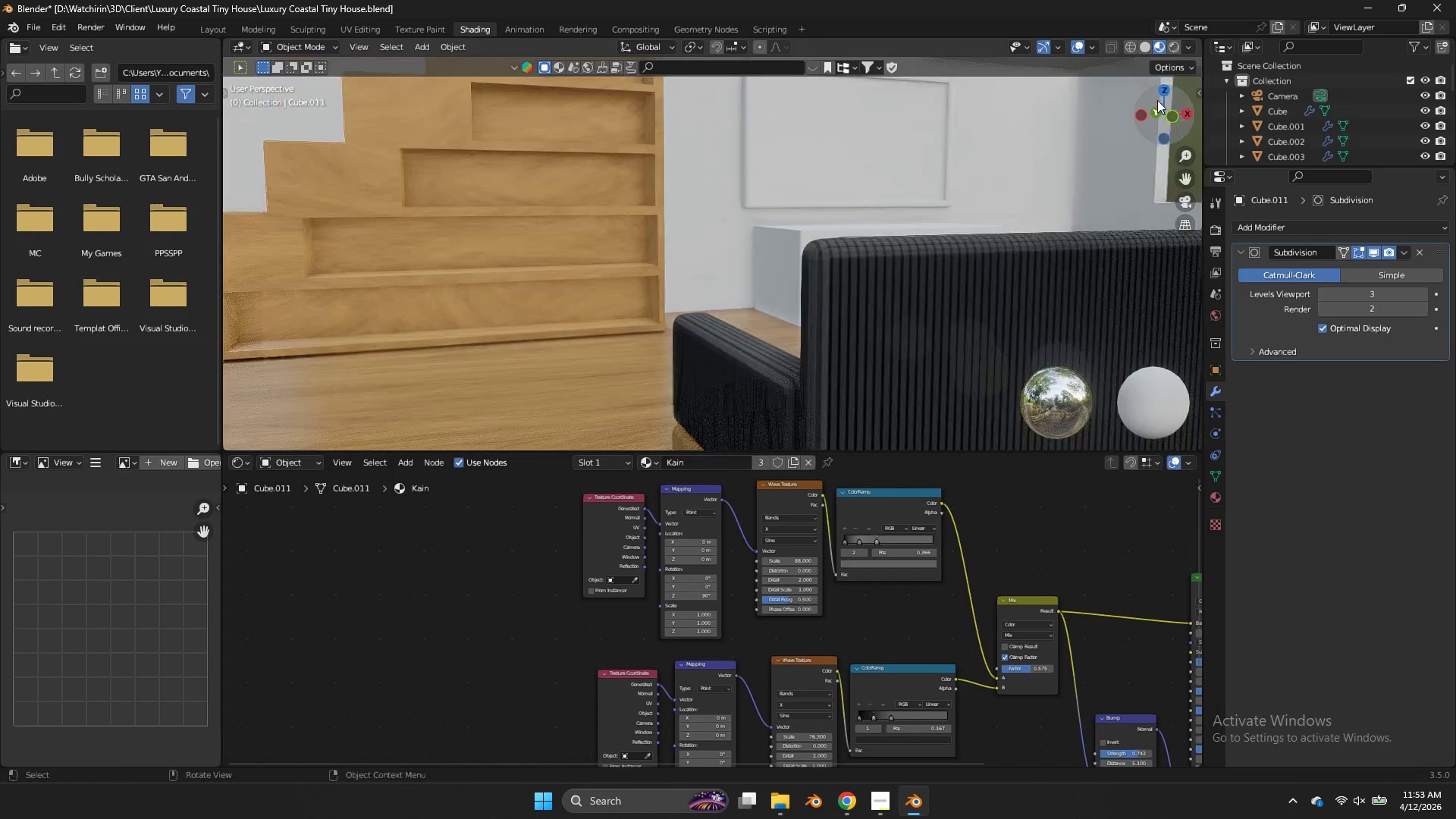 
left_click_drag(start_coordinate=[1156, 99], to_coordinate=[1099, 96])
 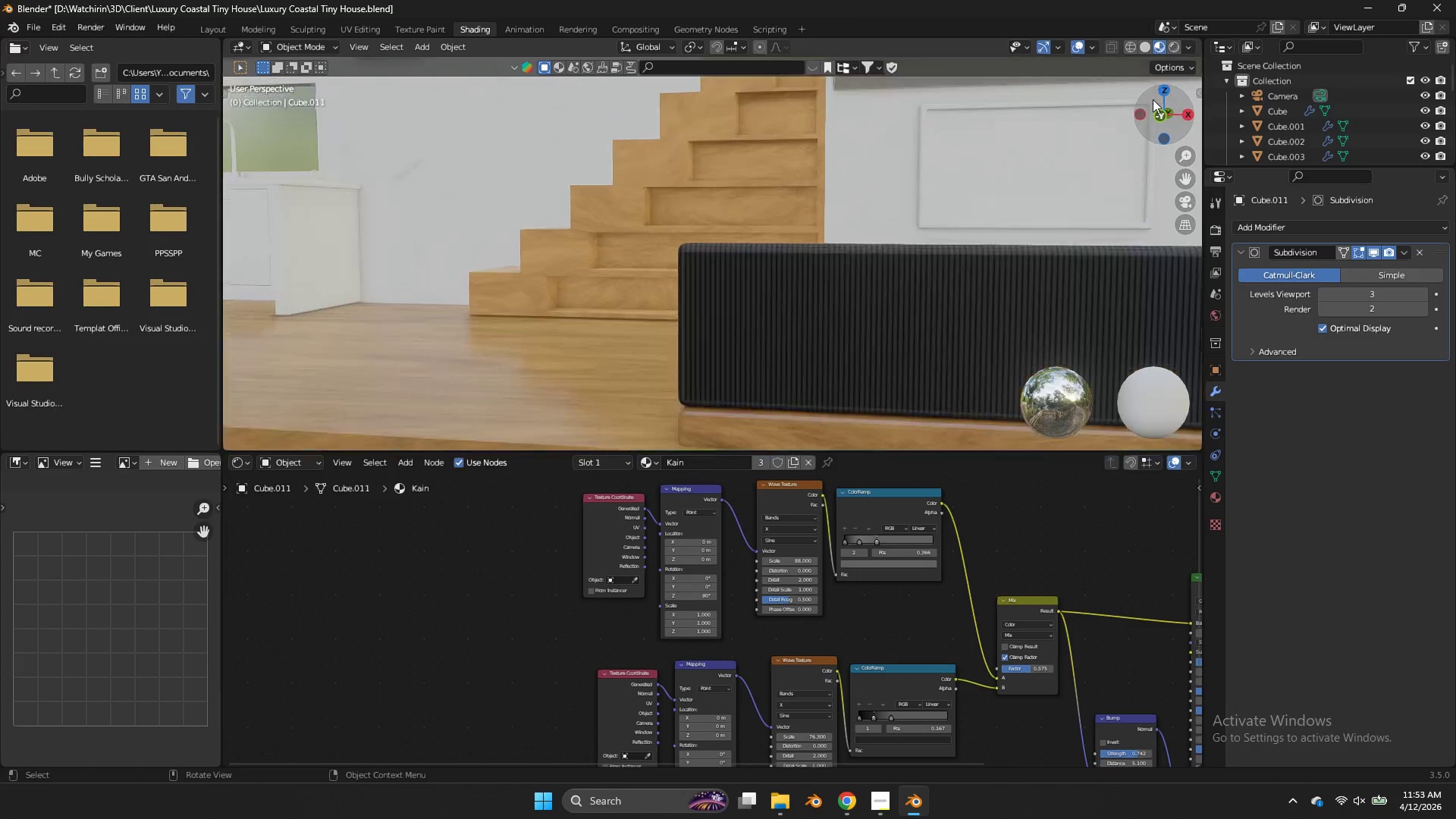 
scroll: coordinate [1157, 100], scroll_direction: down, amount: 7.0
 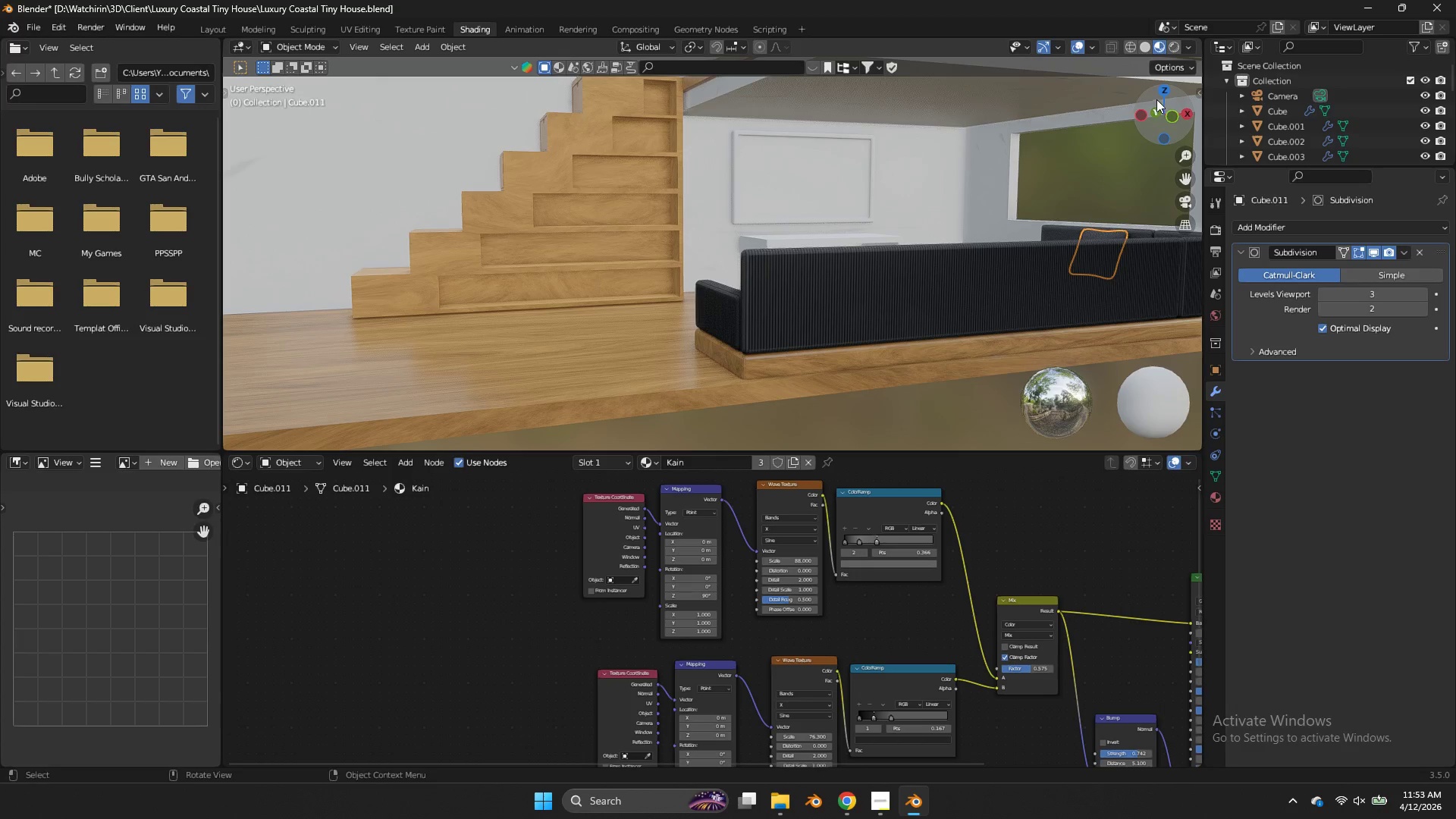 
scroll: coordinate [1153, 99], scroll_direction: up, amount: 7.0
 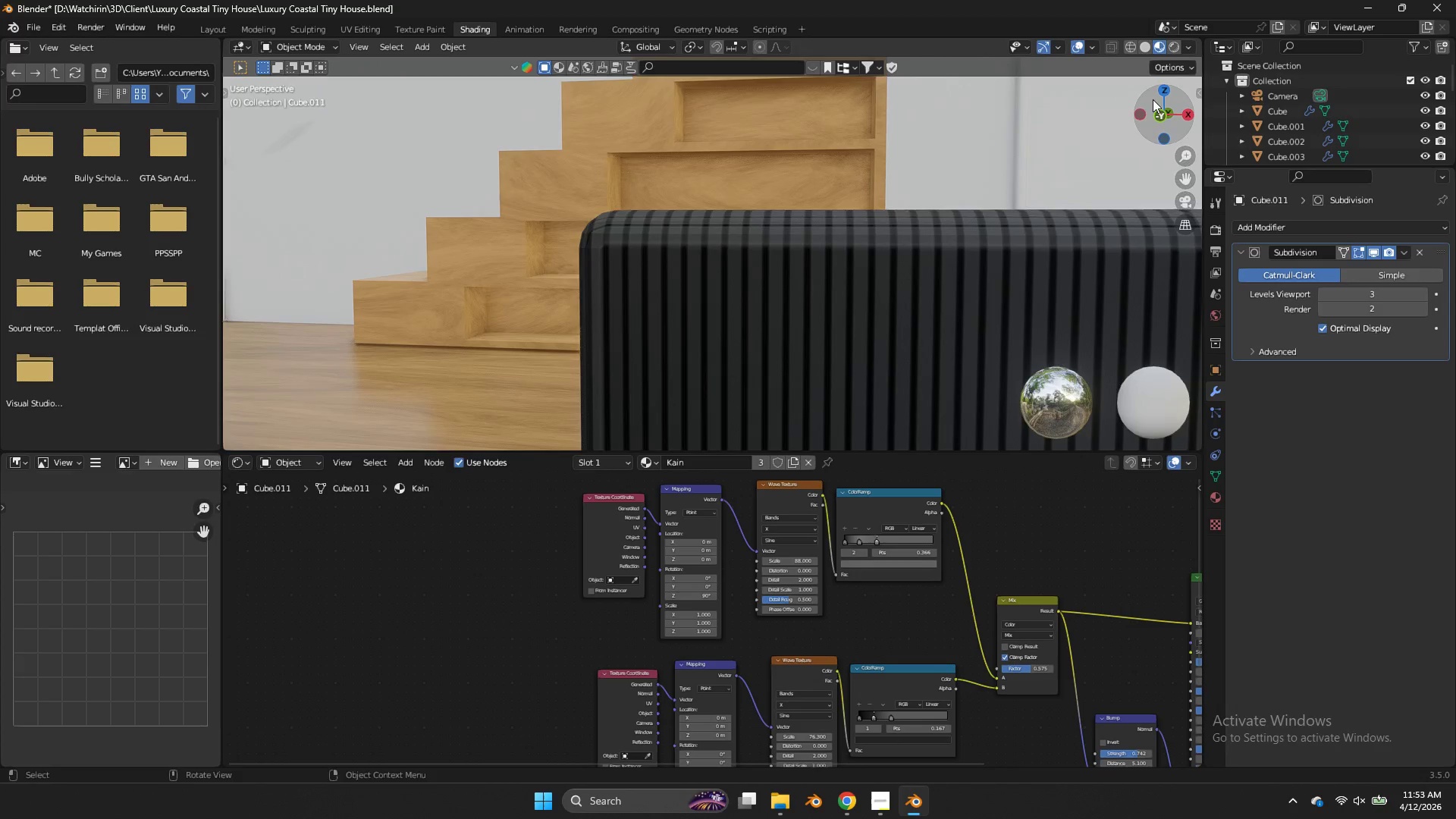 
left_click_drag(start_coordinate=[1153, 99], to_coordinate=[399, 109])
 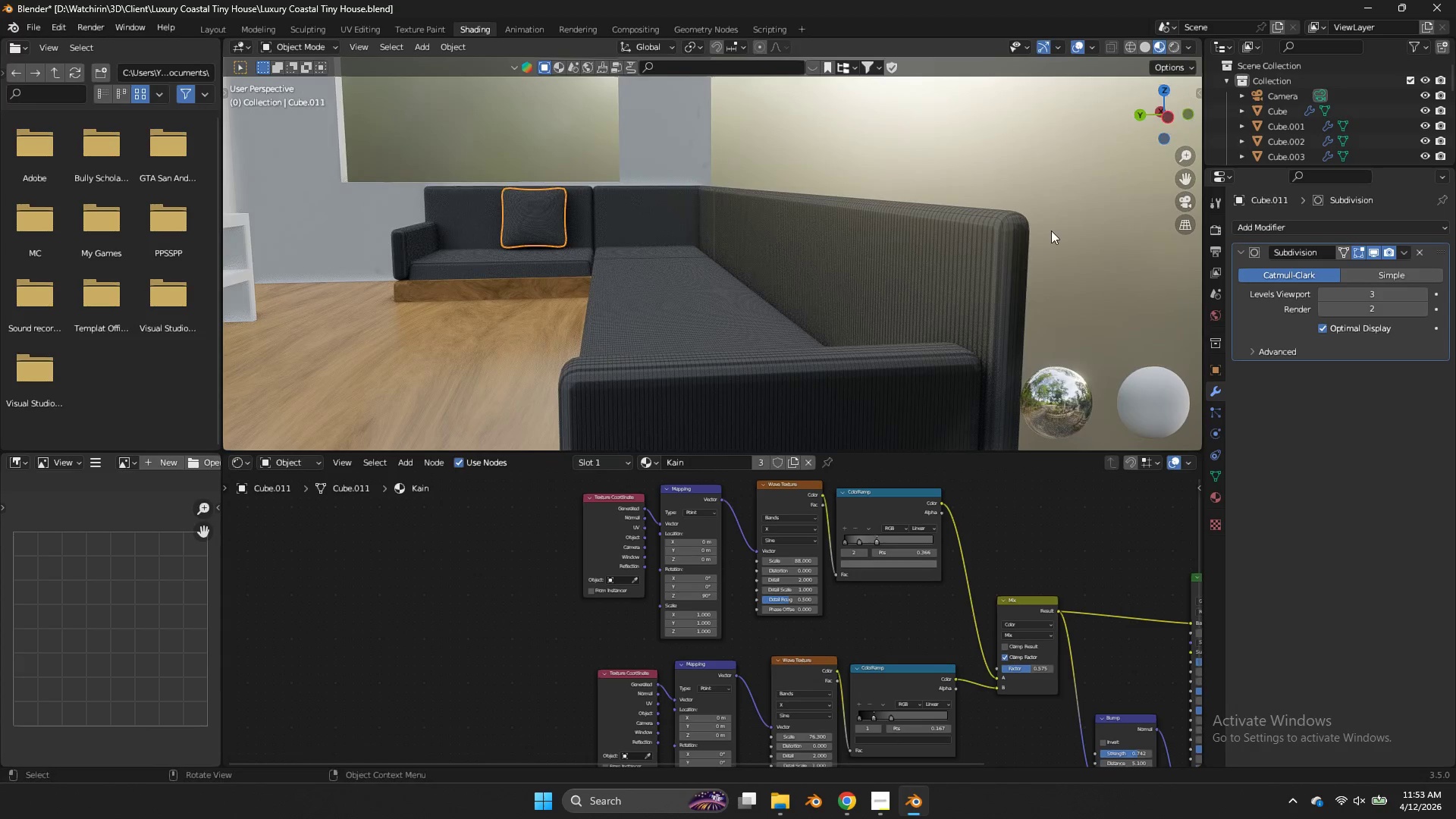 
left_click([1050, 231])
 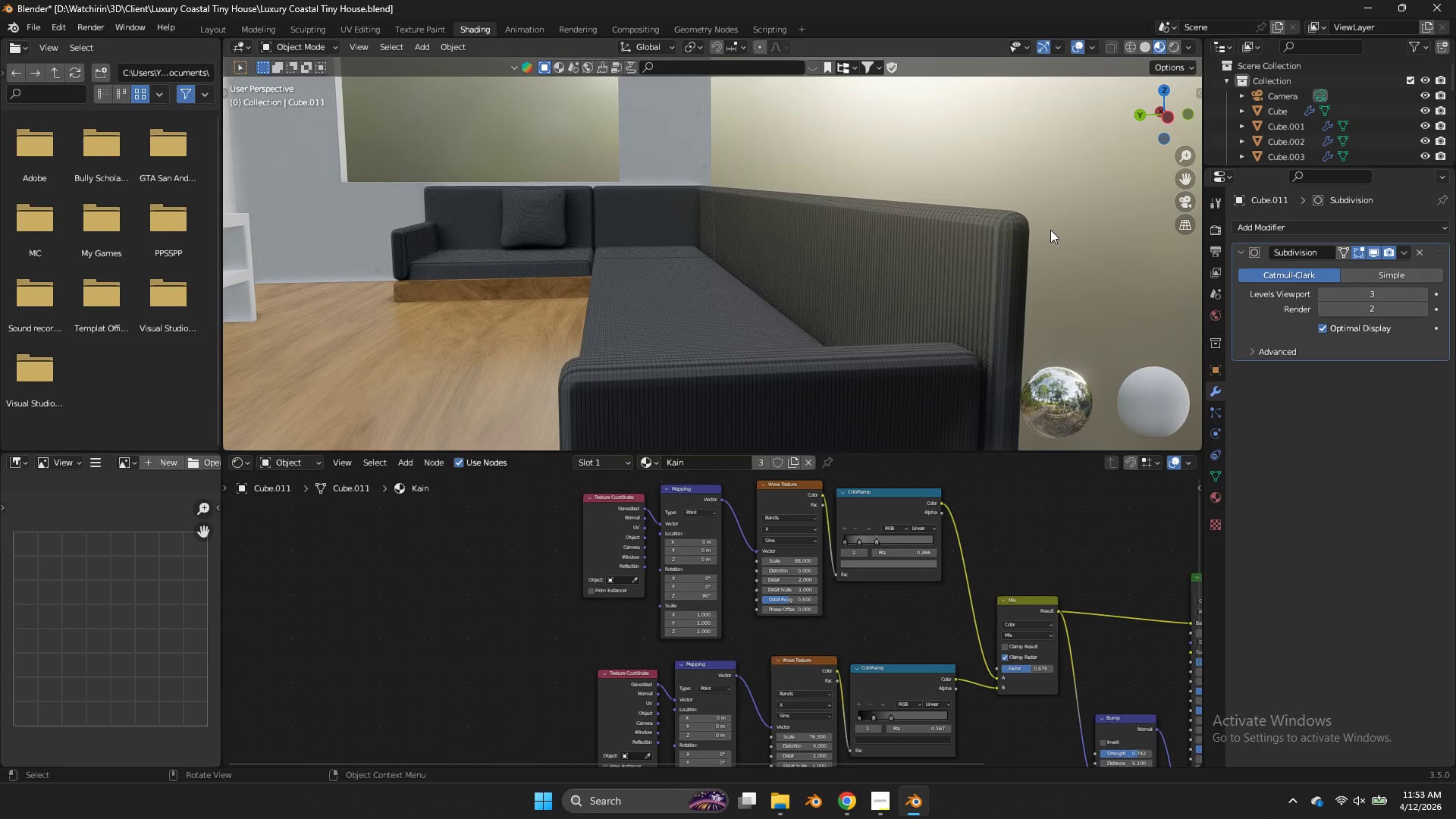 
scroll: coordinate [1050, 228], scroll_direction: down, amount: 3.0
 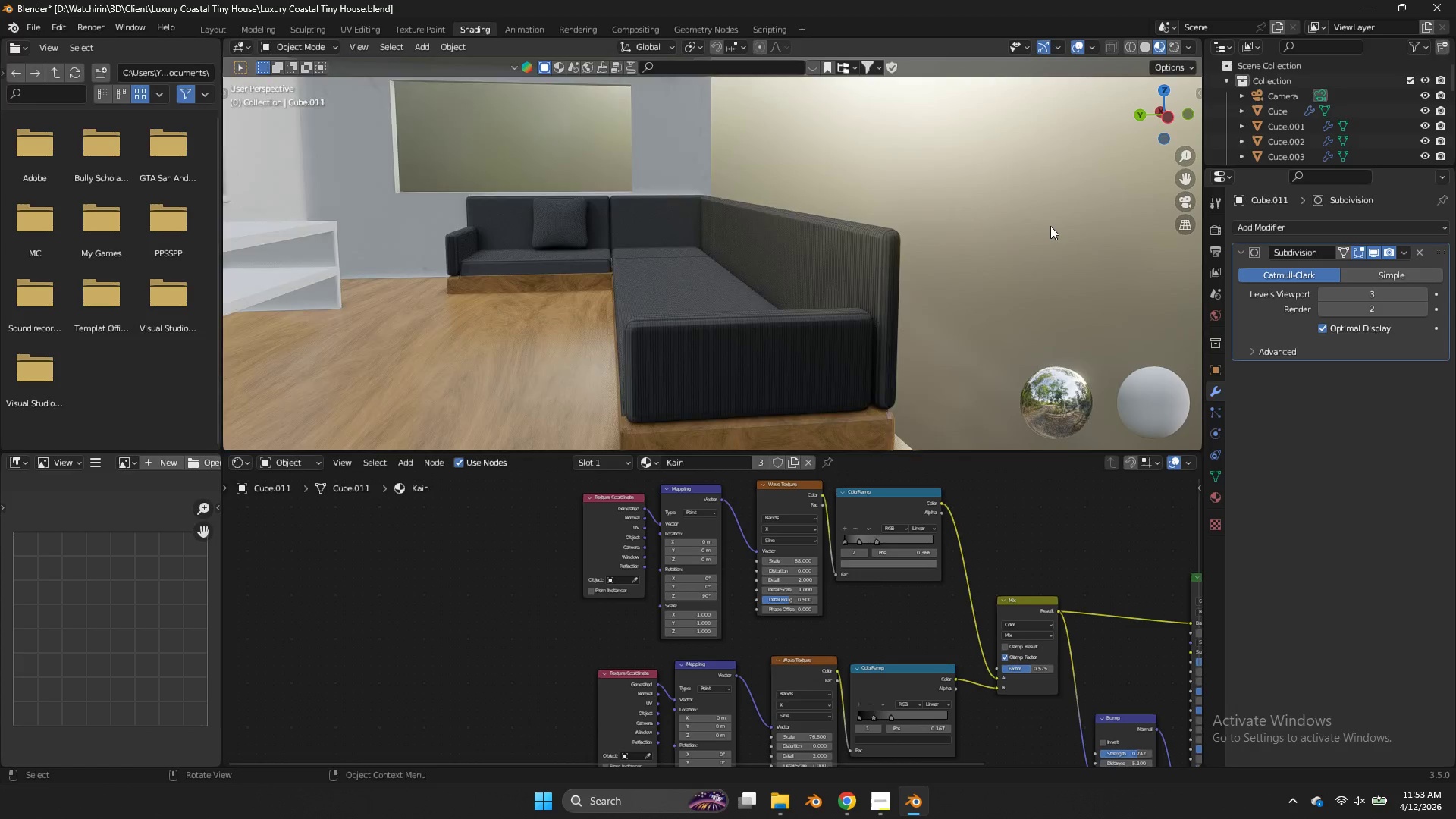 
key(Control+ControlLeft)
 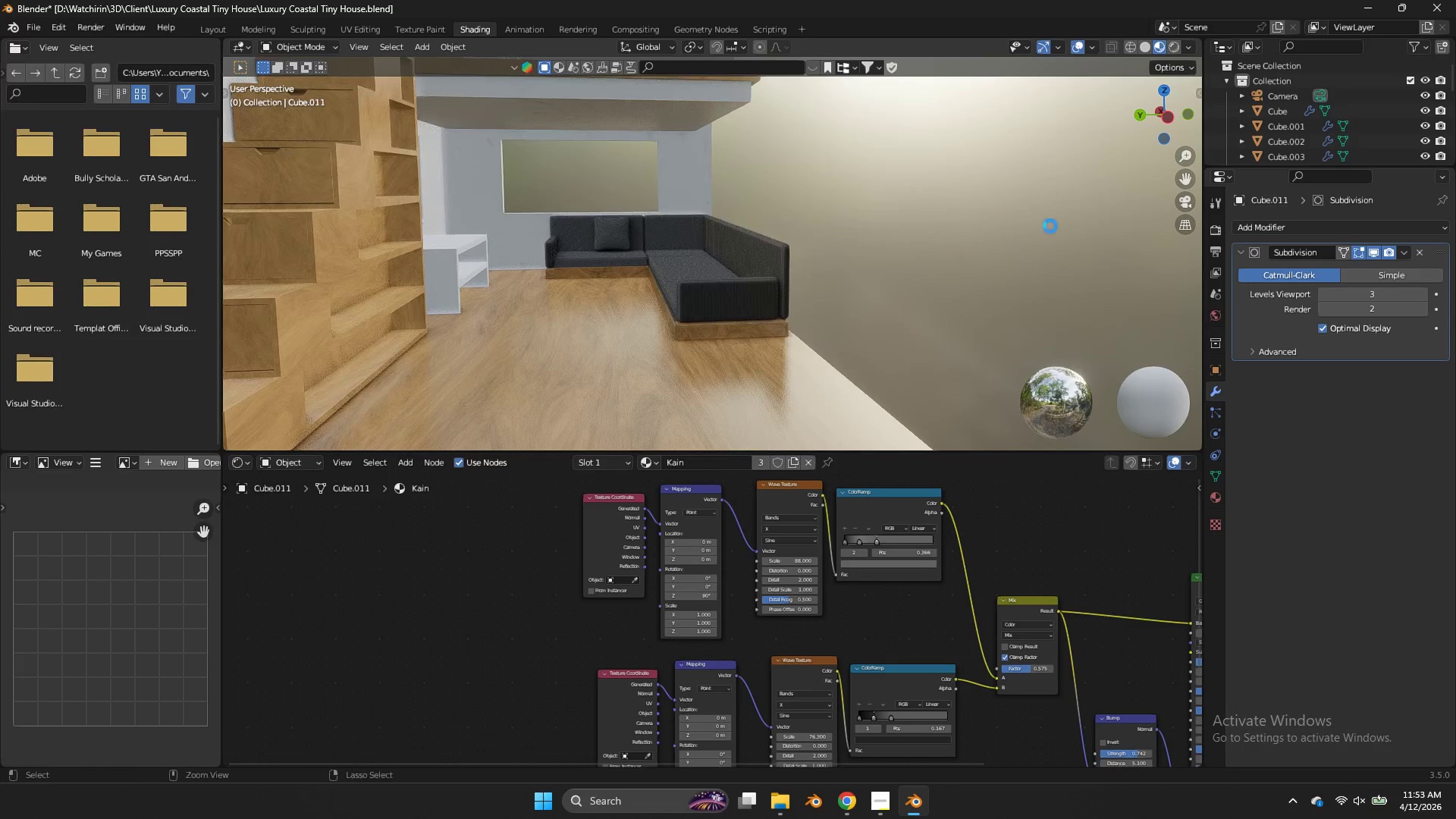 
key(Control+S)
 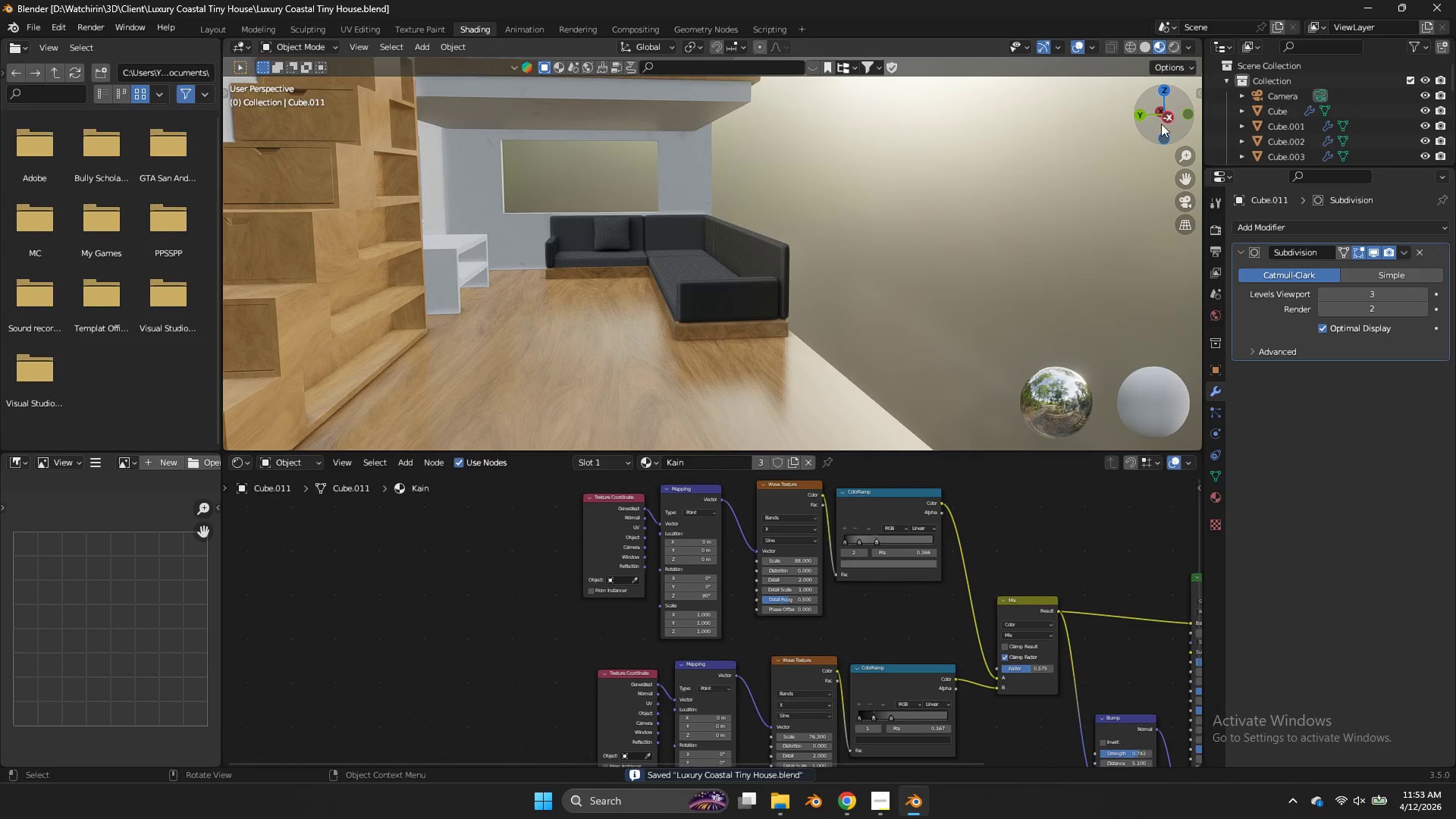 
scroll: coordinate [1050, 226], scroll_direction: down, amount: 5.0
 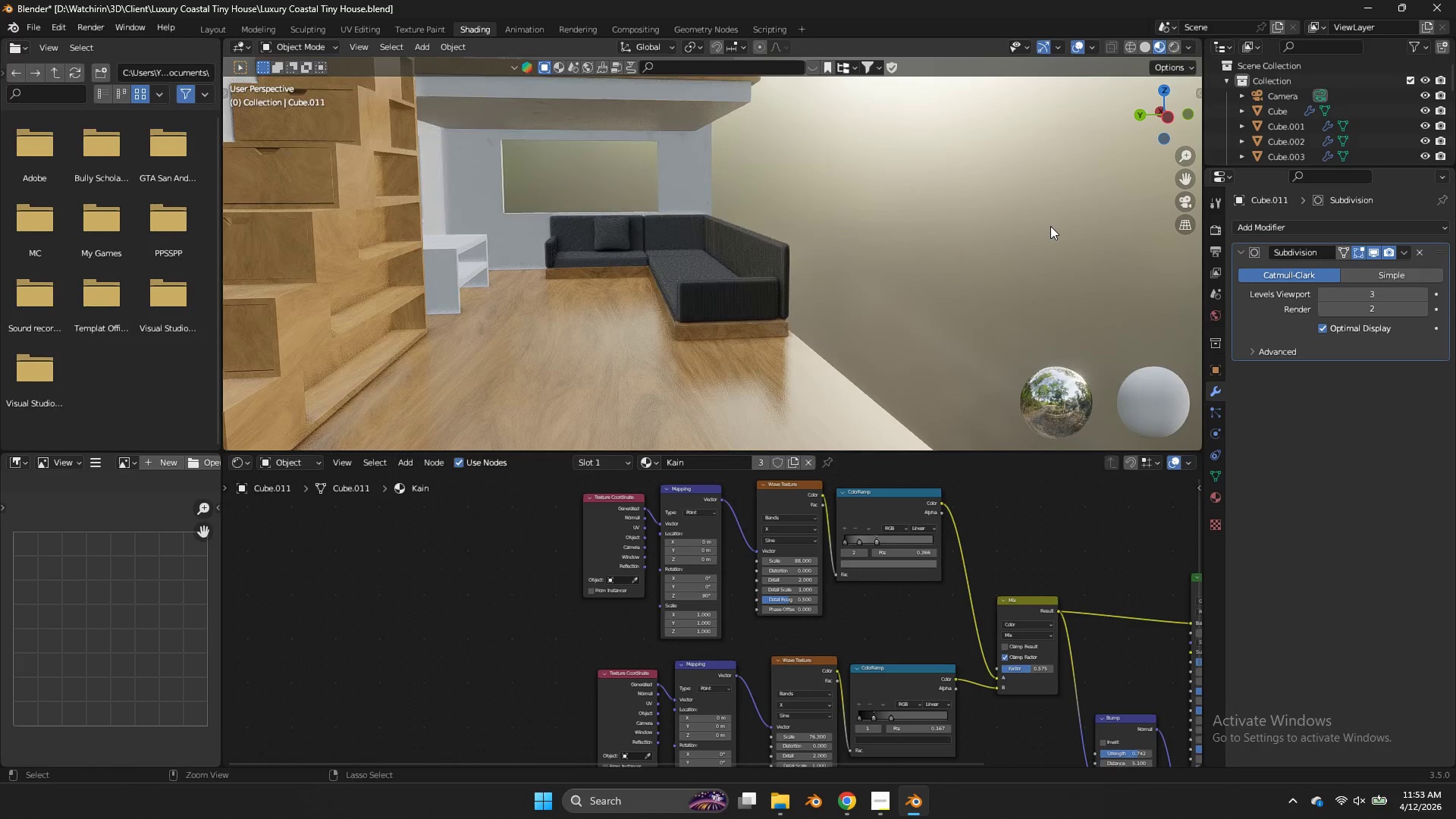 
left_click_drag(start_coordinate=[1169, 121], to_coordinate=[1012, 149])
 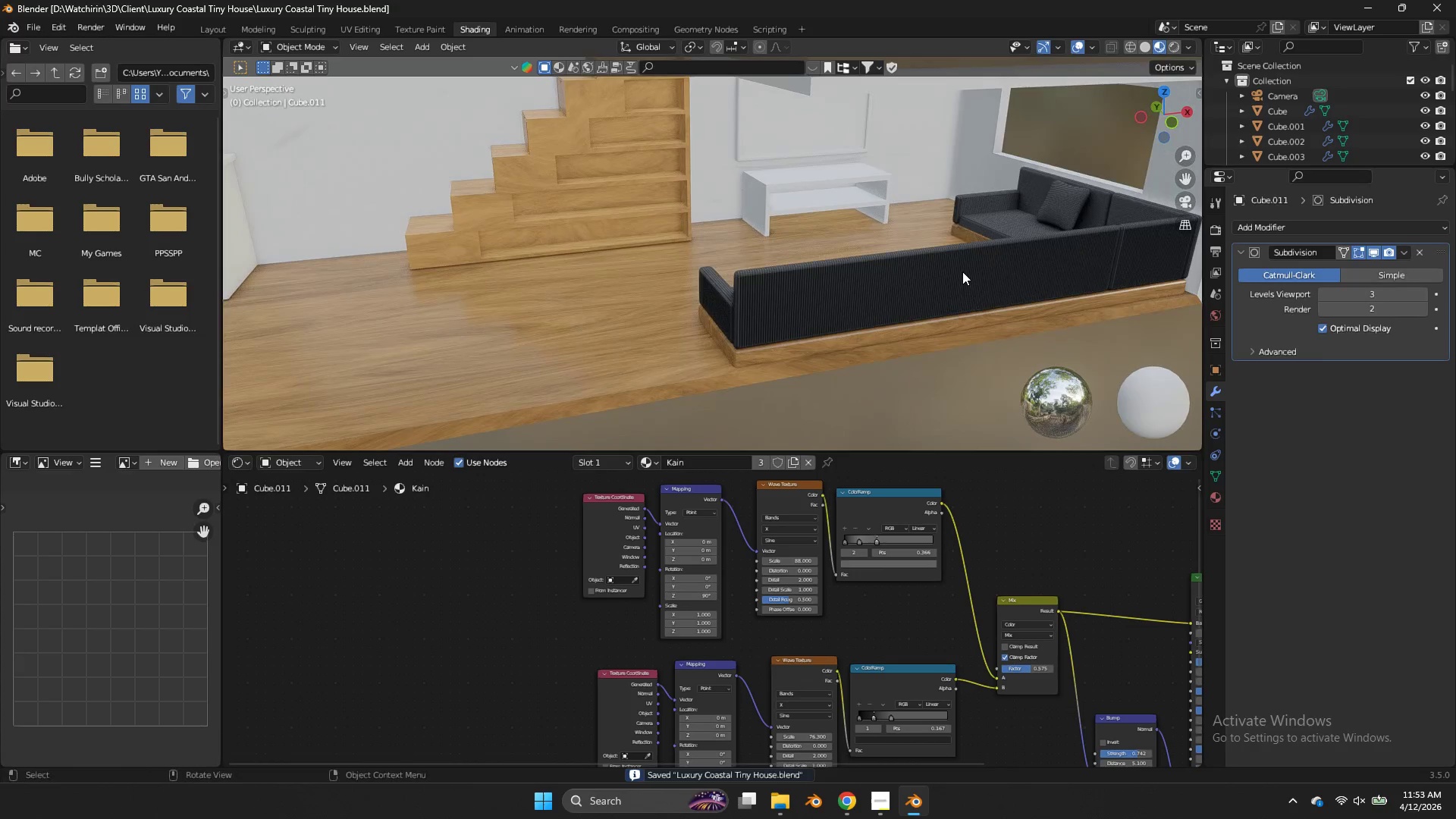 
left_click([962, 271])
 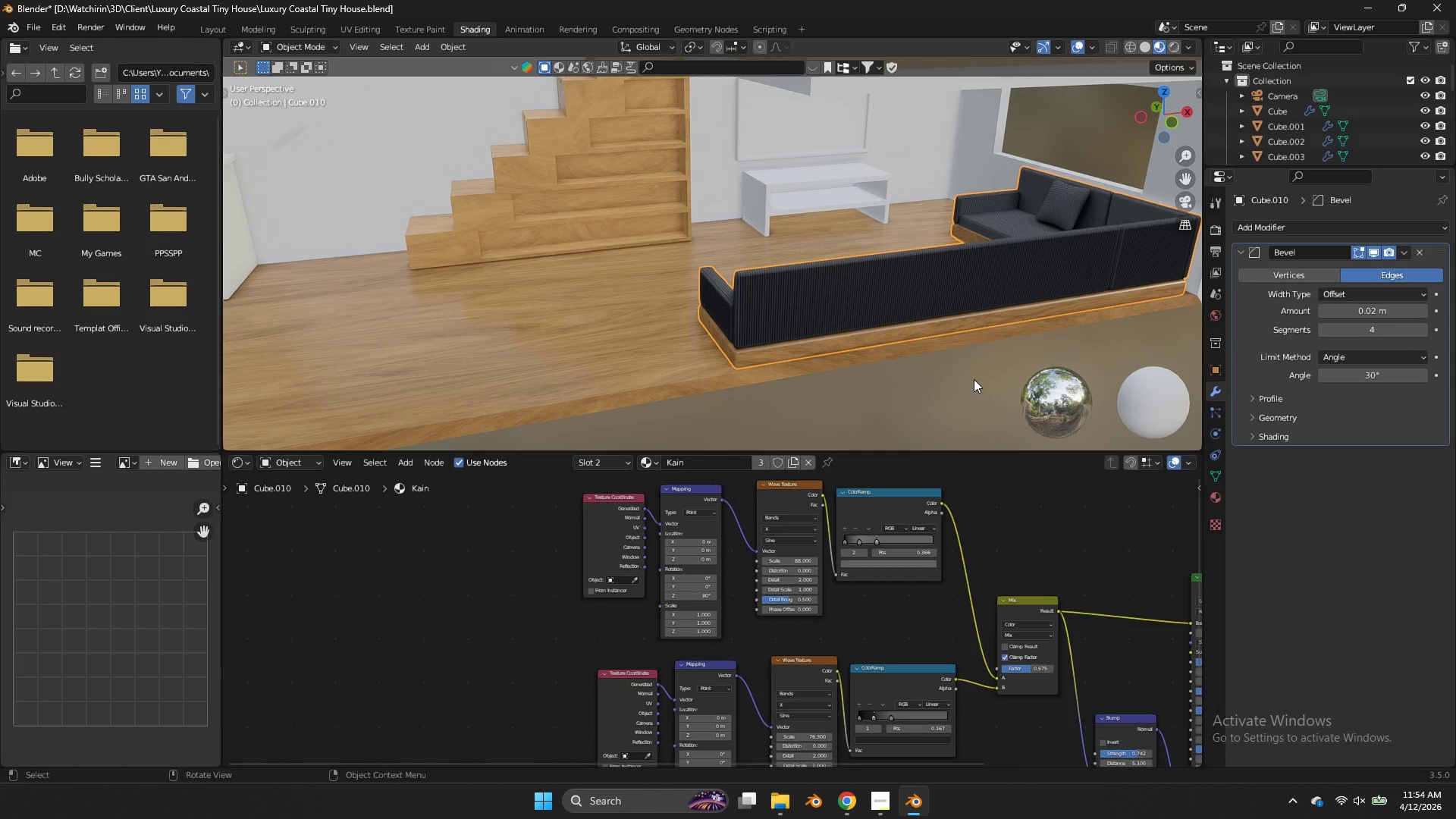 
wait(26.36)
 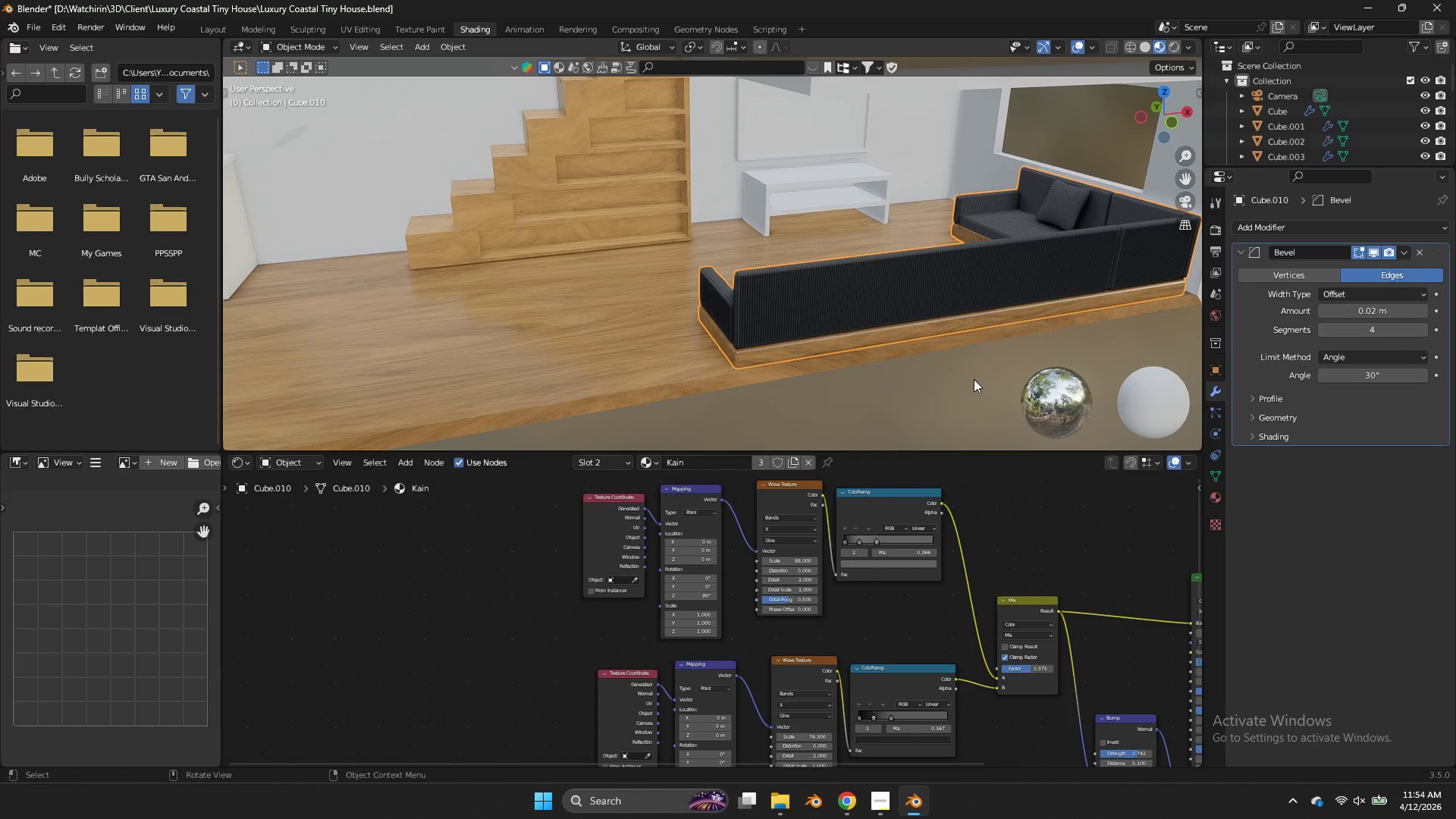 
left_click_drag(start_coordinate=[1187, 187], to_coordinate=[1146, 353])
 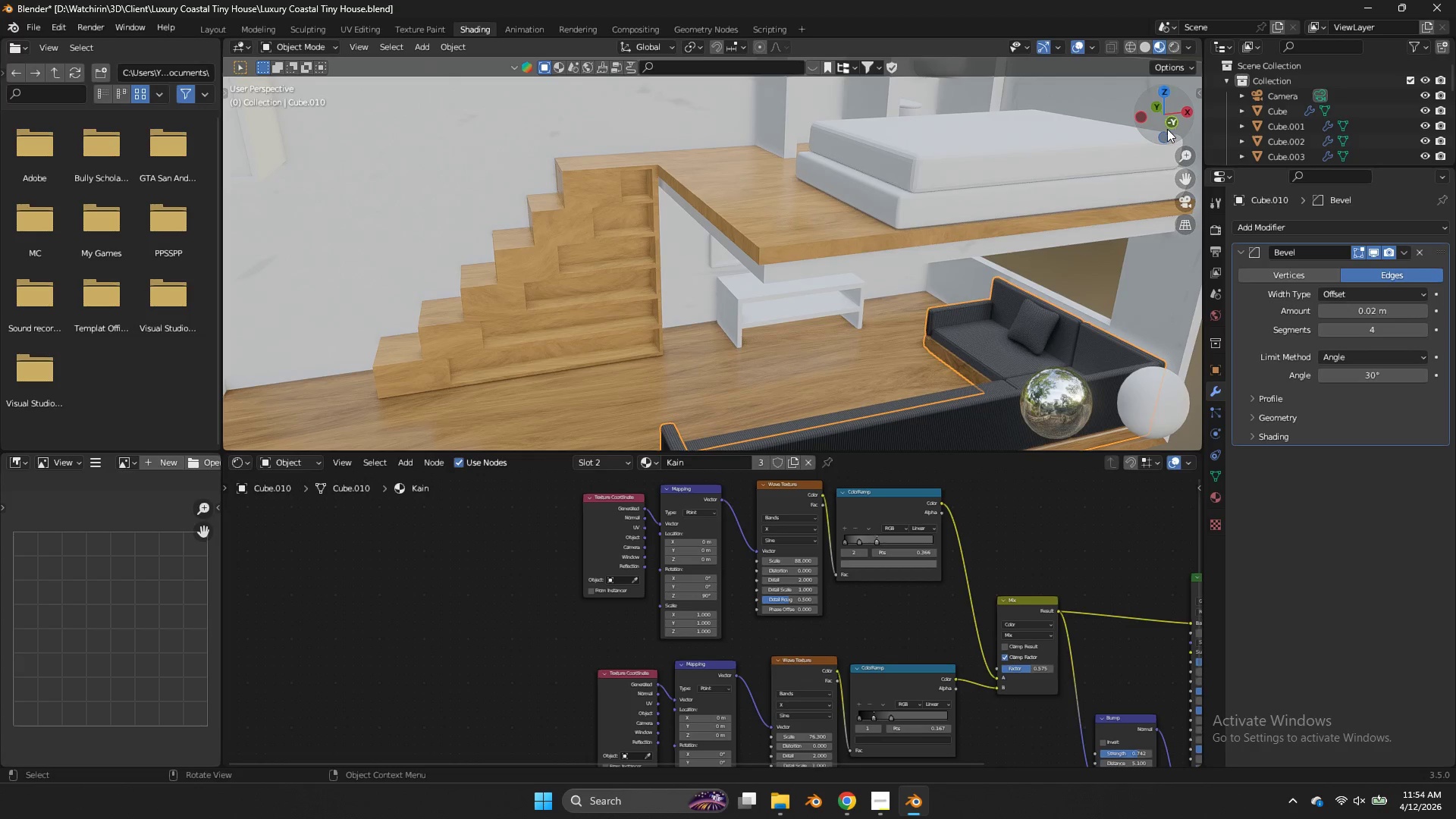 
left_click_drag(start_coordinate=[1167, 129], to_coordinate=[1122, 99])
 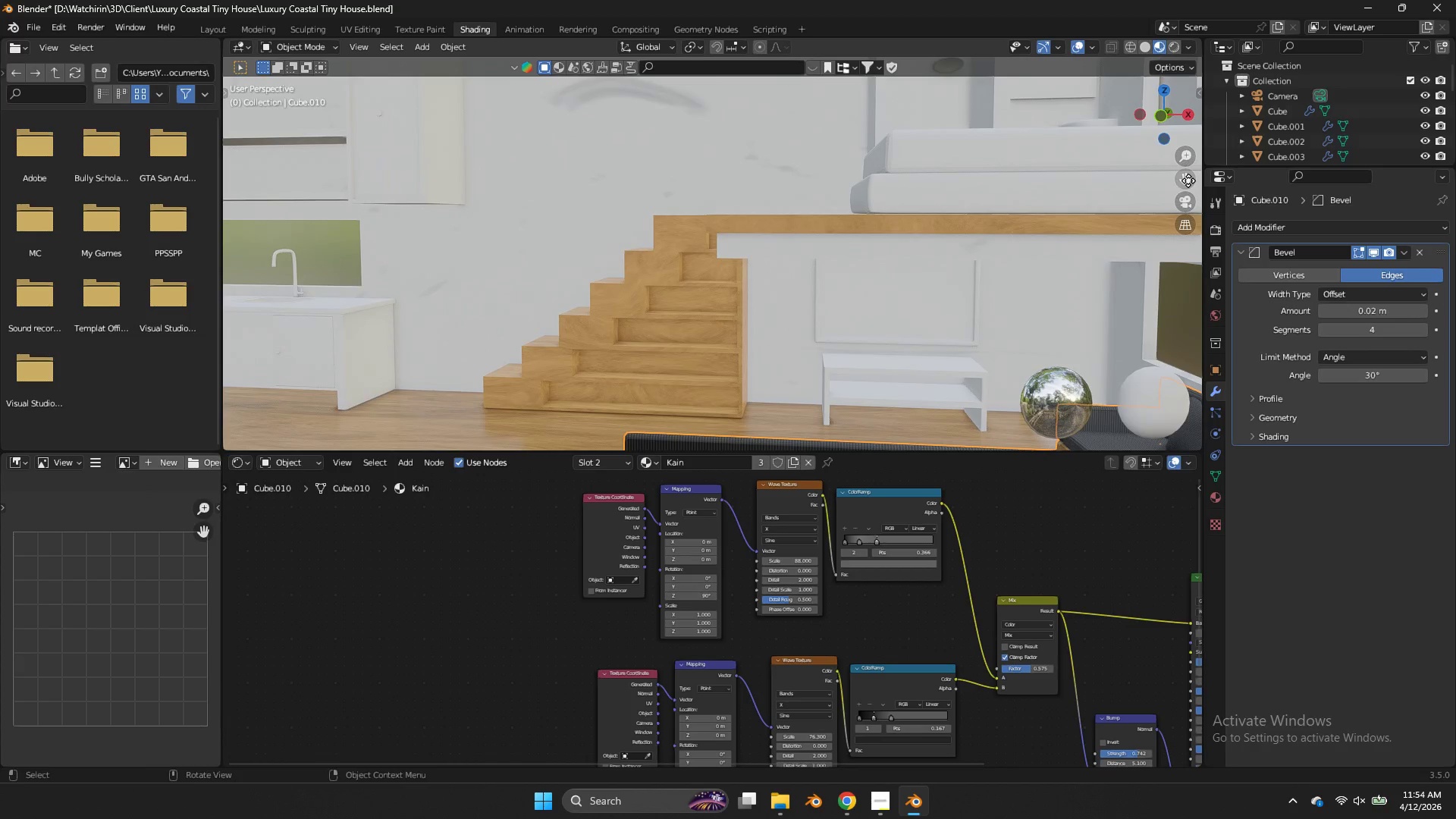 
left_click_drag(start_coordinate=[1188, 180], to_coordinate=[790, 102])
 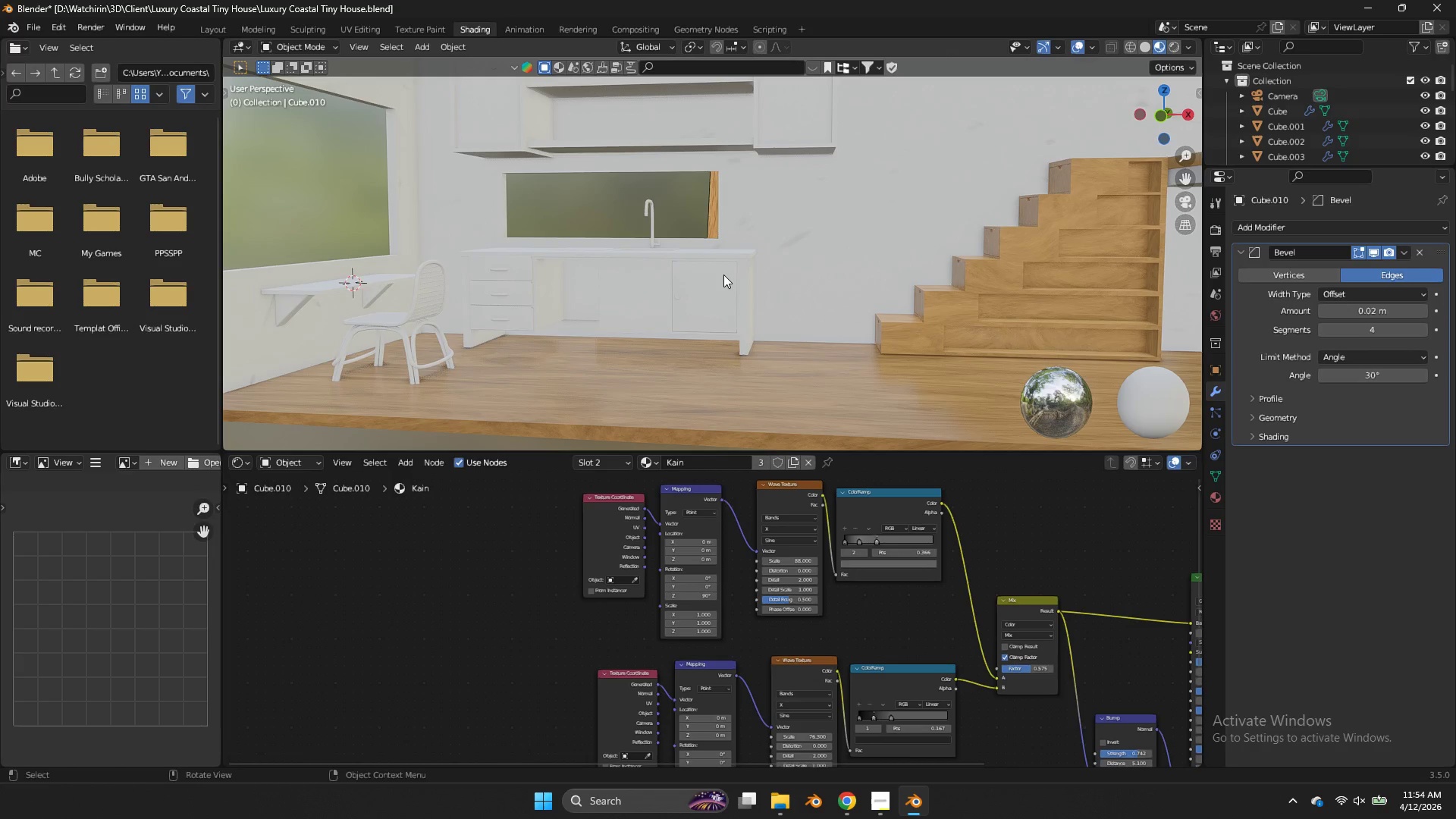 
key(Tab)
 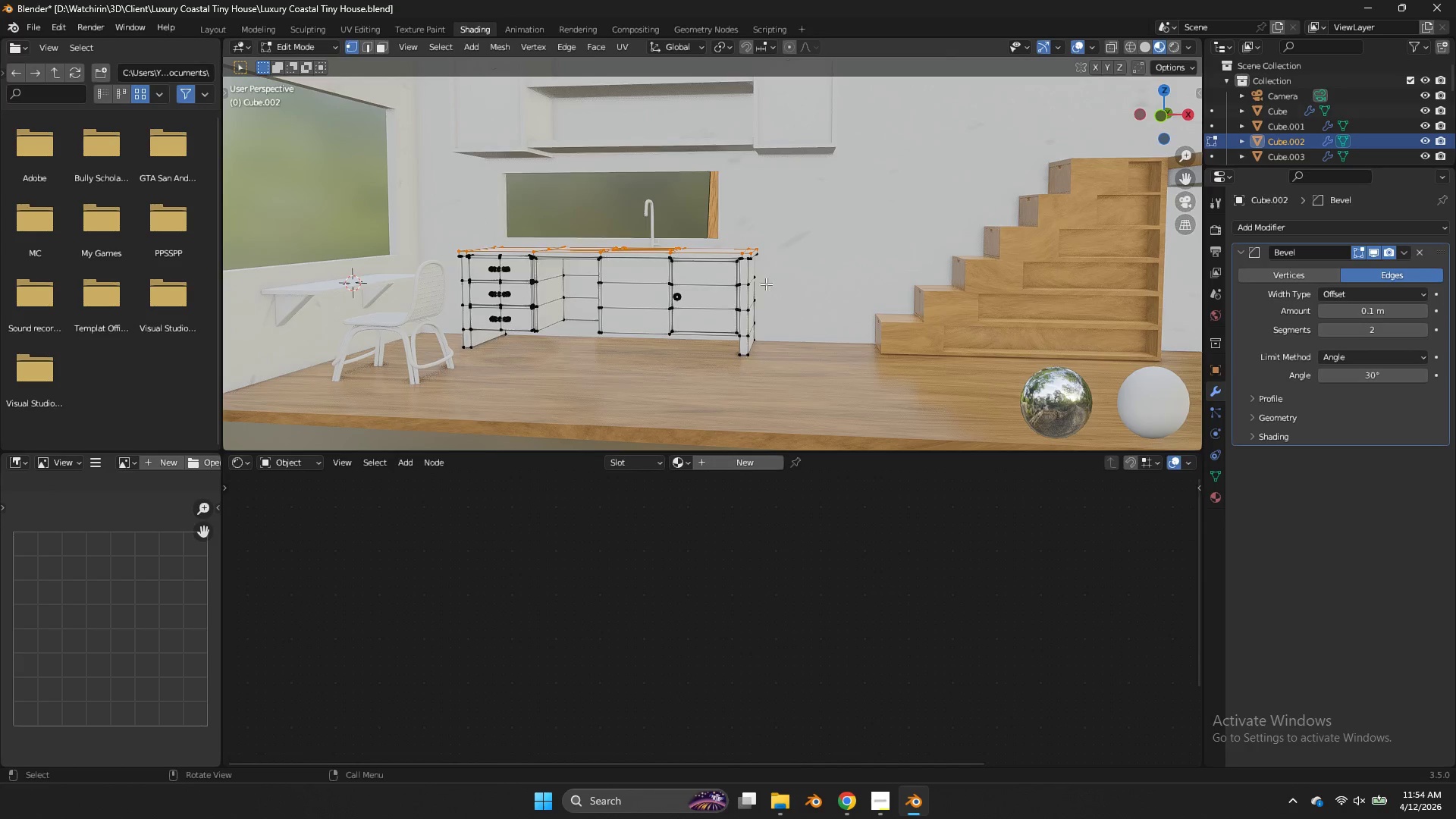 
key(Tab)
 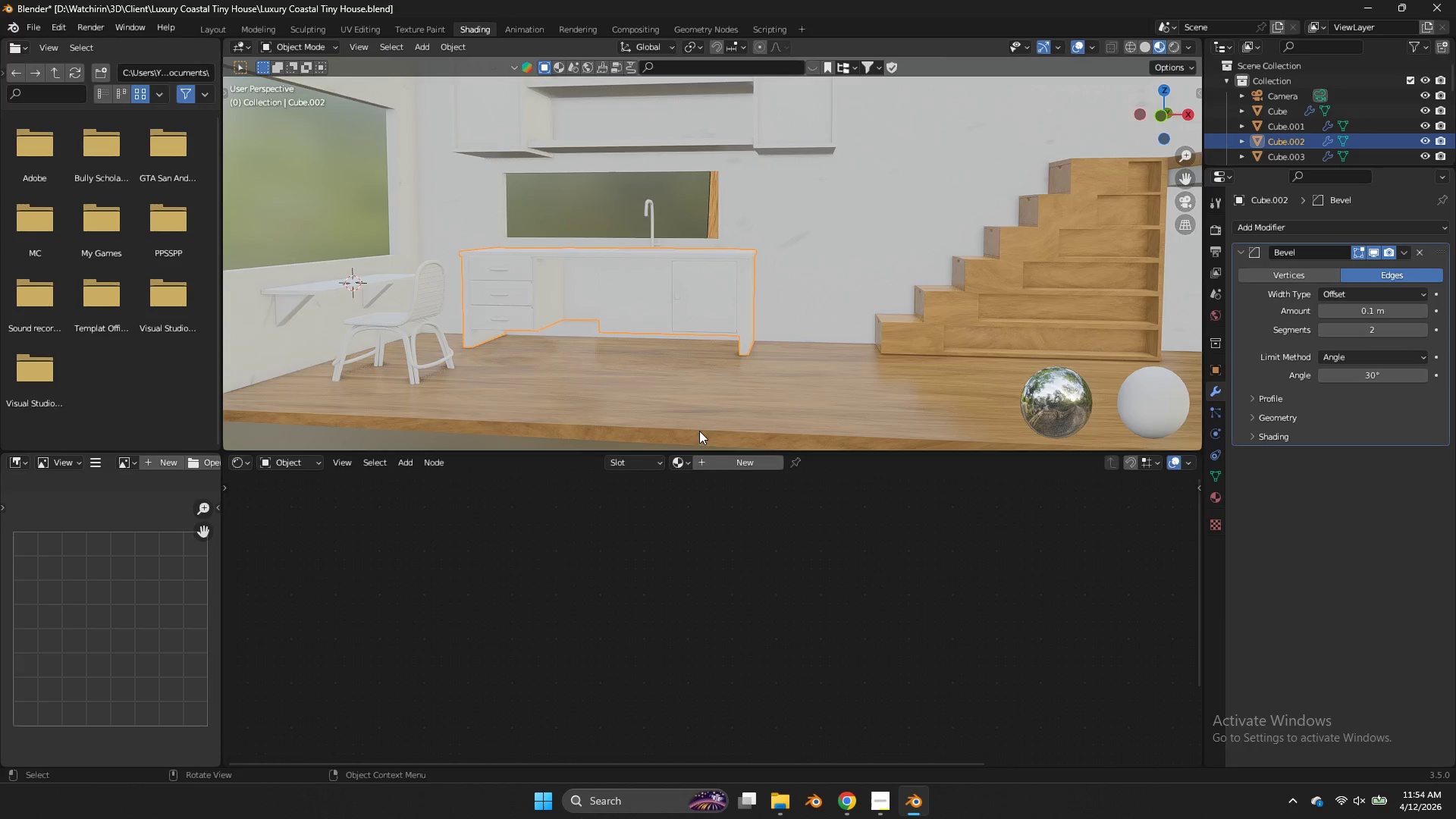 
scroll: coordinate [699, 431], scroll_direction: up, amount: 2.0
 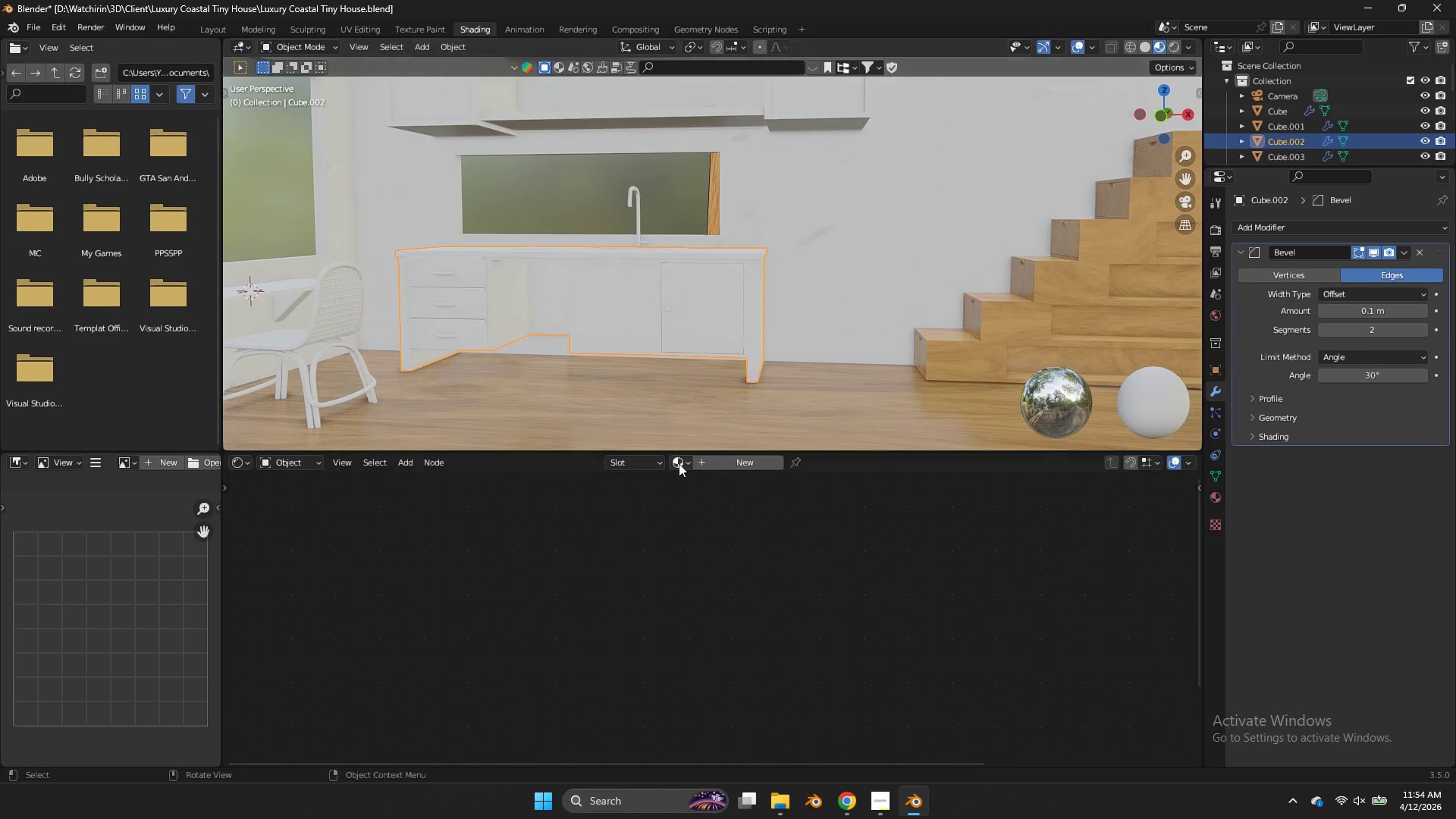 
left_click([679, 463])
 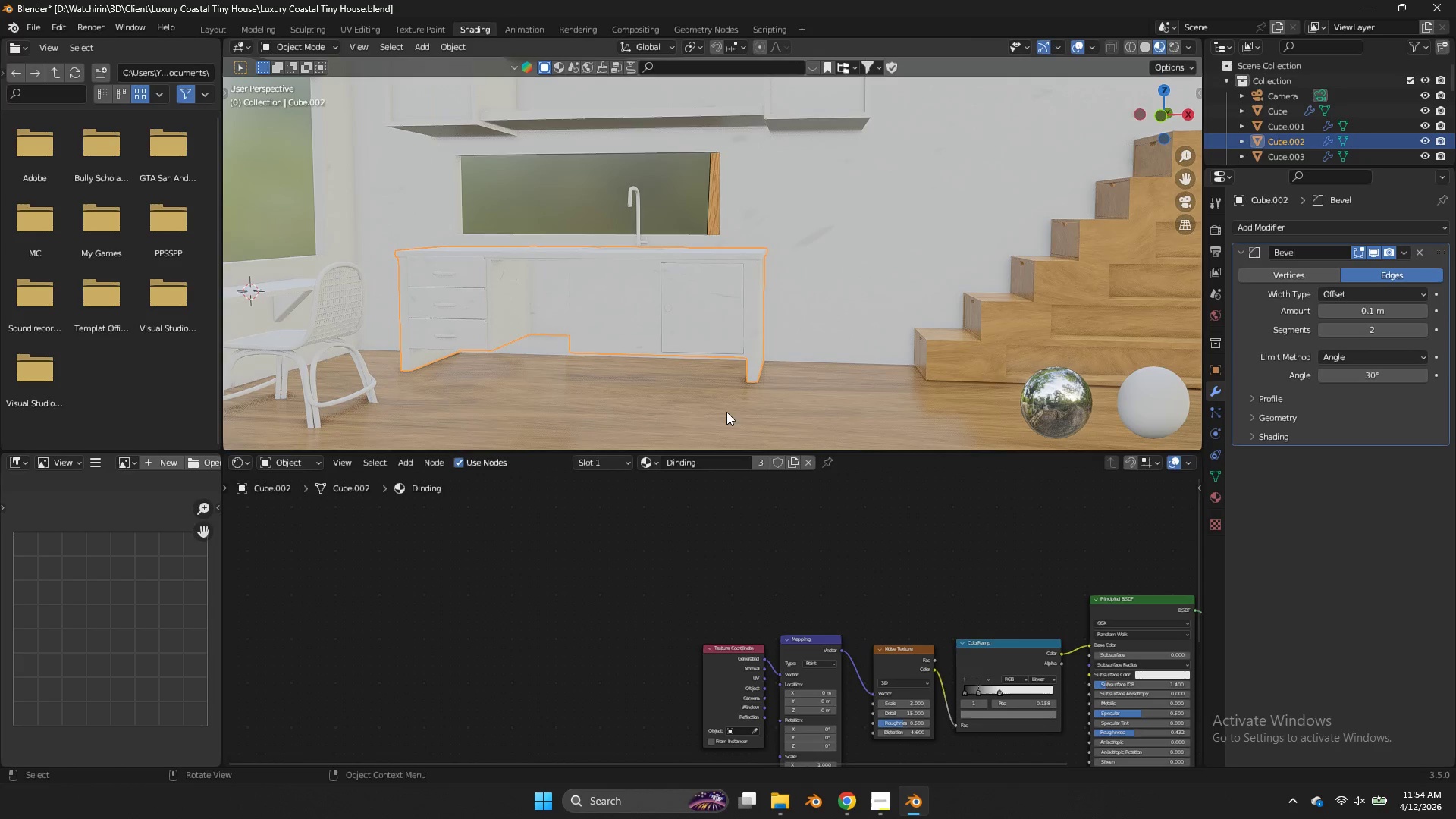 
scroll: coordinate [831, 492], scroll_direction: up, amount: 2.0
 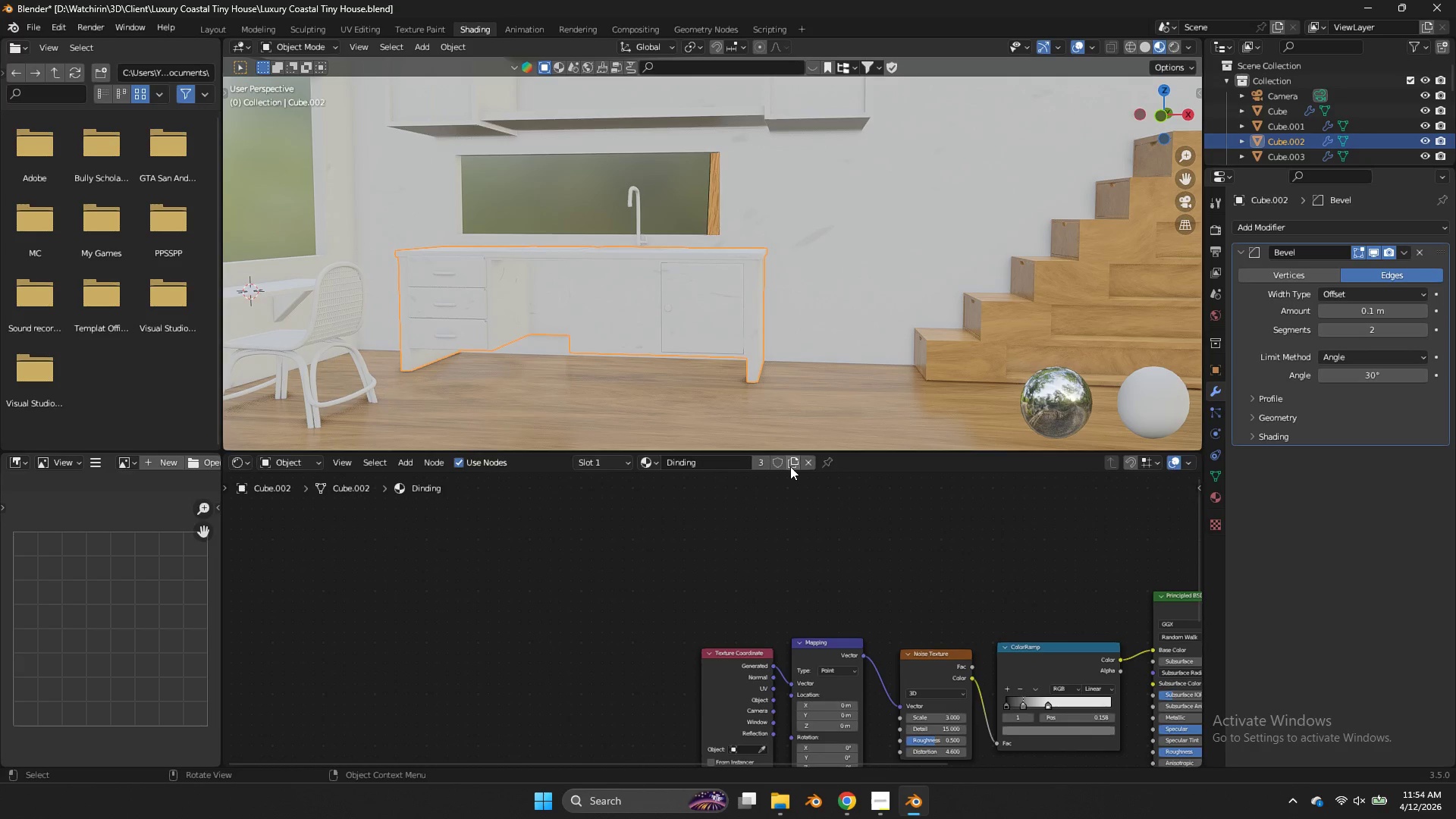 
left_click([790, 466])
 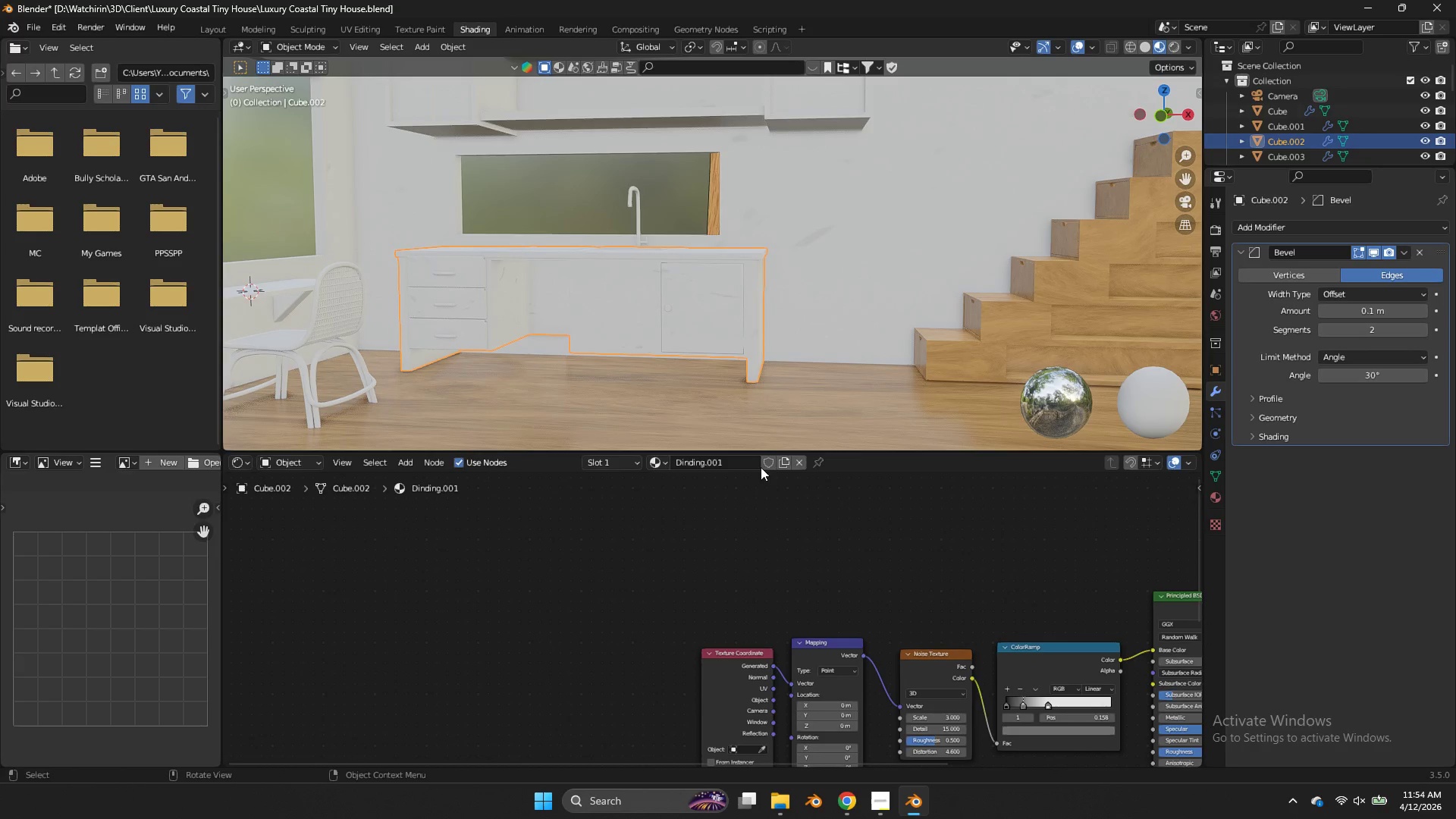 
left_click([742, 456])
 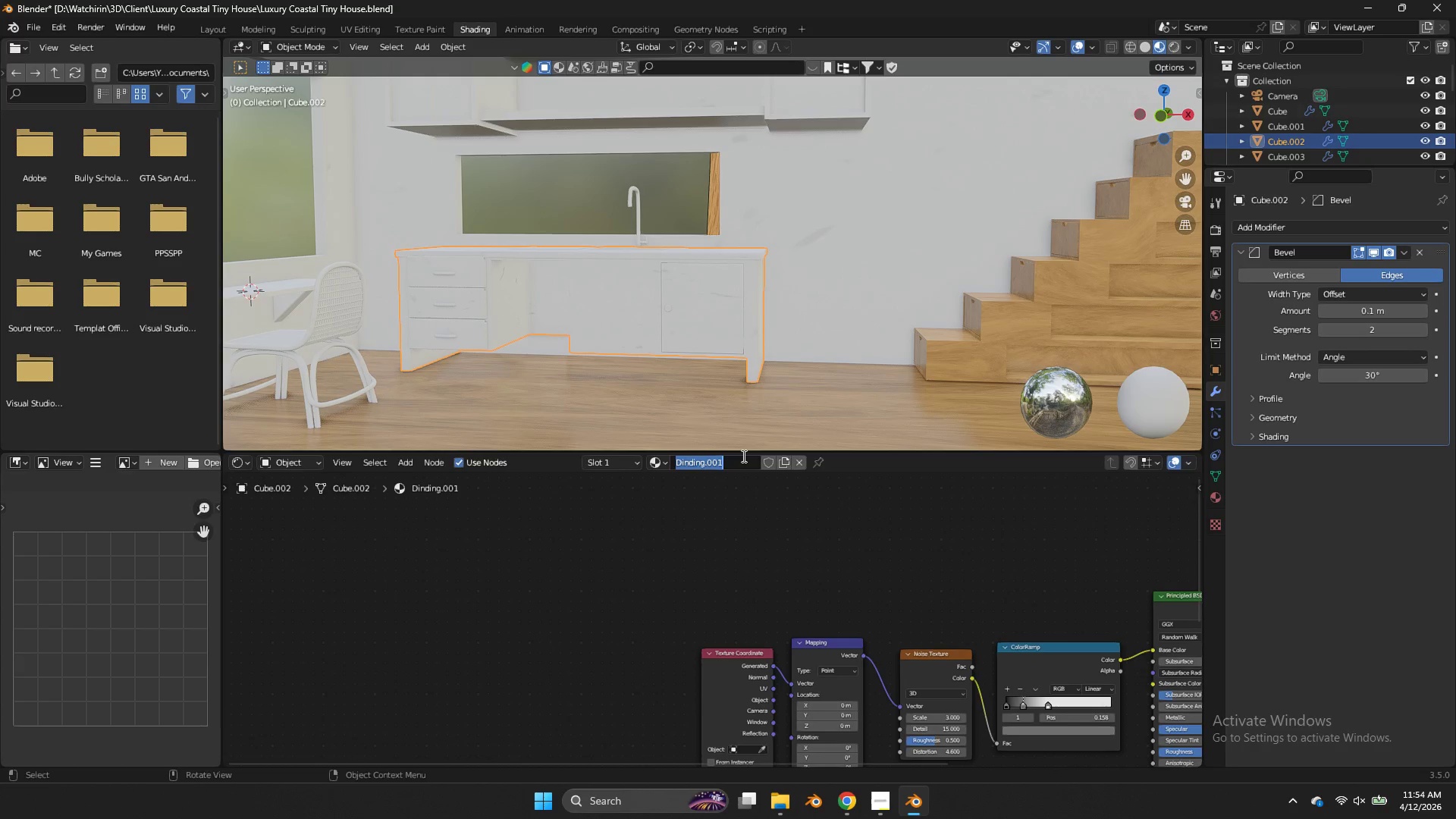 
type(Meja Putih)
 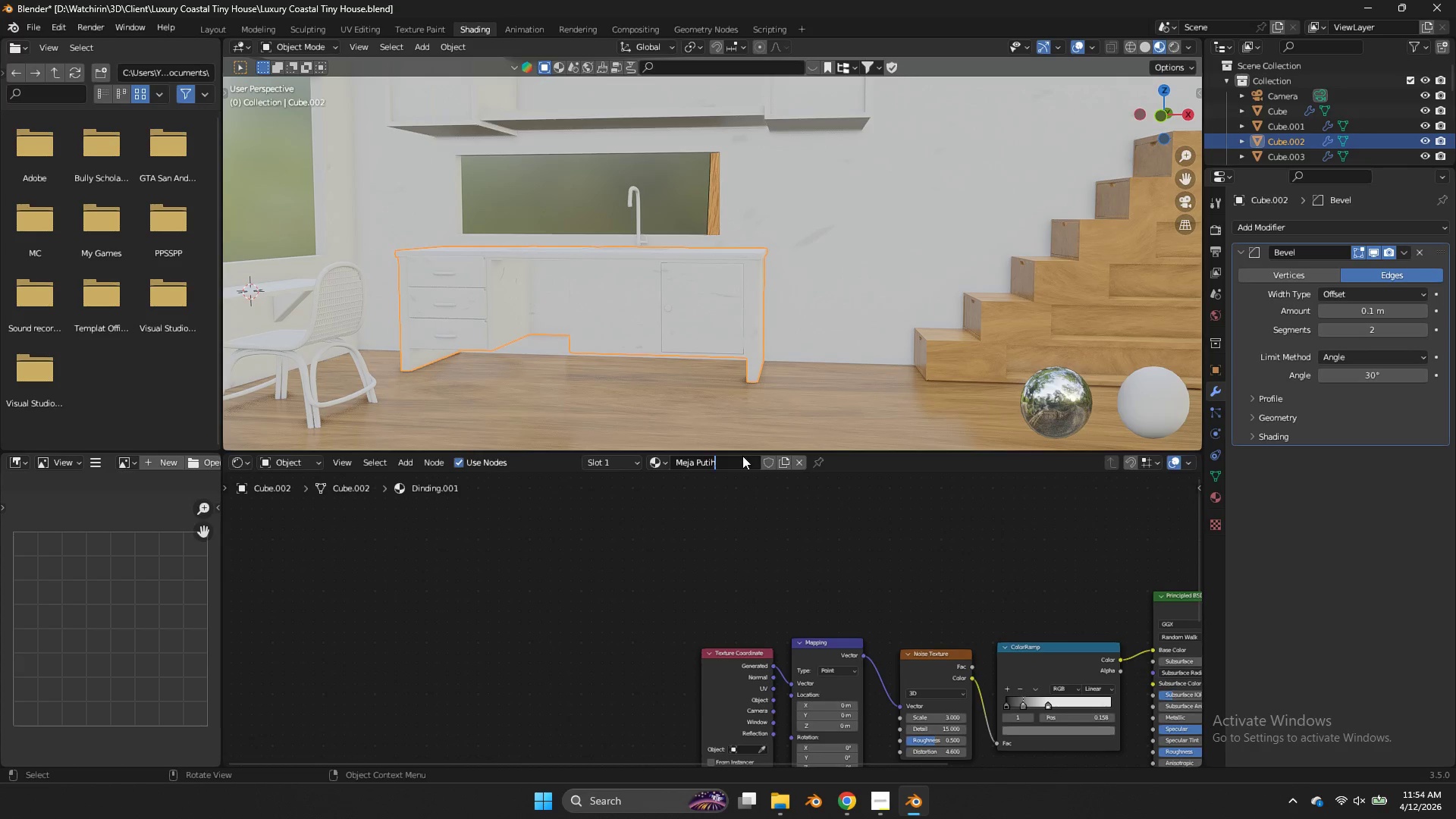 
key(Enter)
 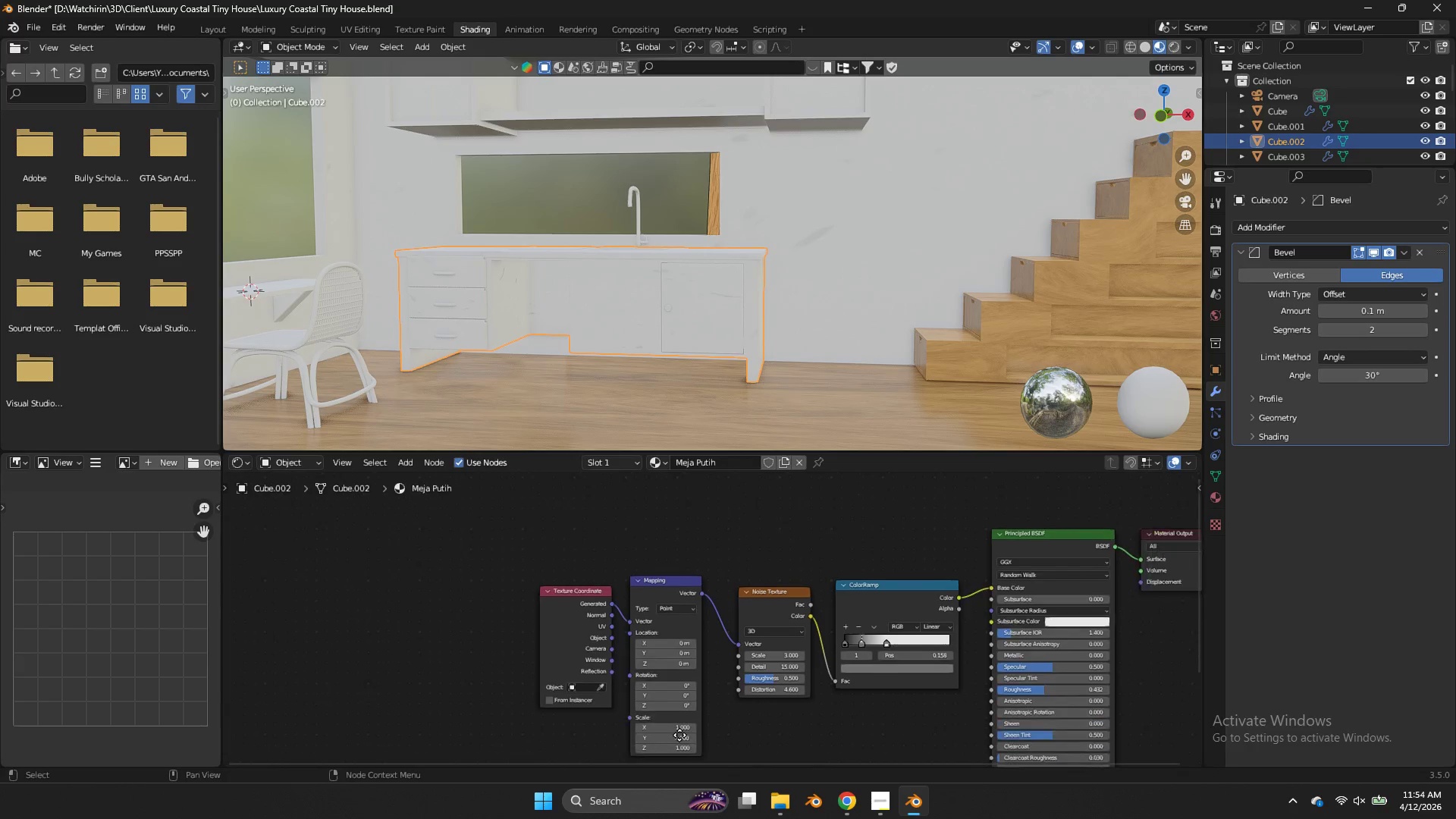 
scroll: coordinate [914, 669], scroll_direction: up, amount: 8.0
 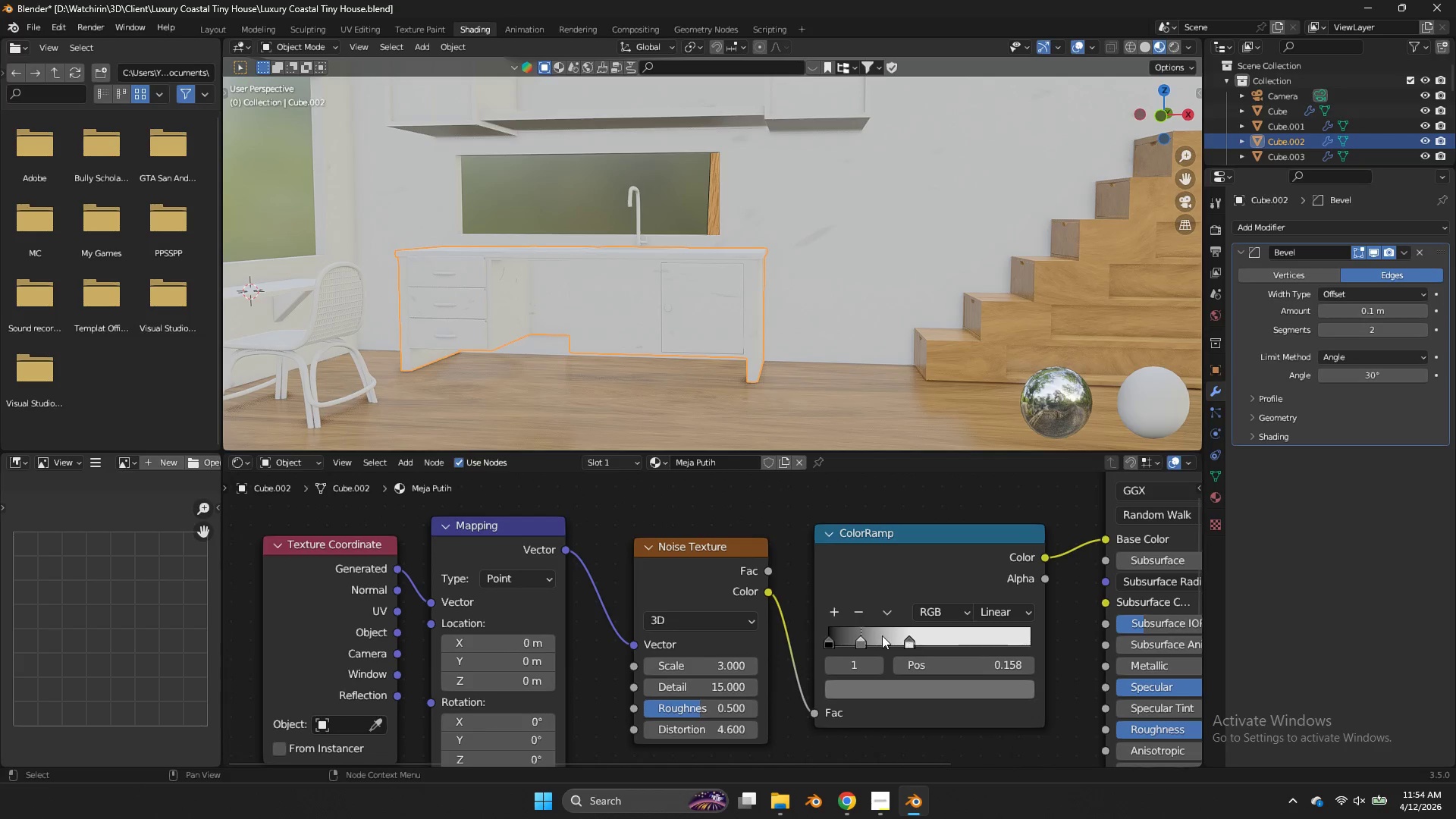 
left_click([900, 634])
 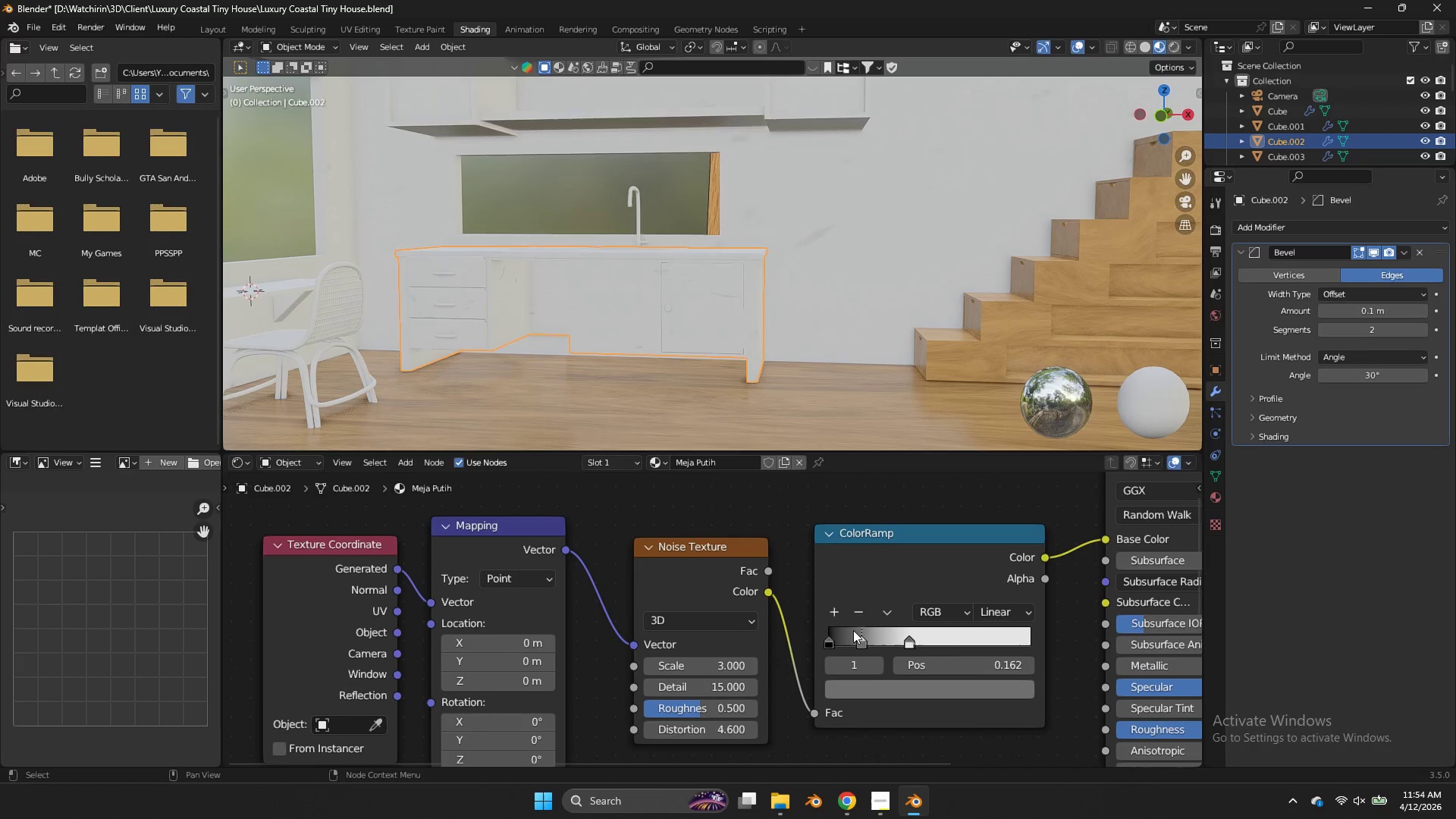 
double_click([855, 608])
 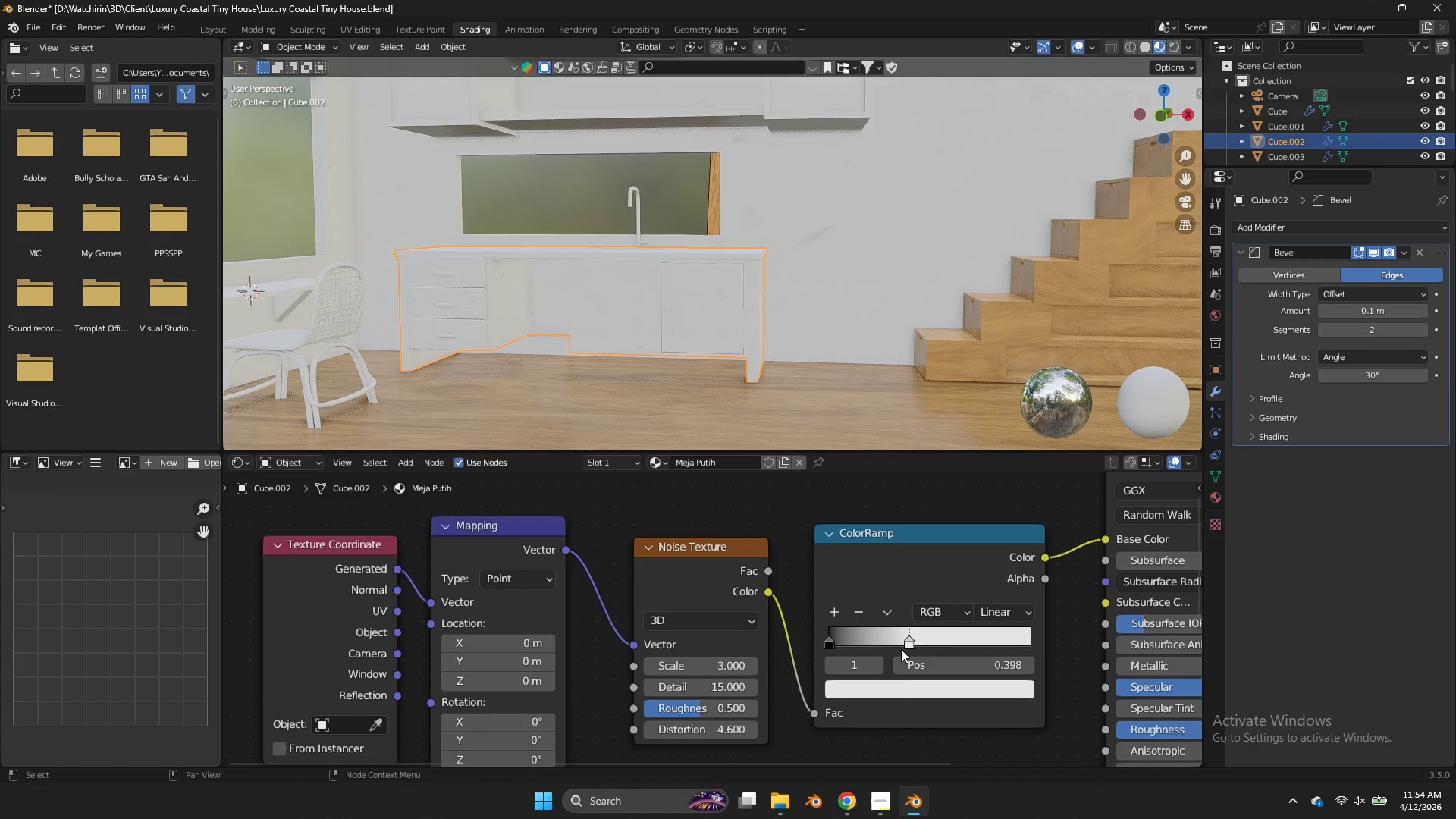 
double_click([905, 685])
 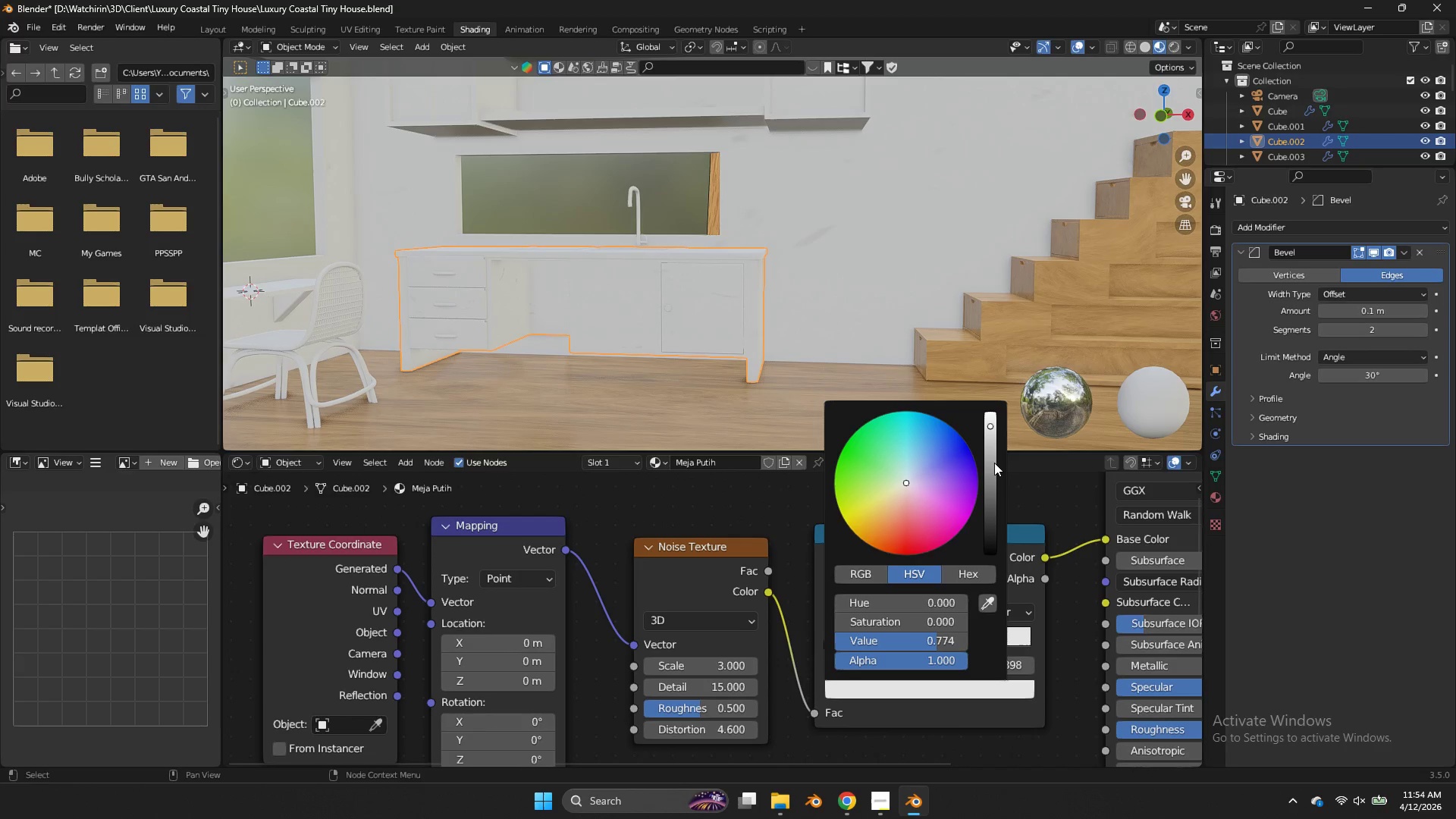 
left_click_drag(start_coordinate=[994, 463], to_coordinate=[632, 453])
 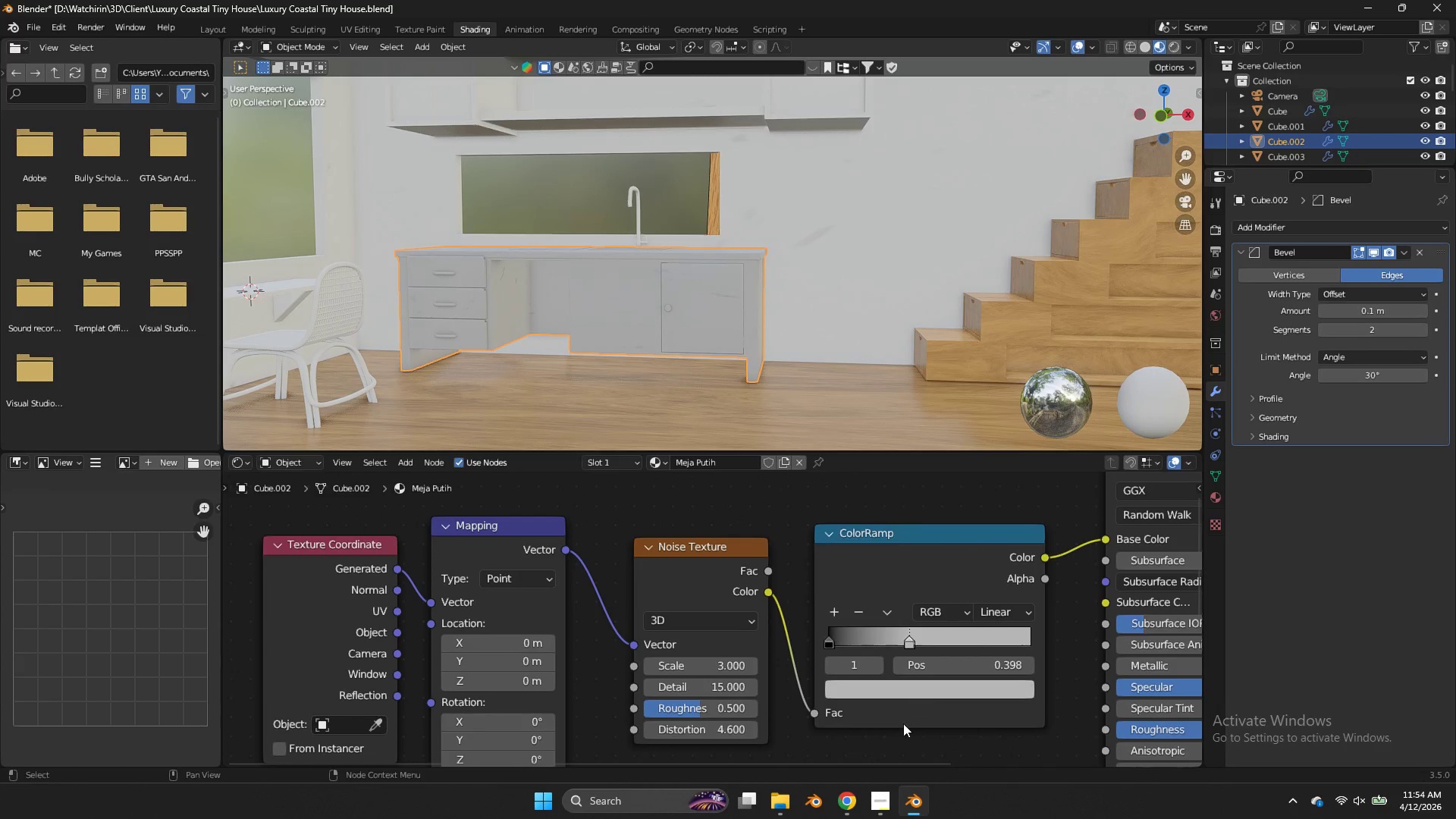 
left_click([903, 723])
 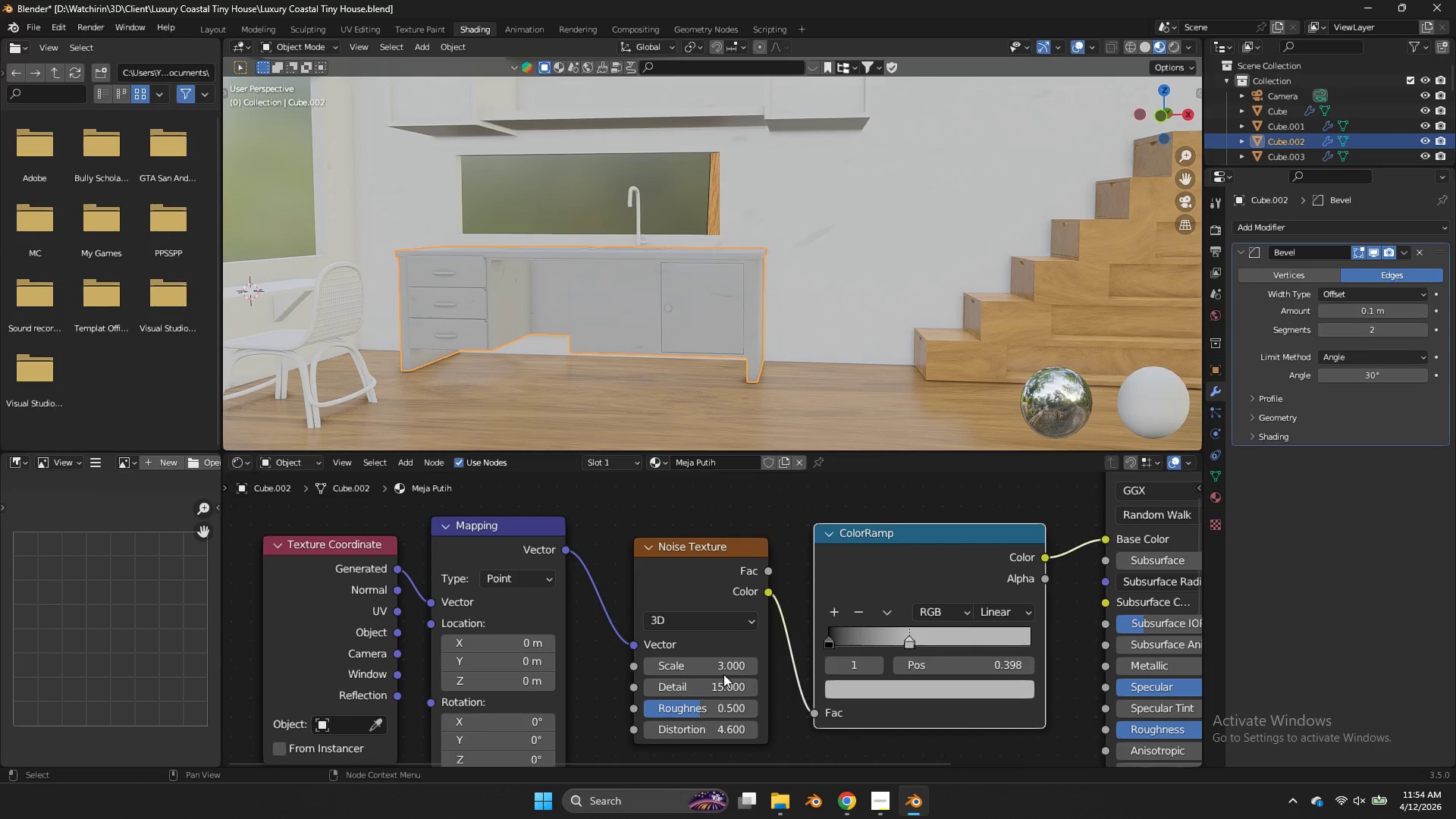 
left_click_drag(start_coordinate=[721, 668], to_coordinate=[708, 475])
 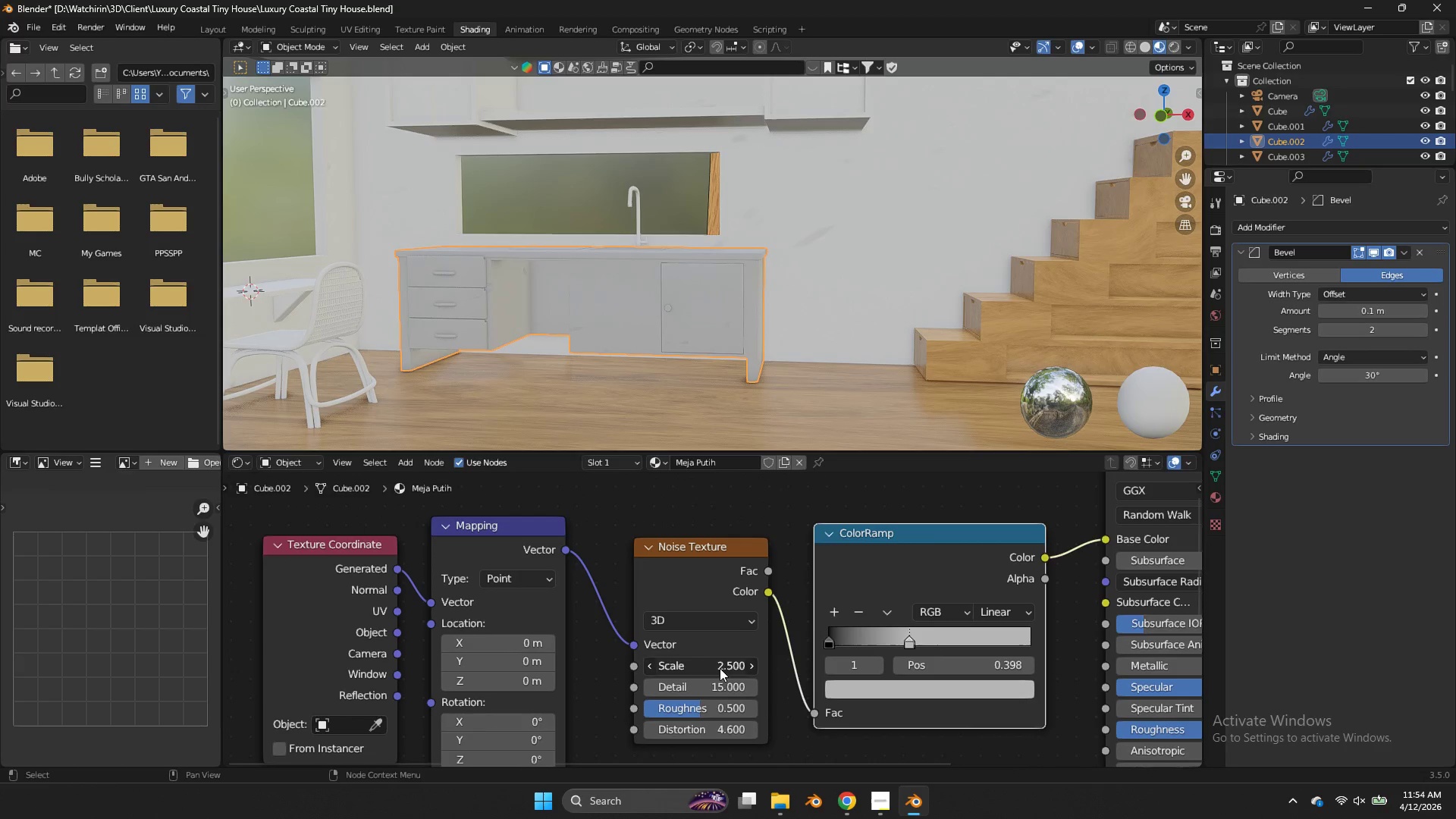 
left_click([720, 668])
 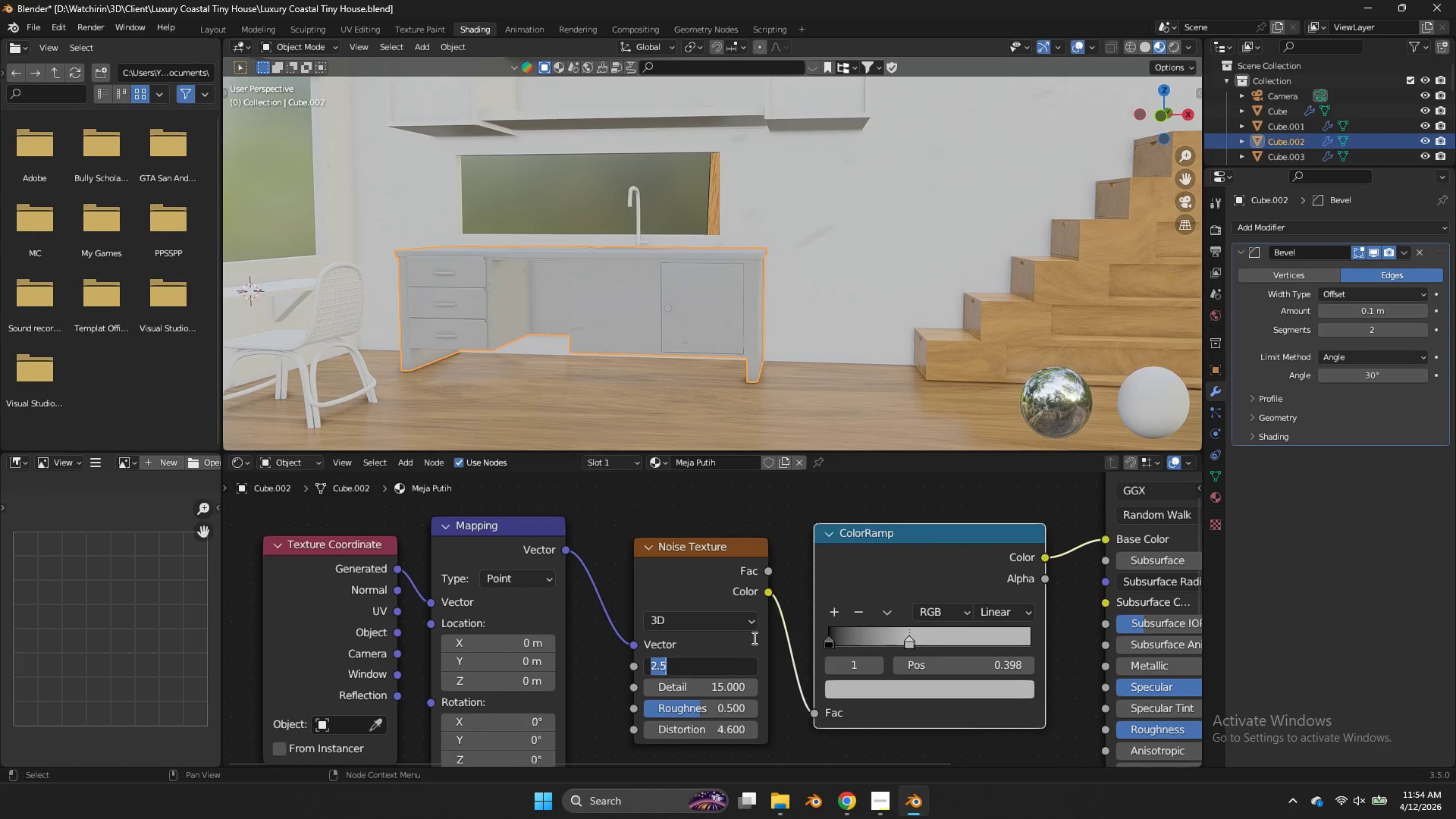 
key(1)
 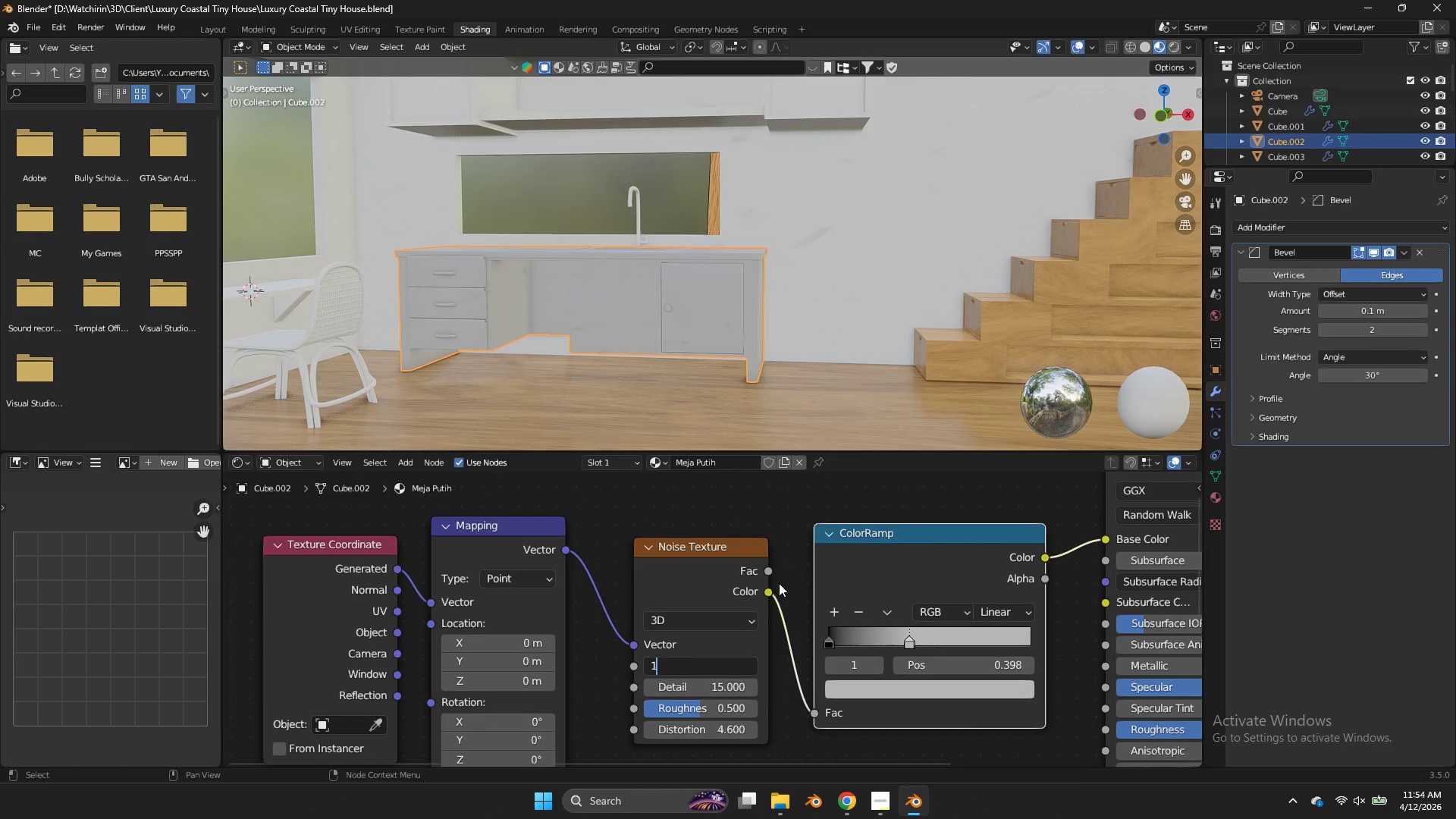 
left_click([779, 583])
 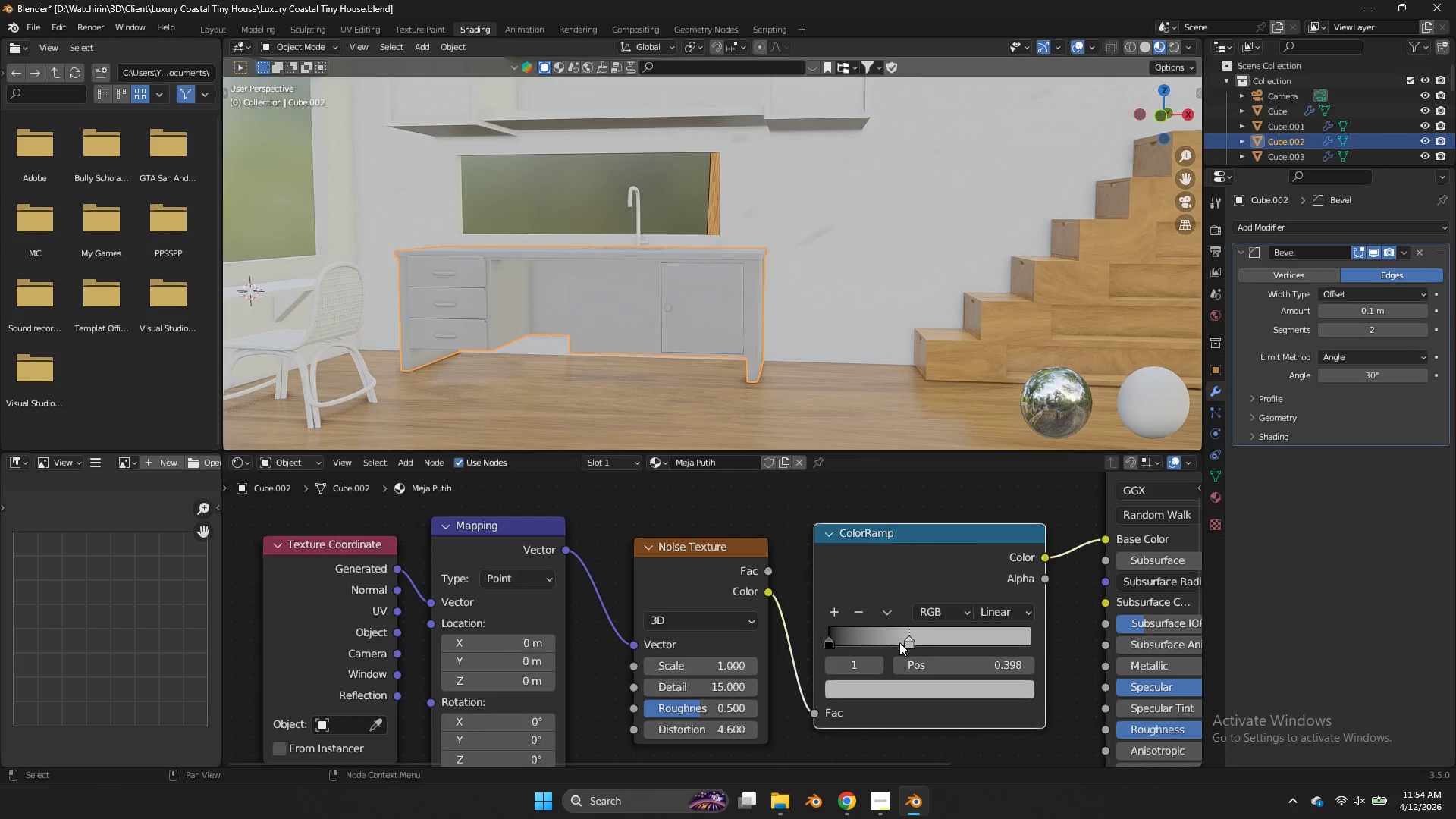 
left_click_drag(start_coordinate=[899, 642], to_coordinate=[904, 633])
 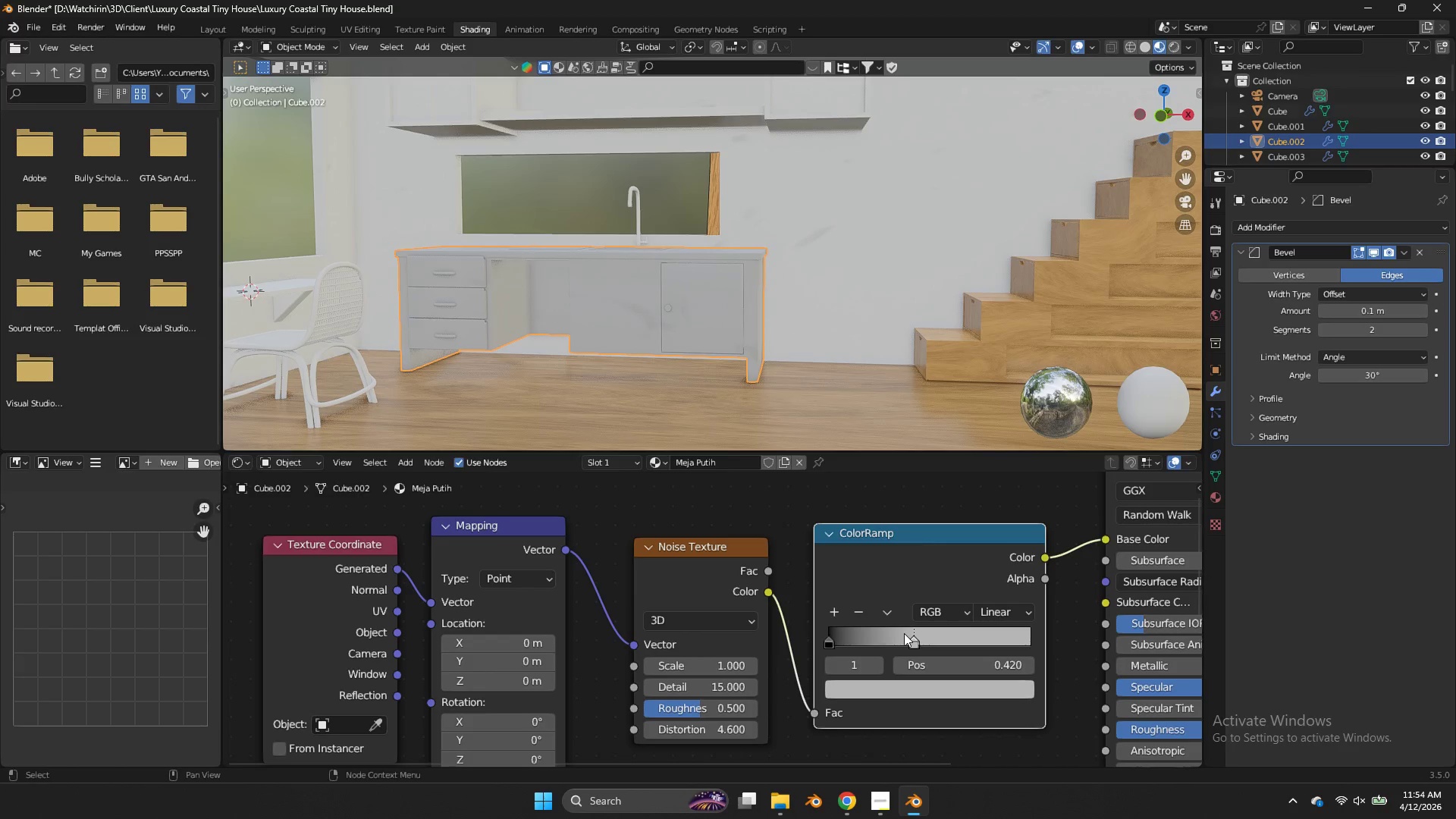 
key(Control+S)
 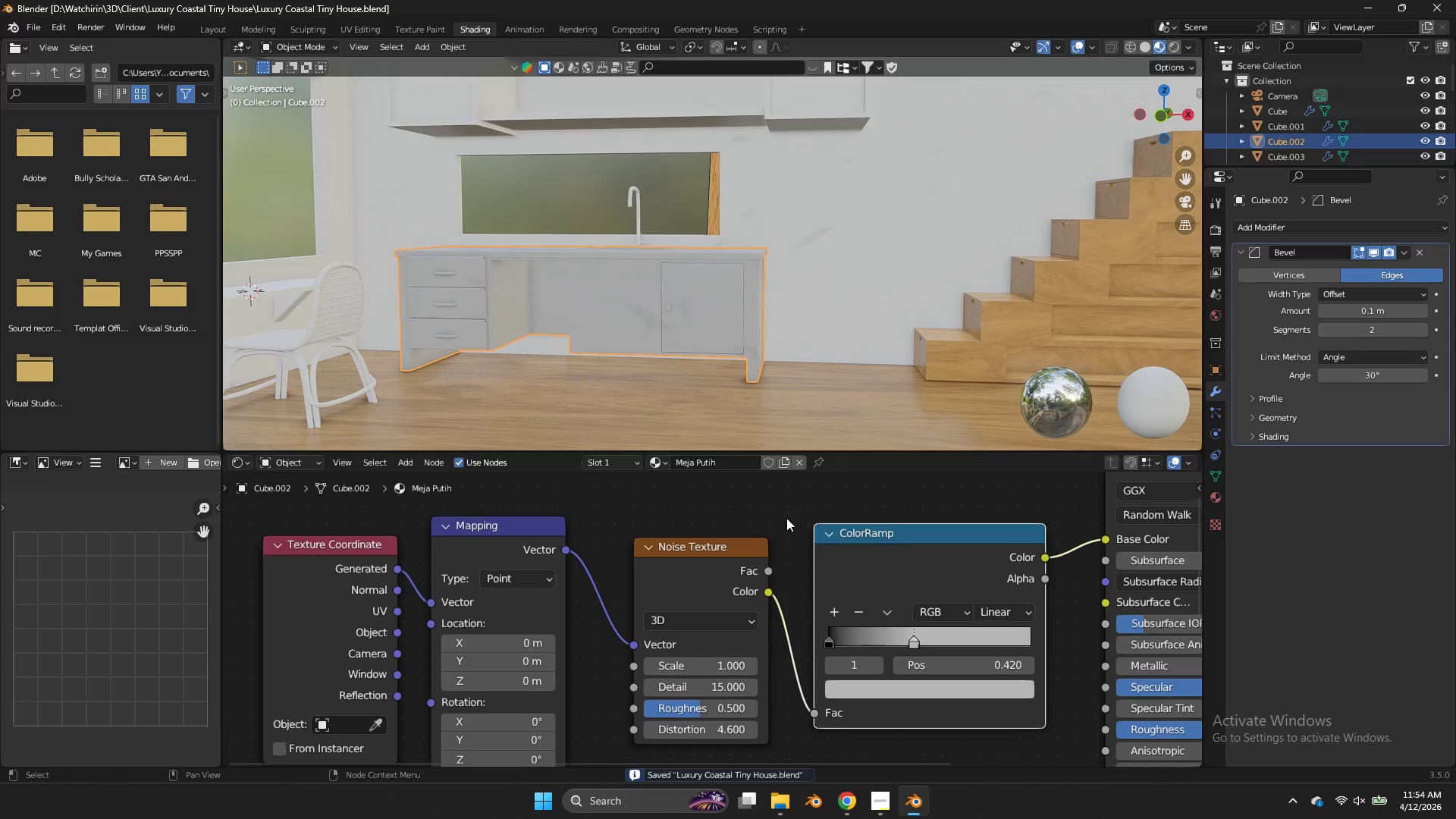 
key(Control+S)
 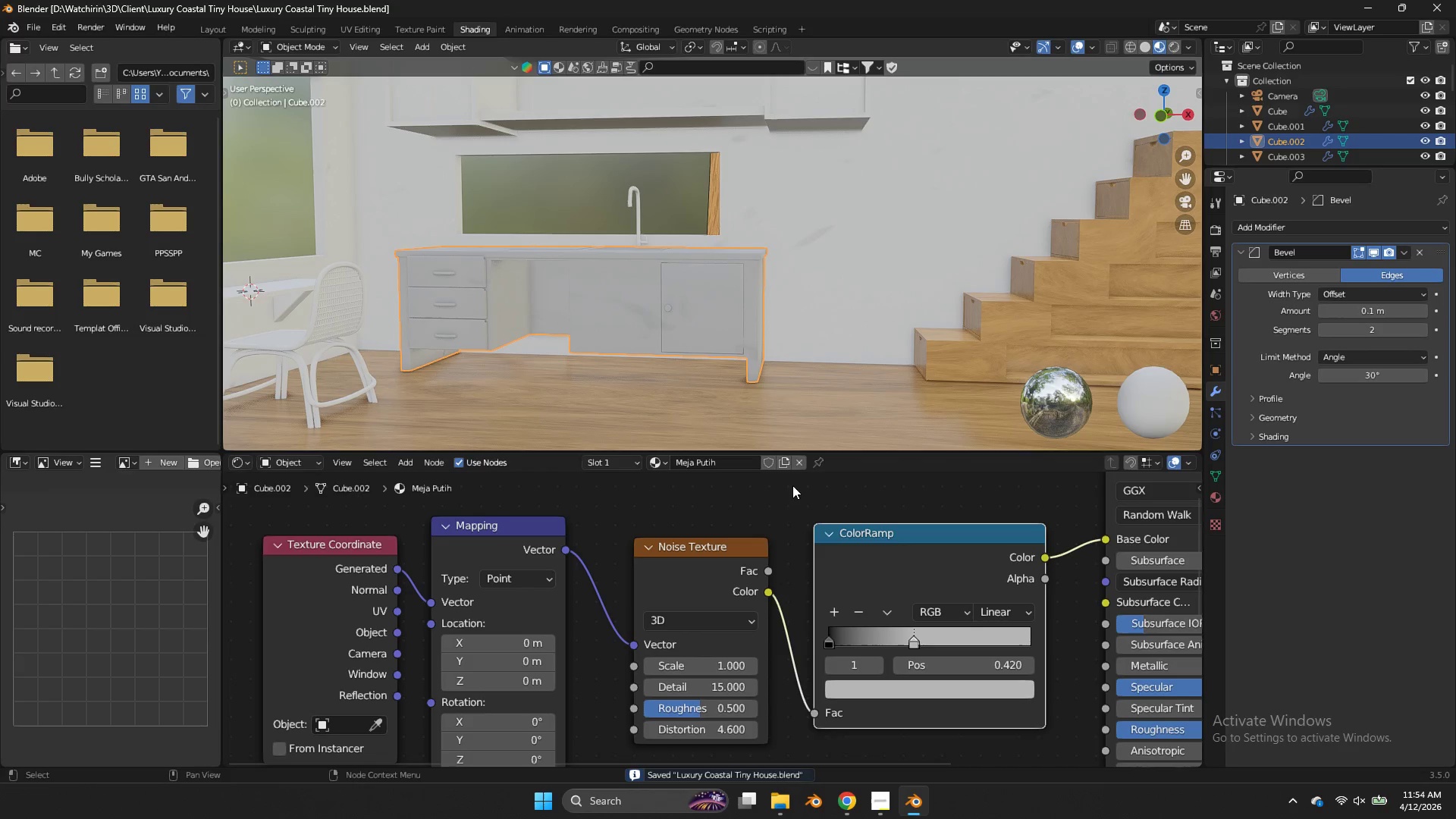 
key(Tab)
 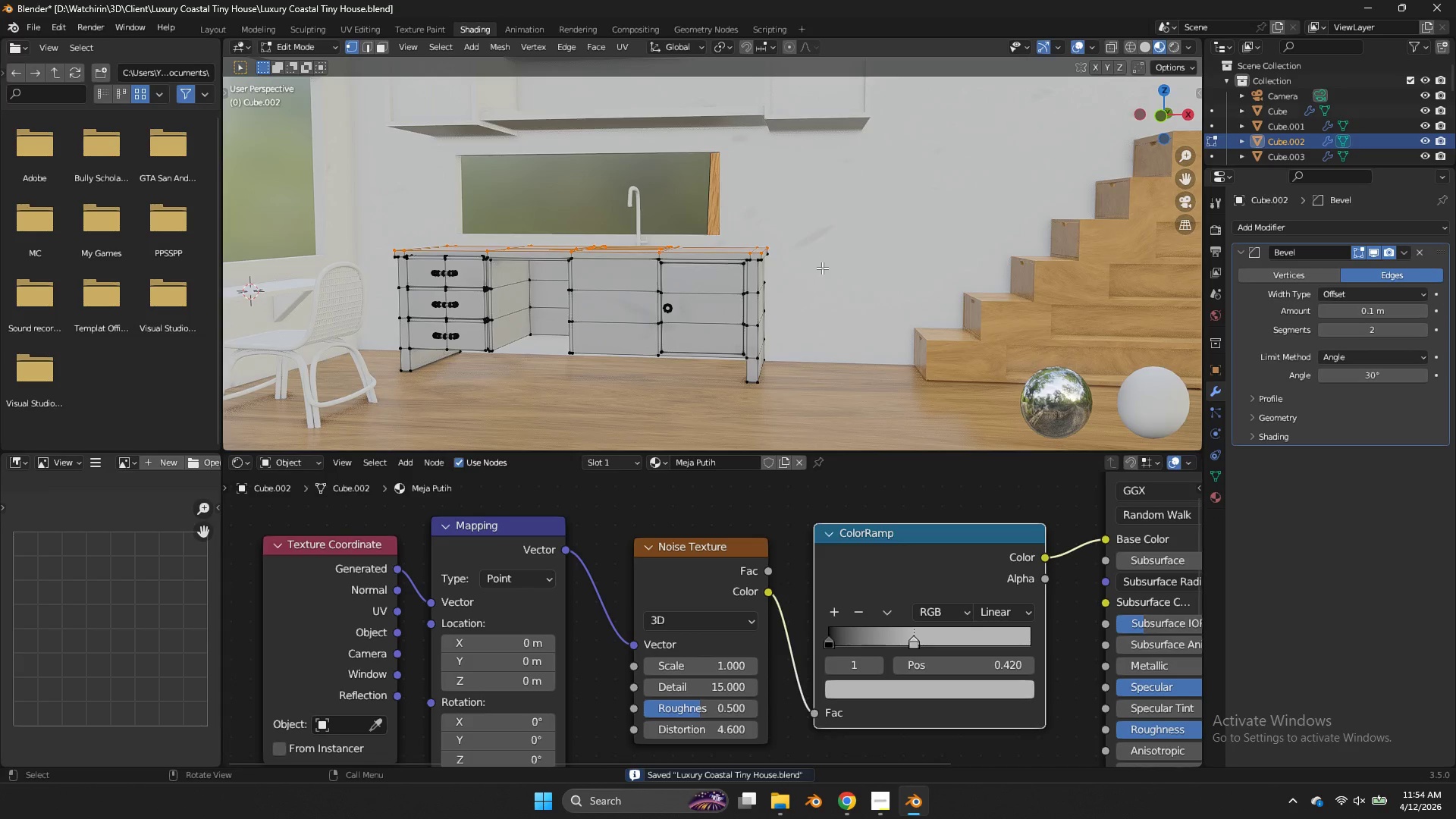 
scroll: coordinate [827, 261], scroll_direction: up, amount: 3.0
 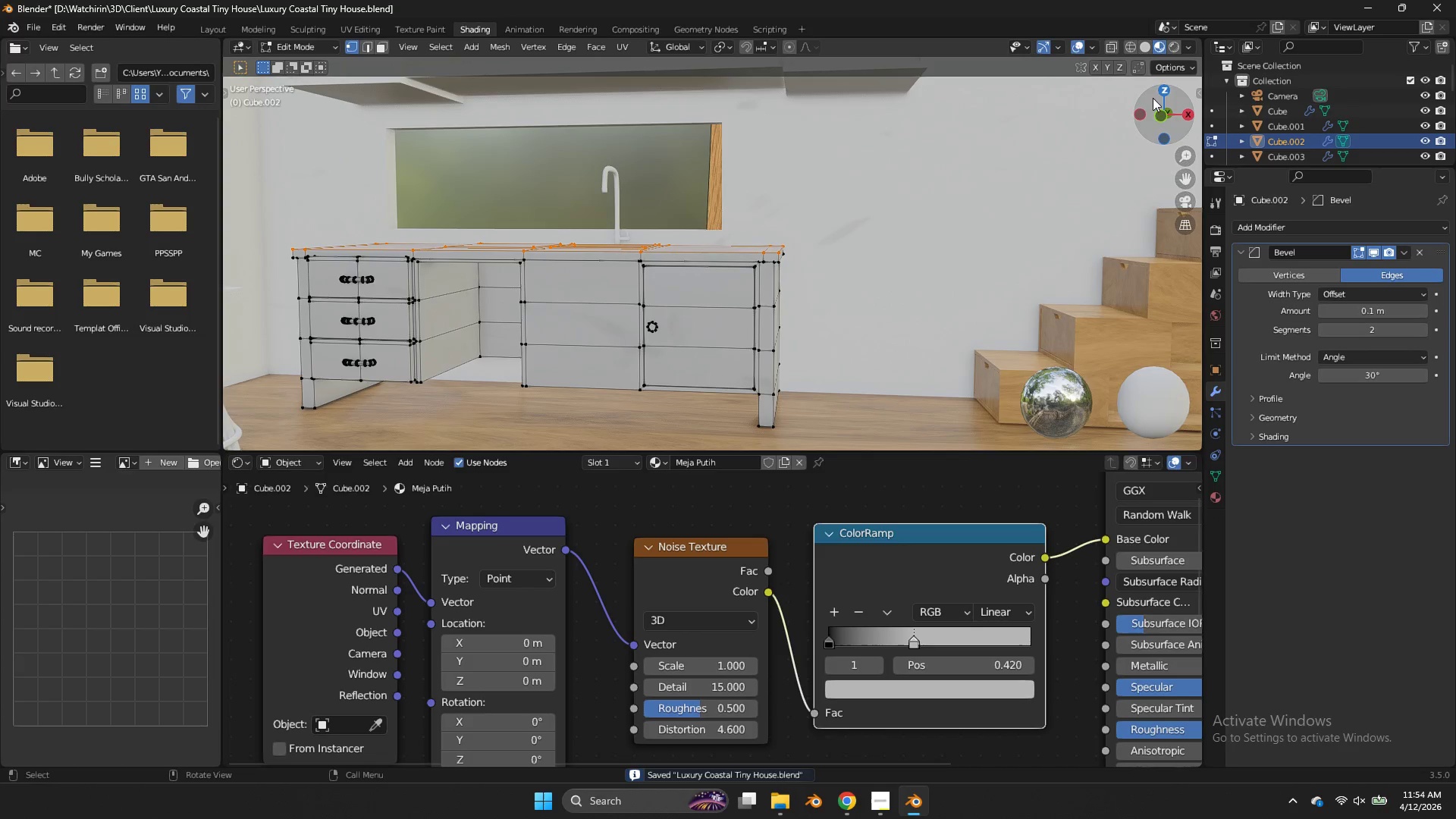 
left_click([1156, 114])
 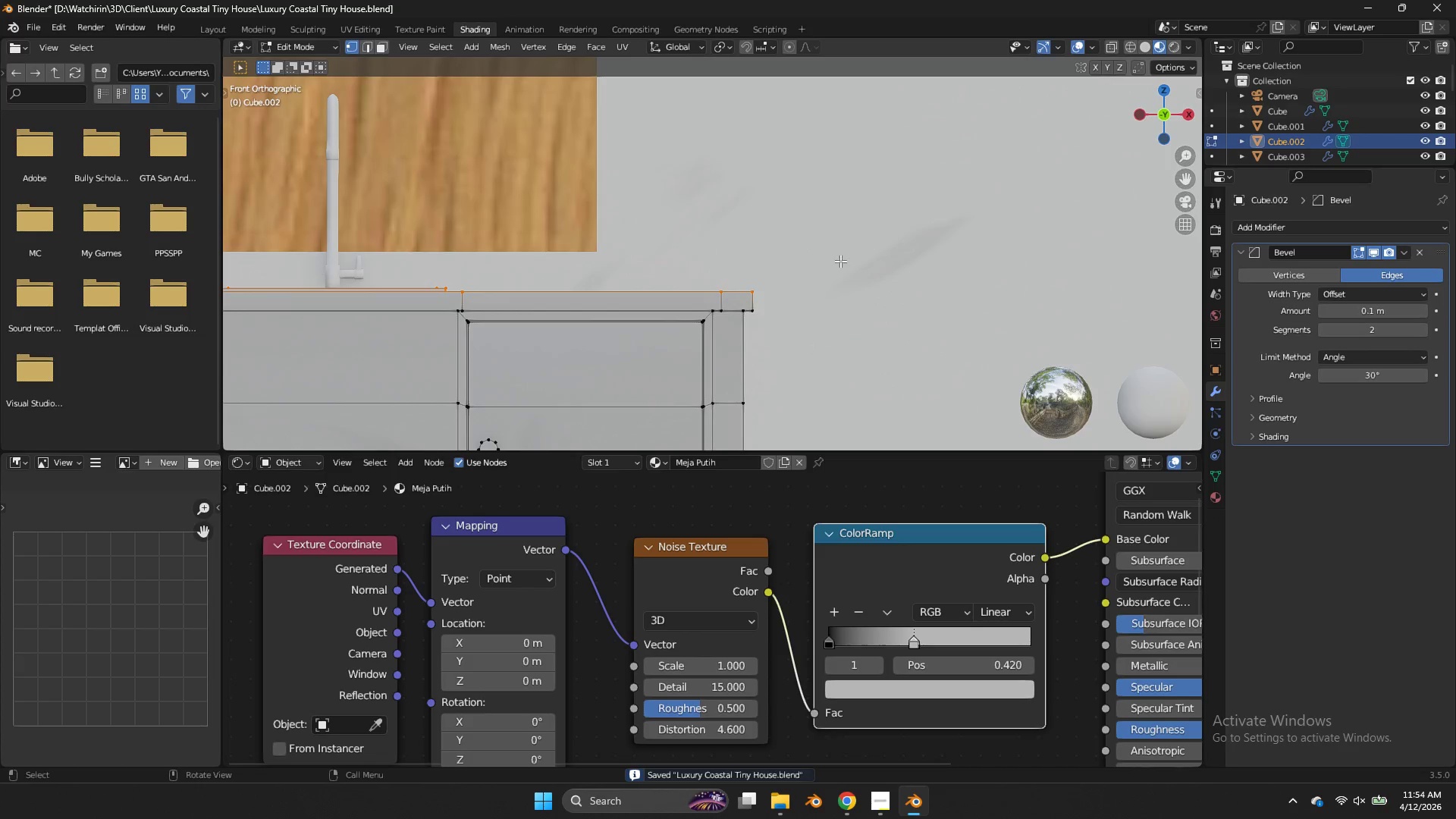 
scroll: coordinate [840, 261], scroll_direction: down, amount: 4.0
 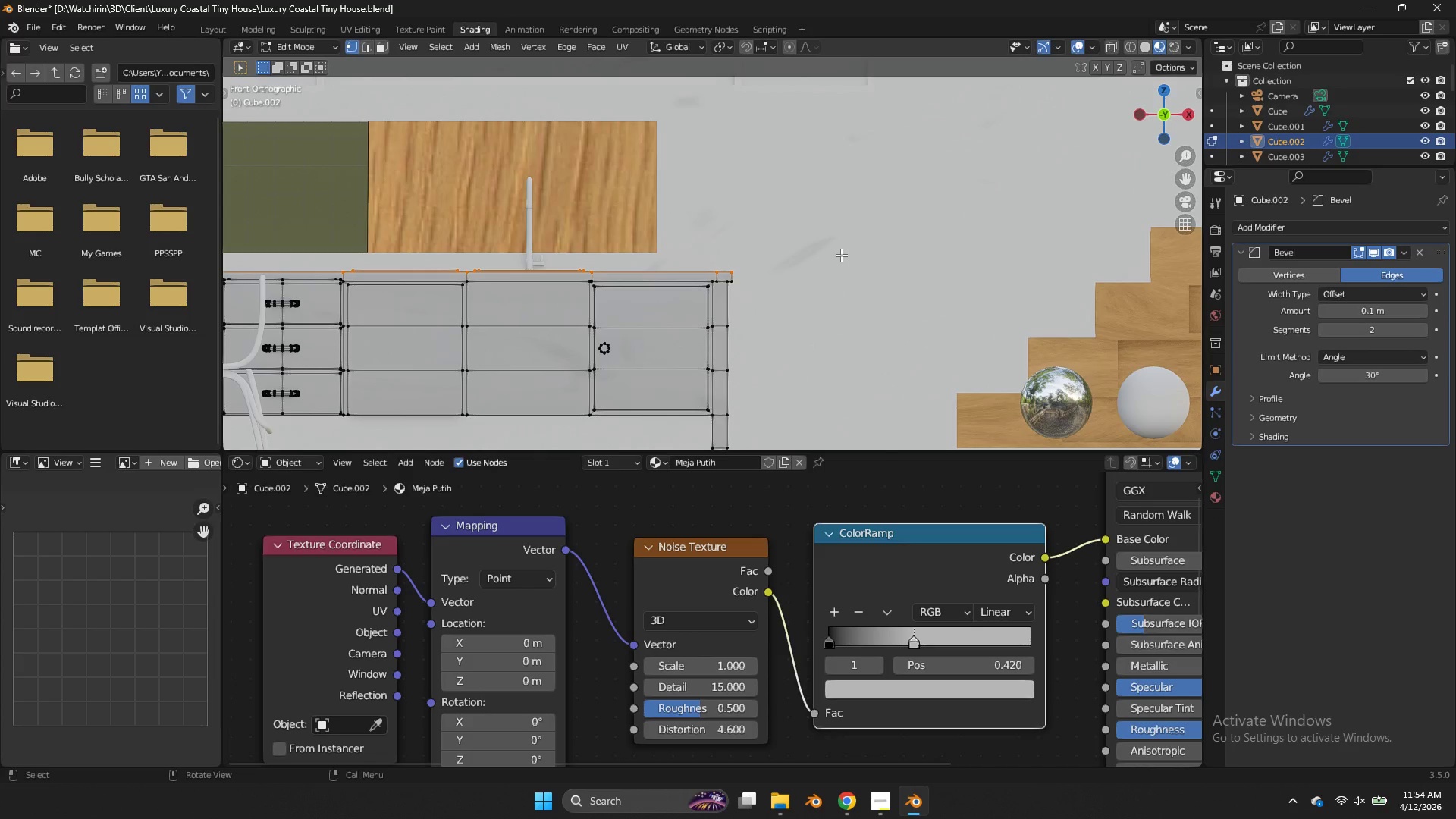 
scroll: coordinate [817, 253], scroll_direction: up, amount: 3.0
 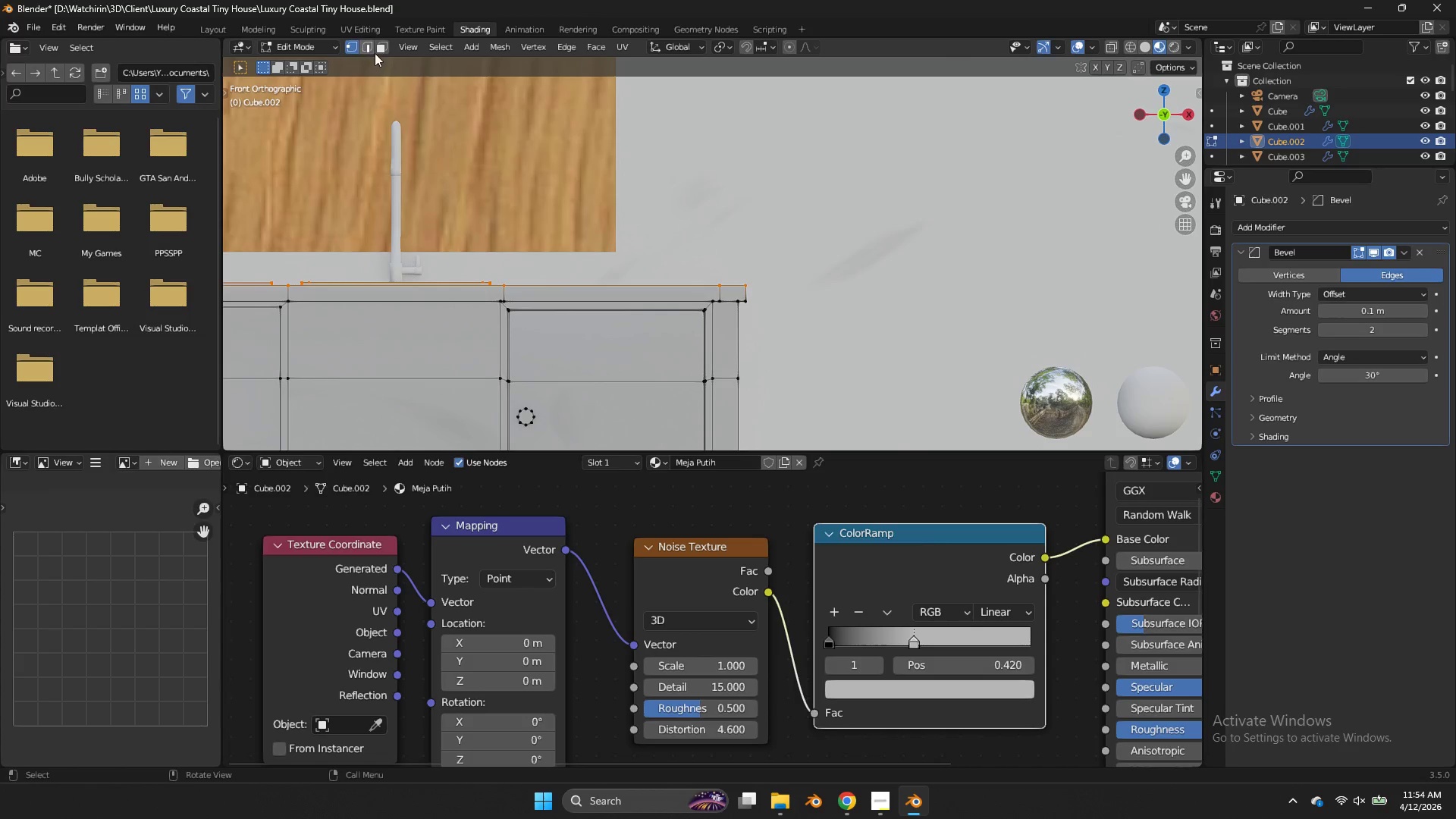 
left_click([379, 50])
 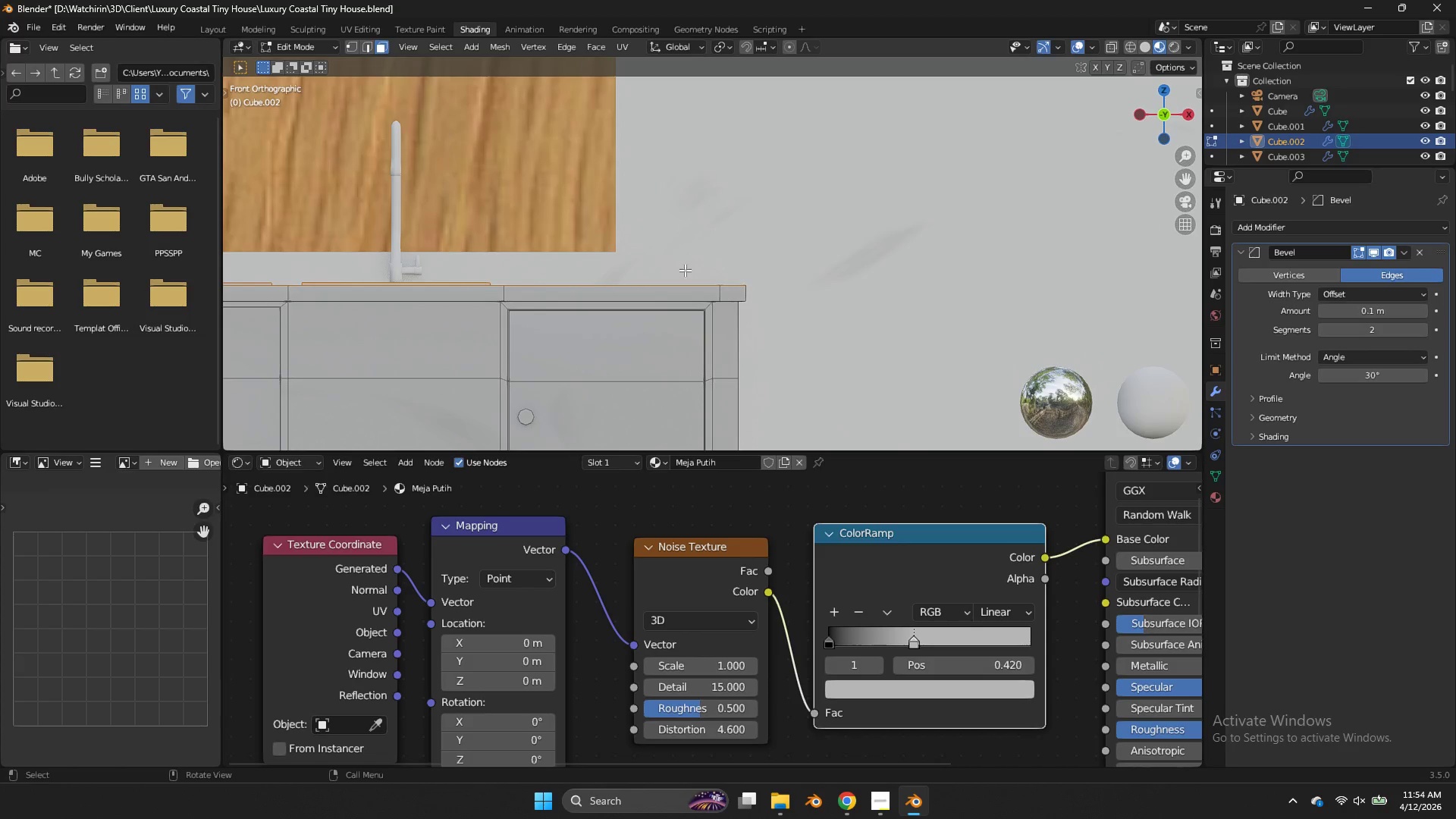 
hold_key(key=AltLeft, duration=1.14)
left_click([752, 297])
 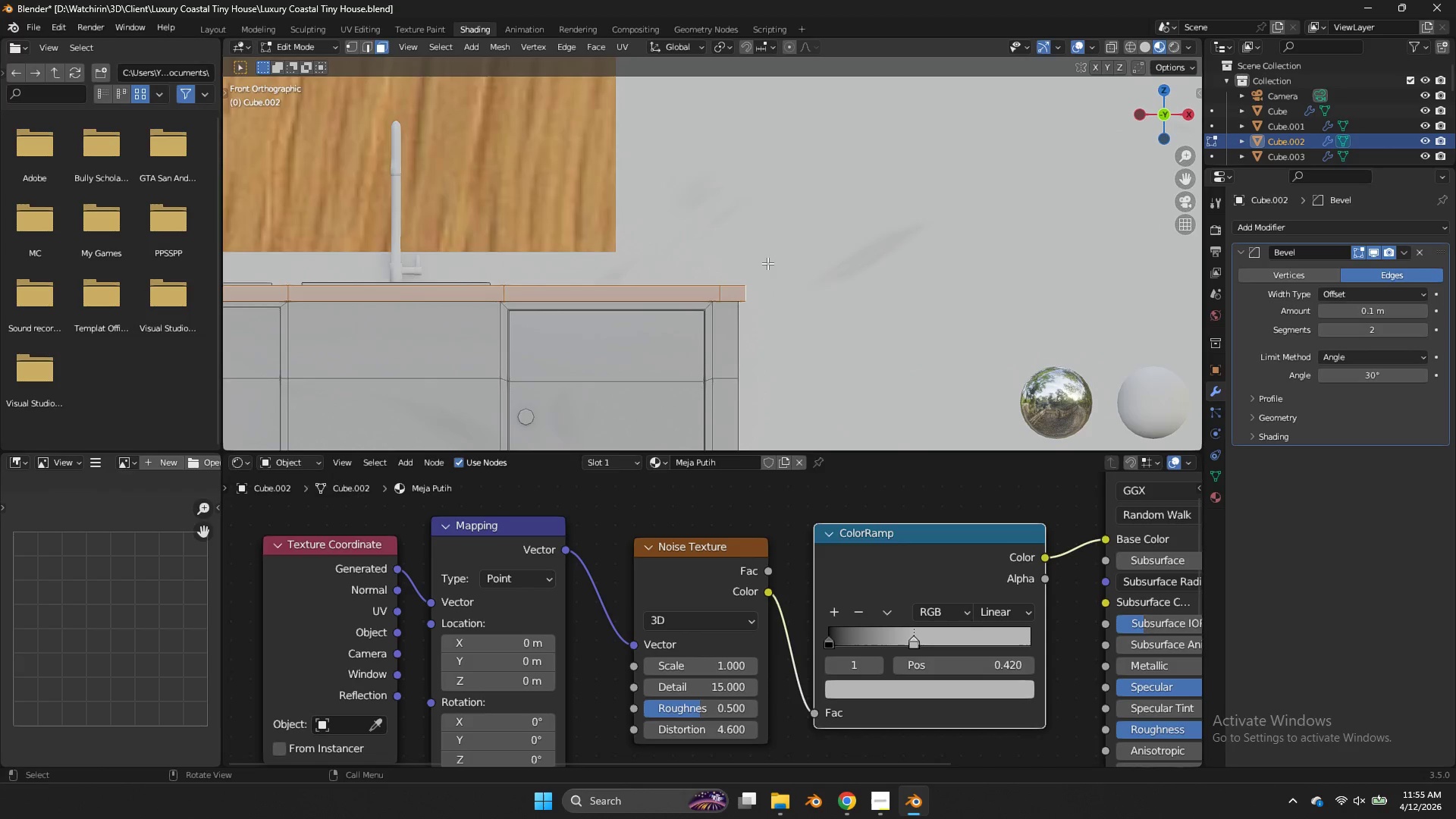 
key(Control+ControlLeft)
 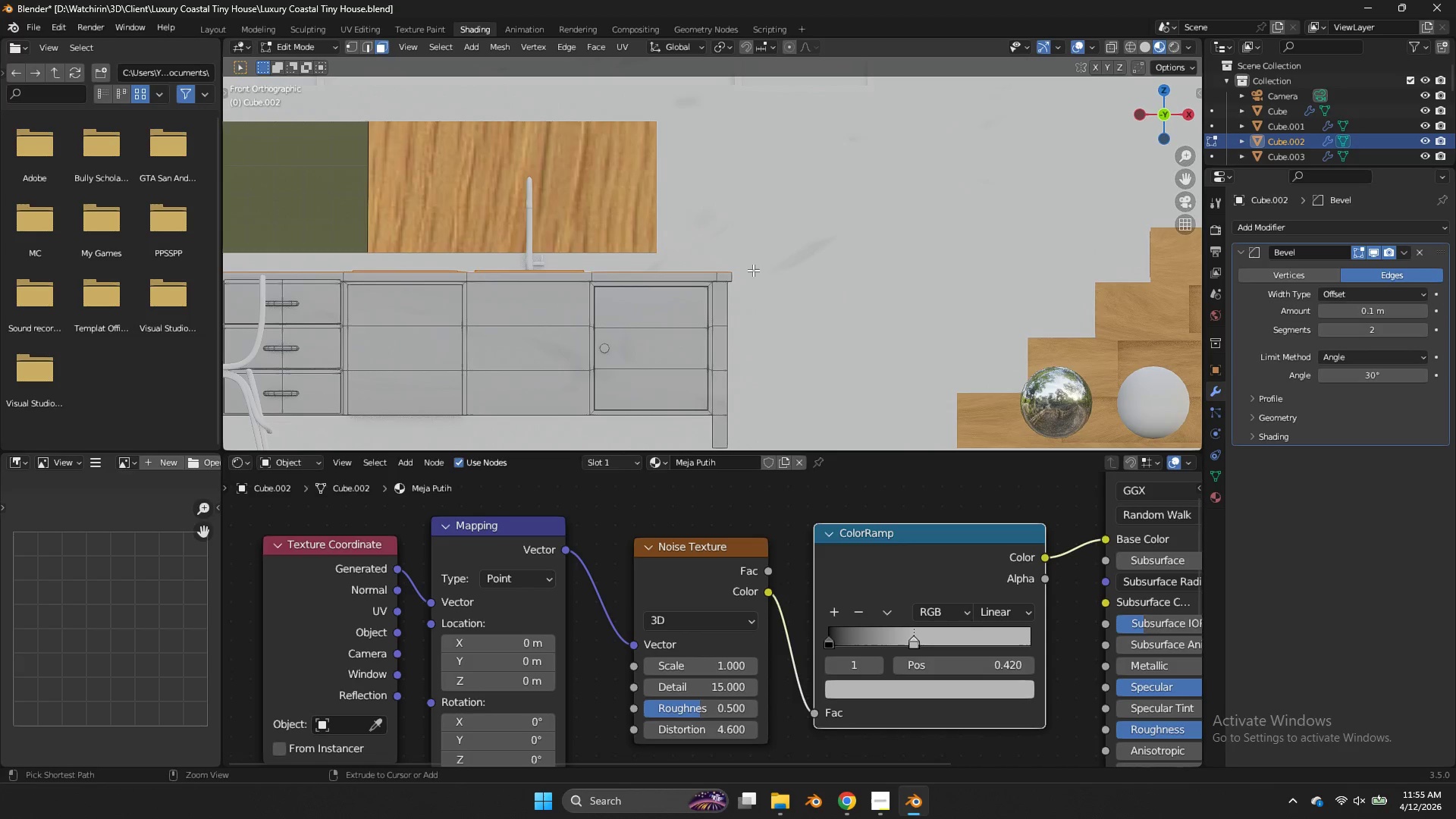 
scroll: coordinate [766, 265], scroll_direction: down, amount: 3.0
 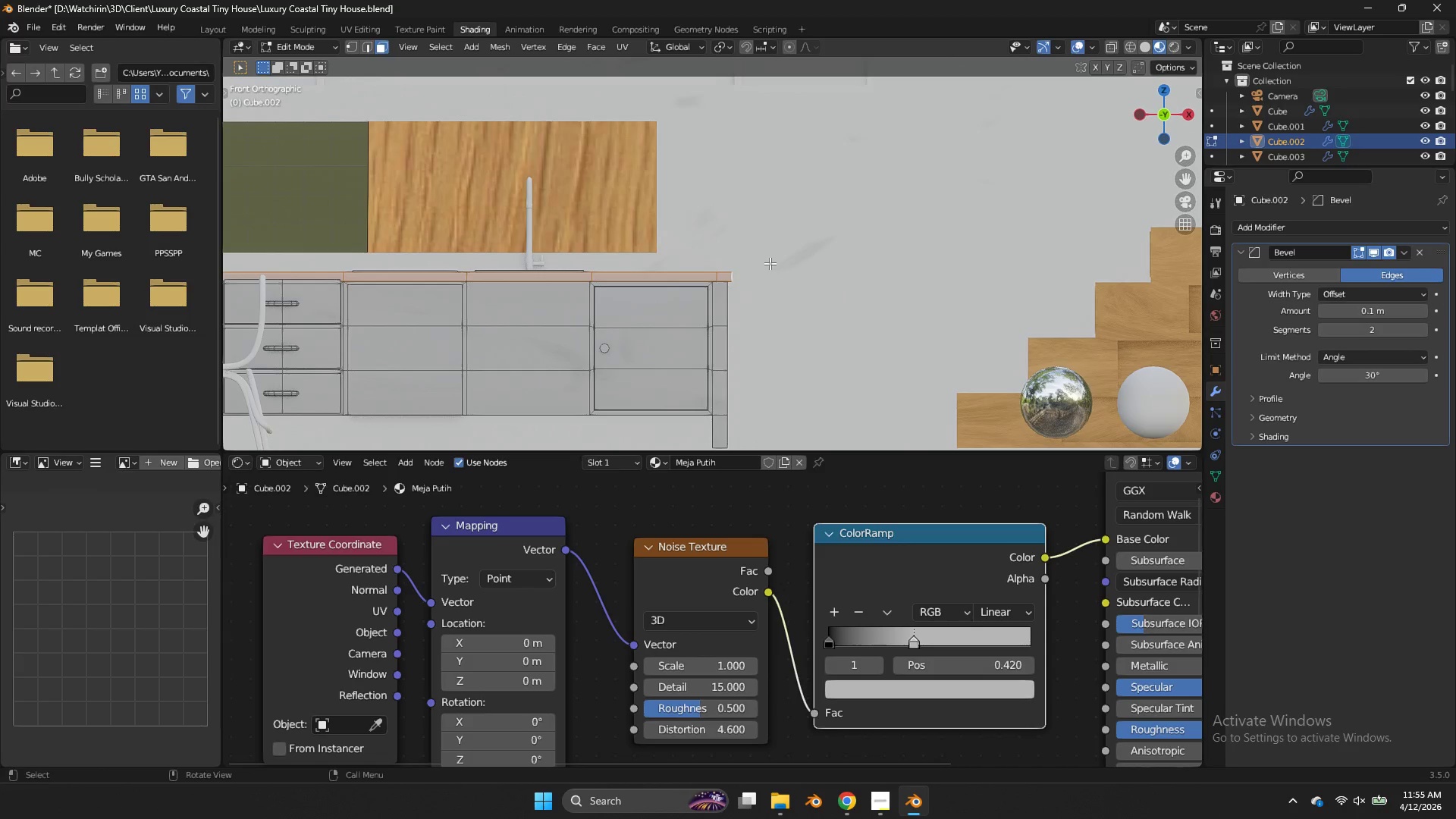 
key(Control+Z)
 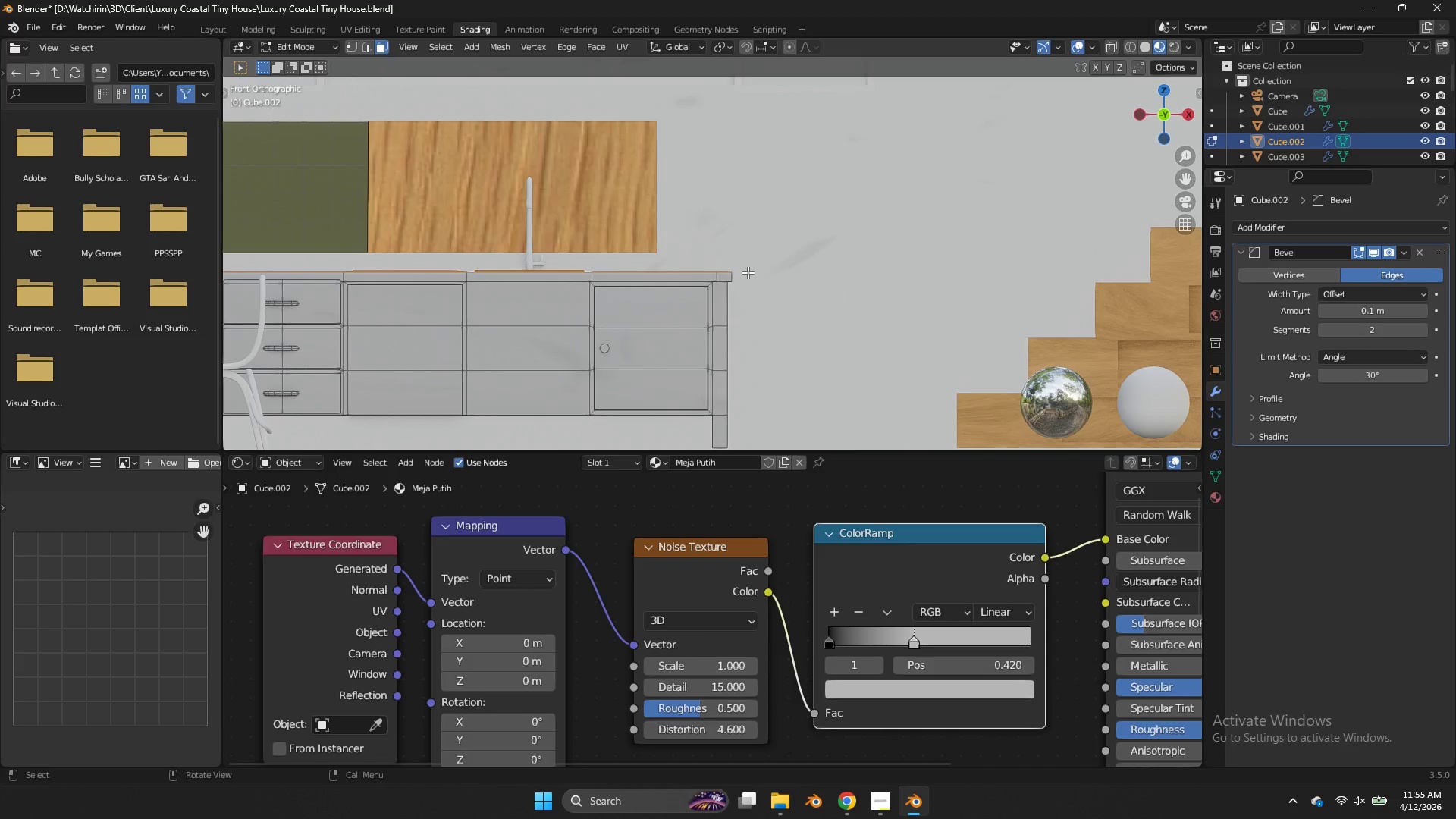 
hold_key(key=ShiftLeft, duration=0.92)
hold_key(key=AltLeft, duration=0.72)
left_click([732, 278])
 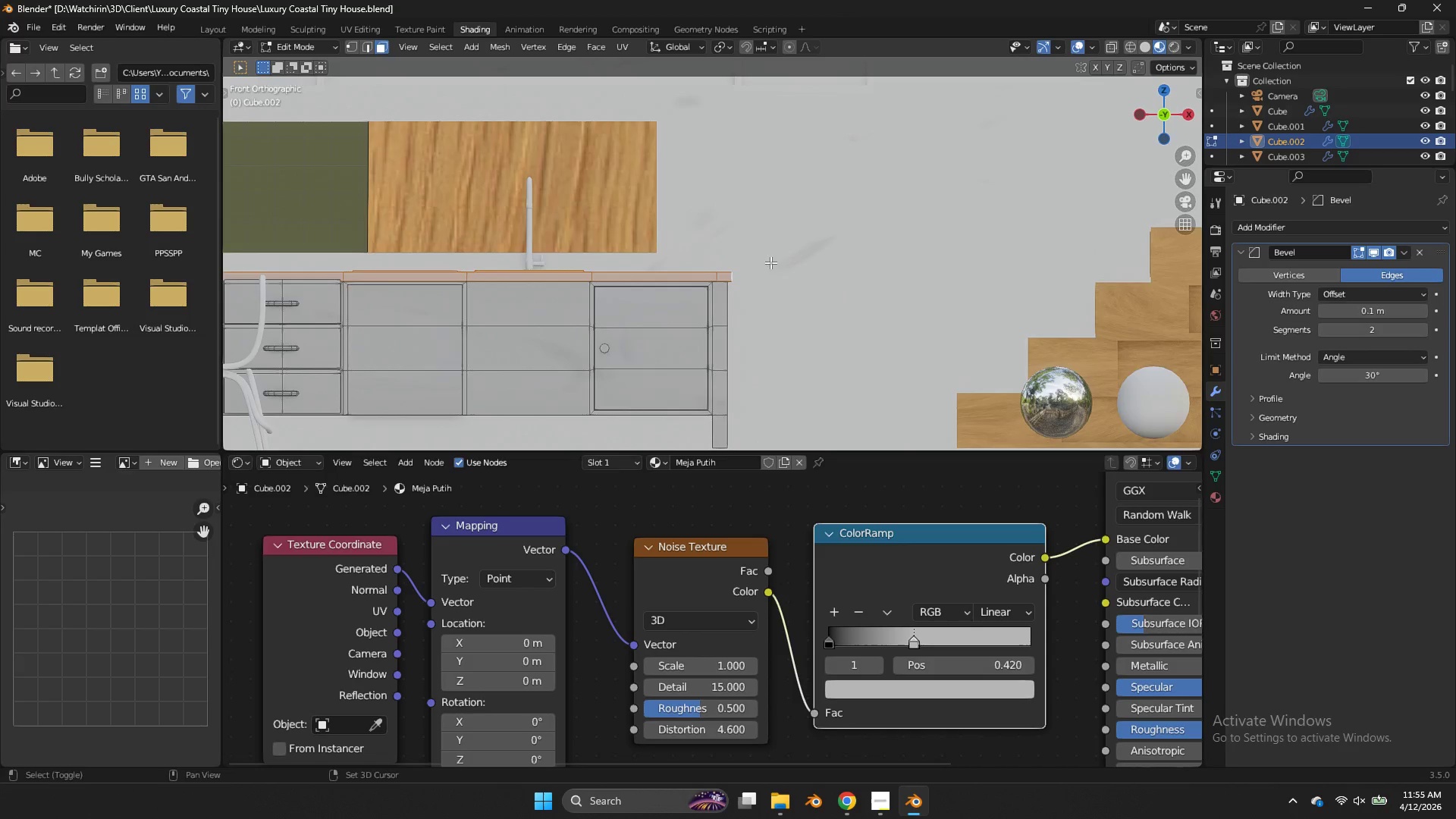 
key(Z)
 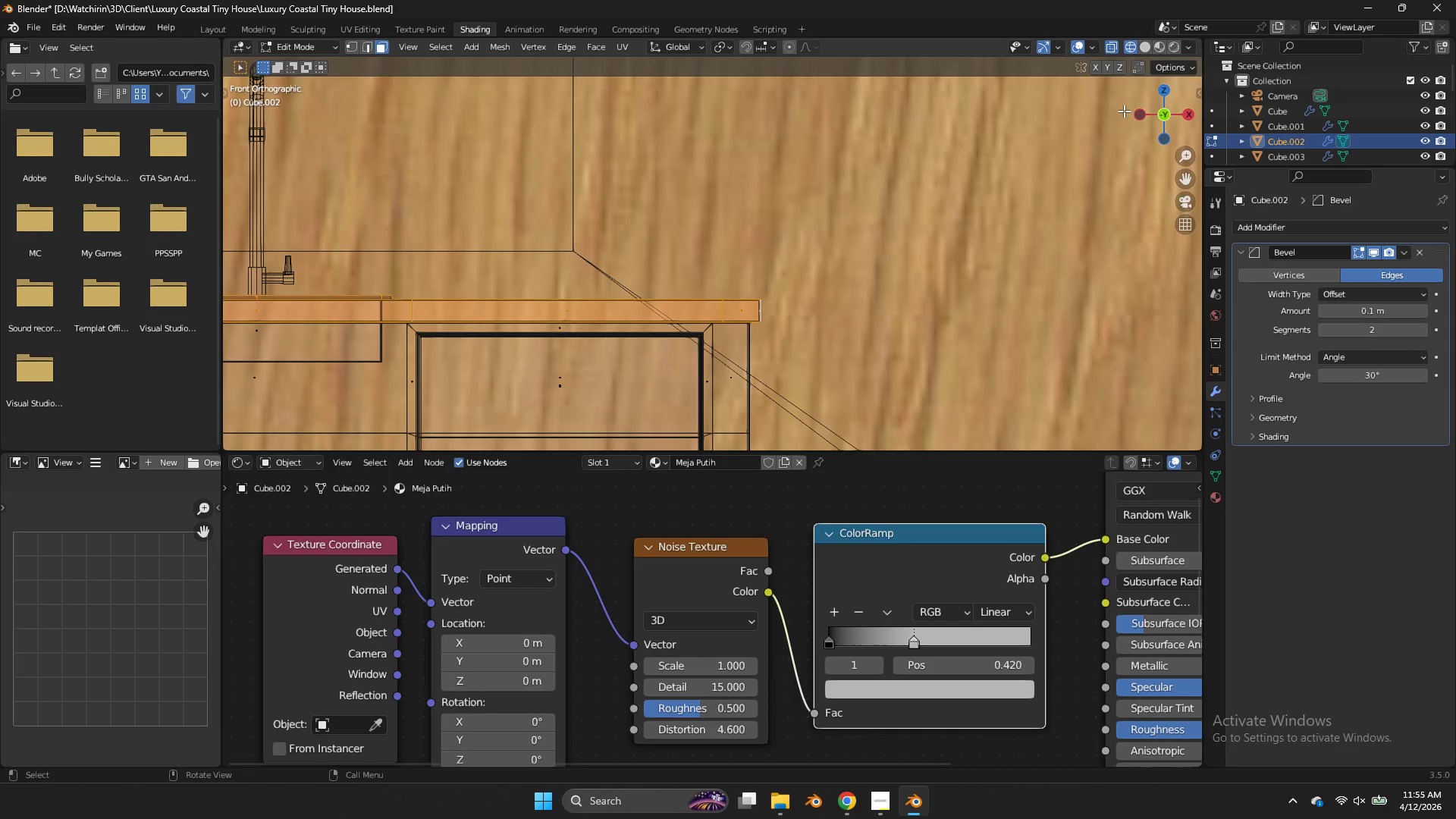 
scroll: coordinate [799, 244], scroll_direction: up, amount: 7.0
 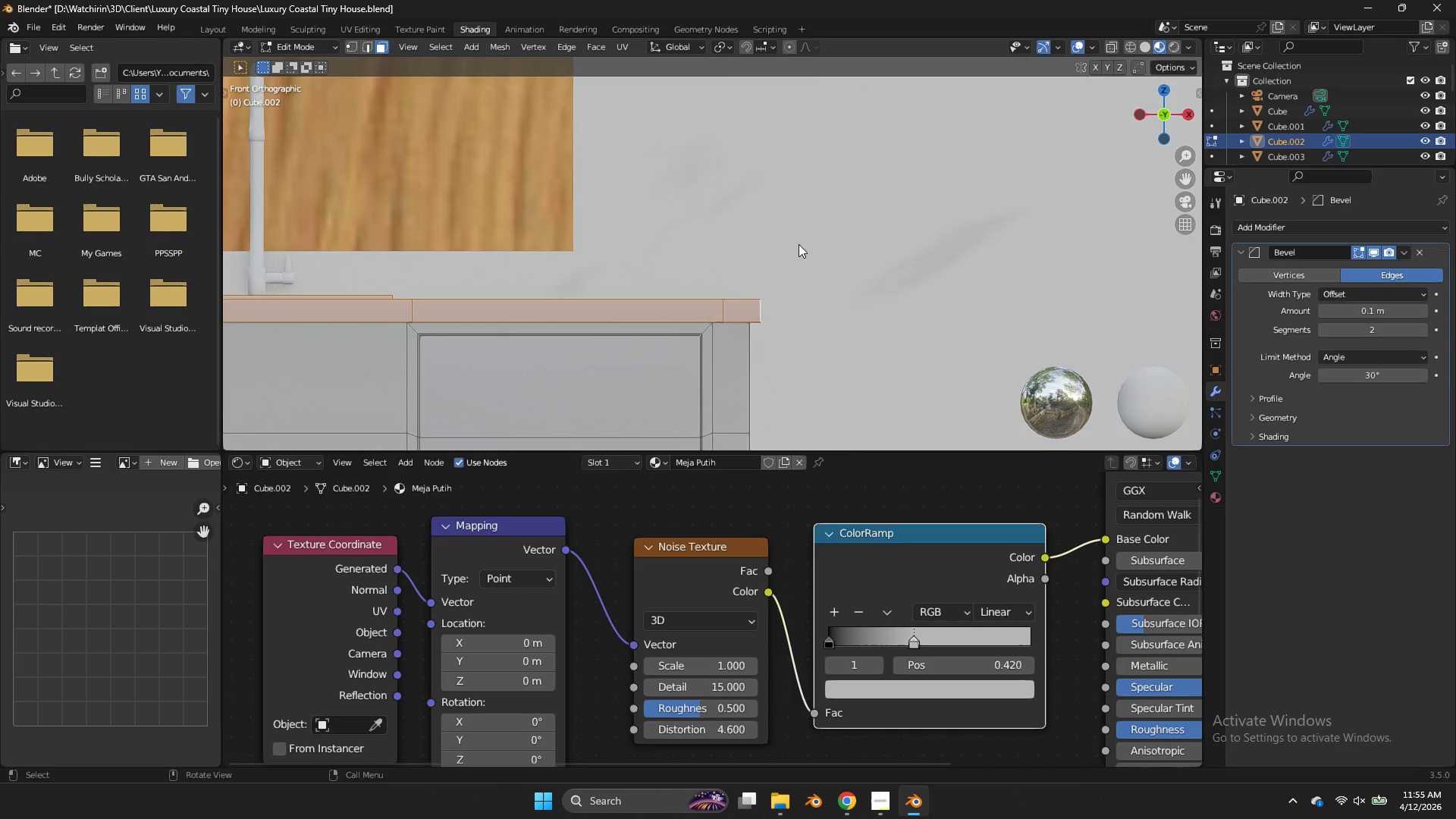 
left_click_drag(start_coordinate=[1159, 115], to_coordinate=[1155, 61])
 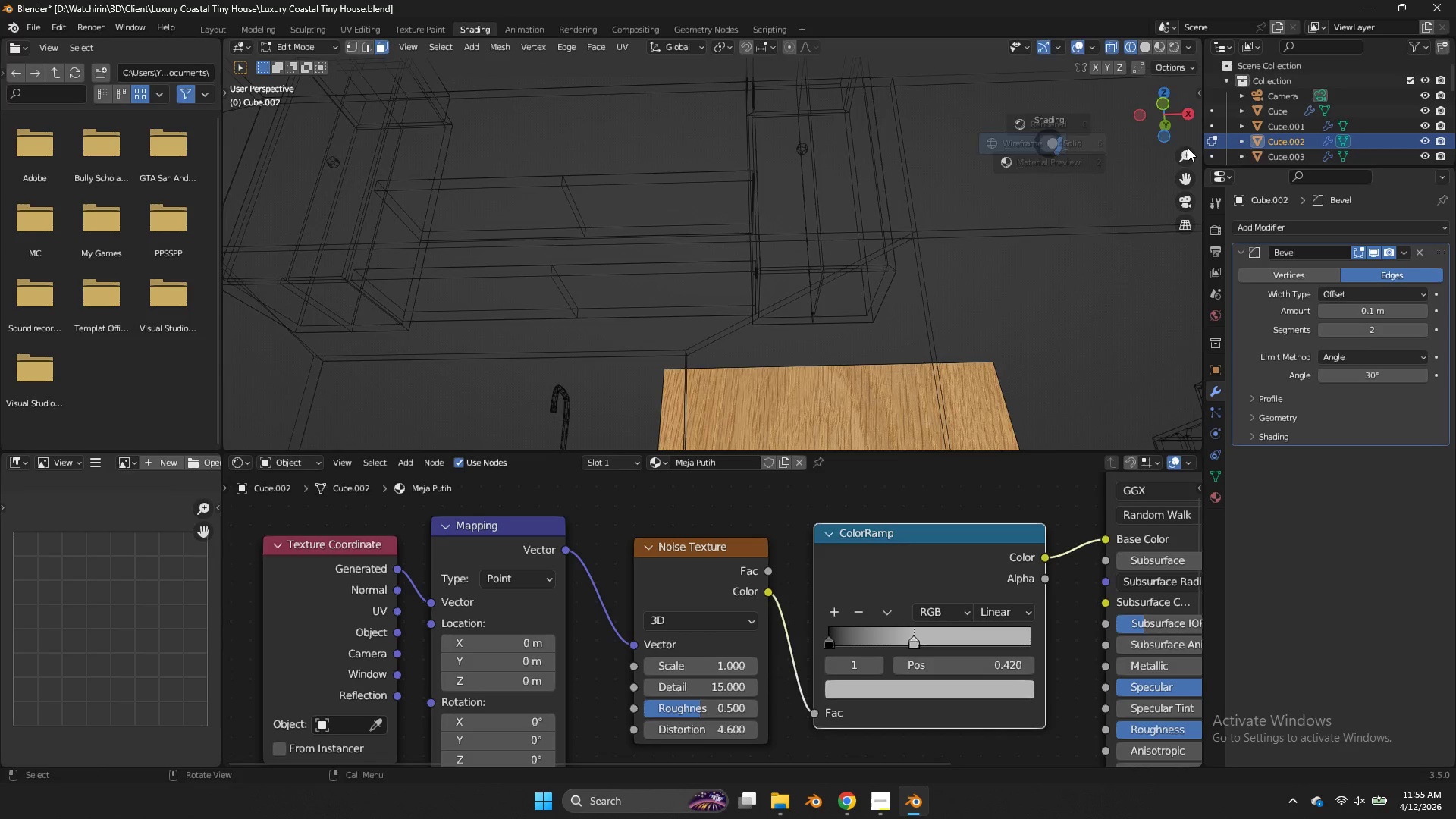 
key(Z)
 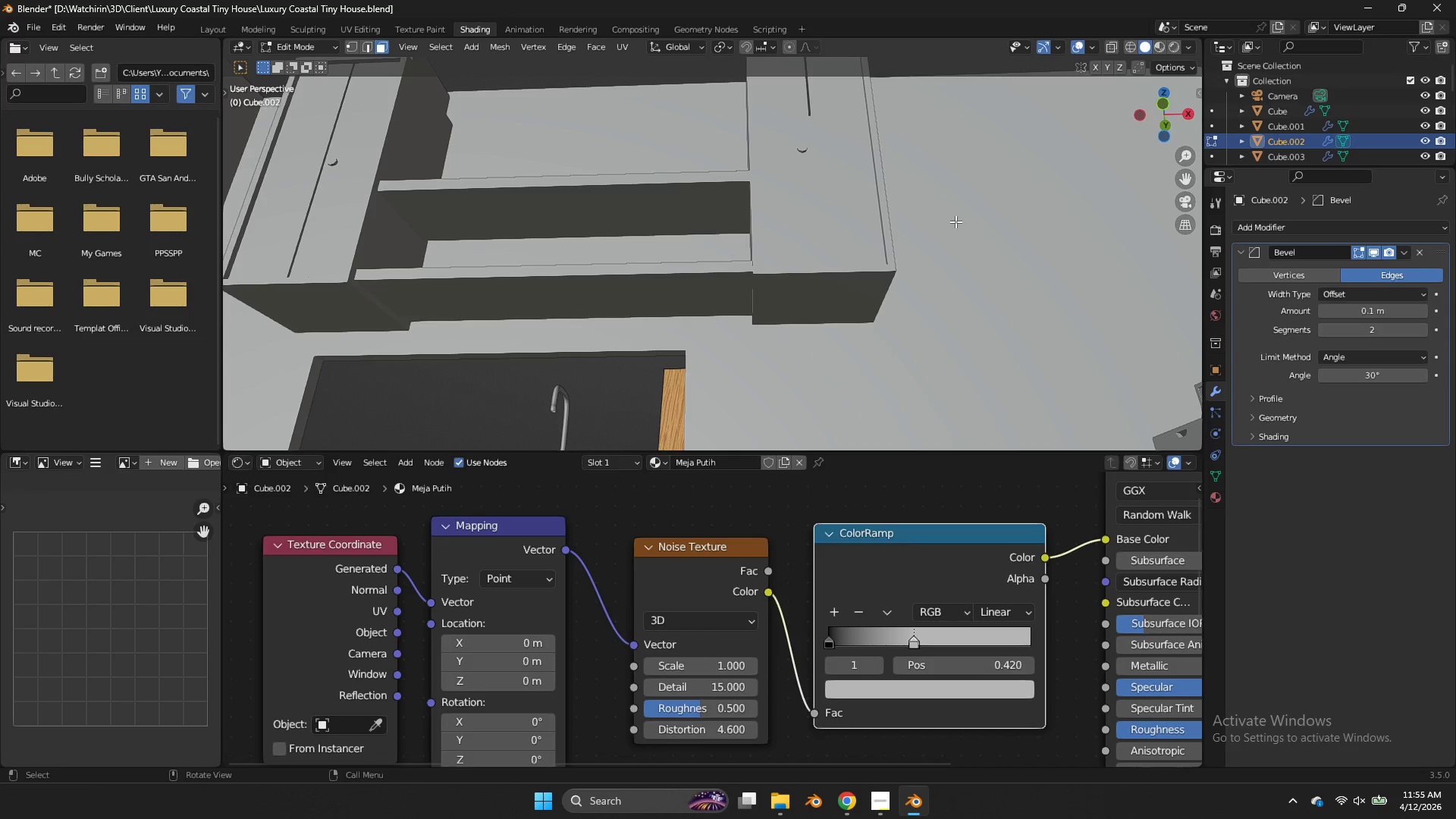 
key(NumpadDivide)
 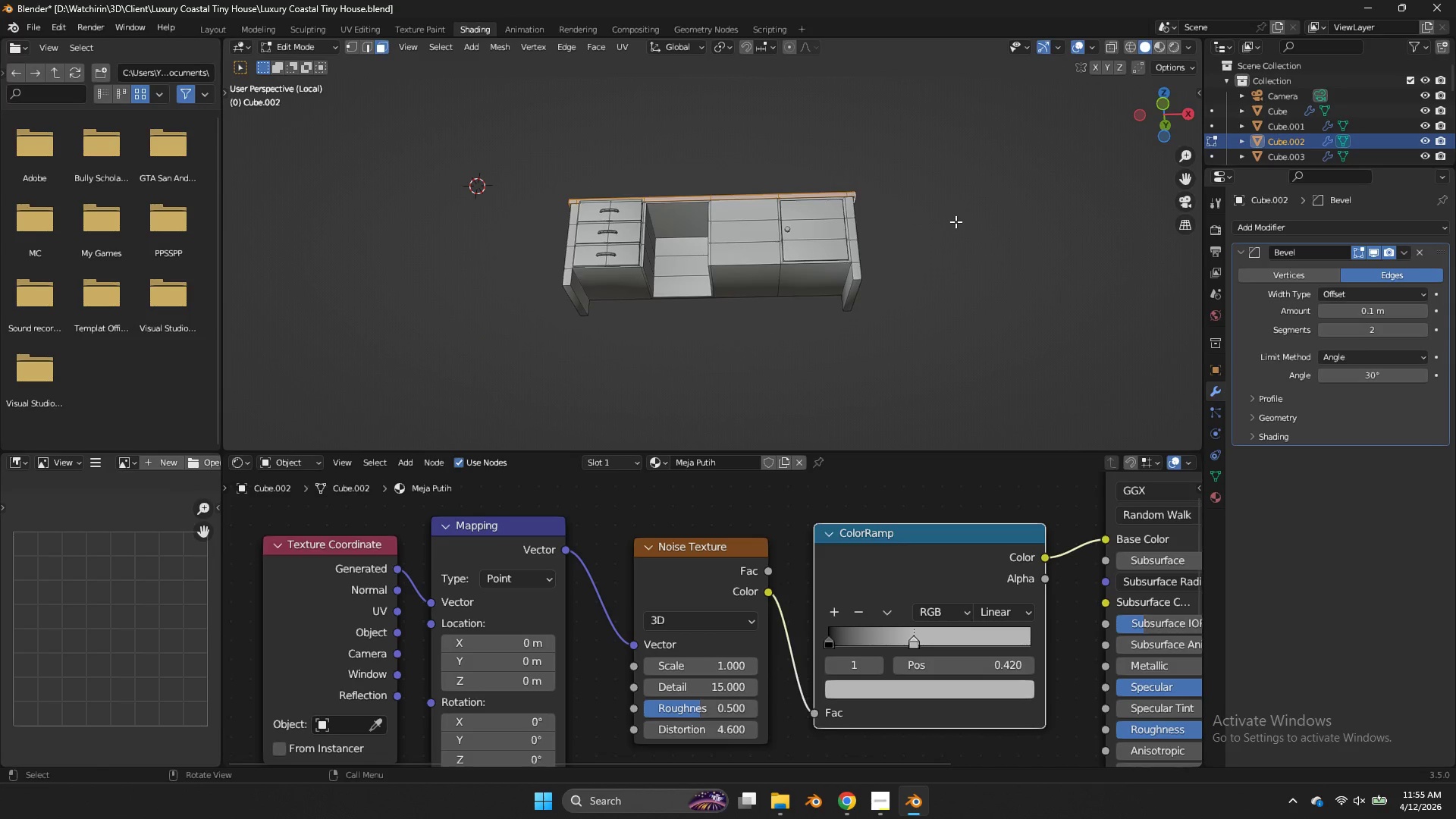 
scroll: coordinate [956, 221], scroll_direction: up, amount: 5.0
 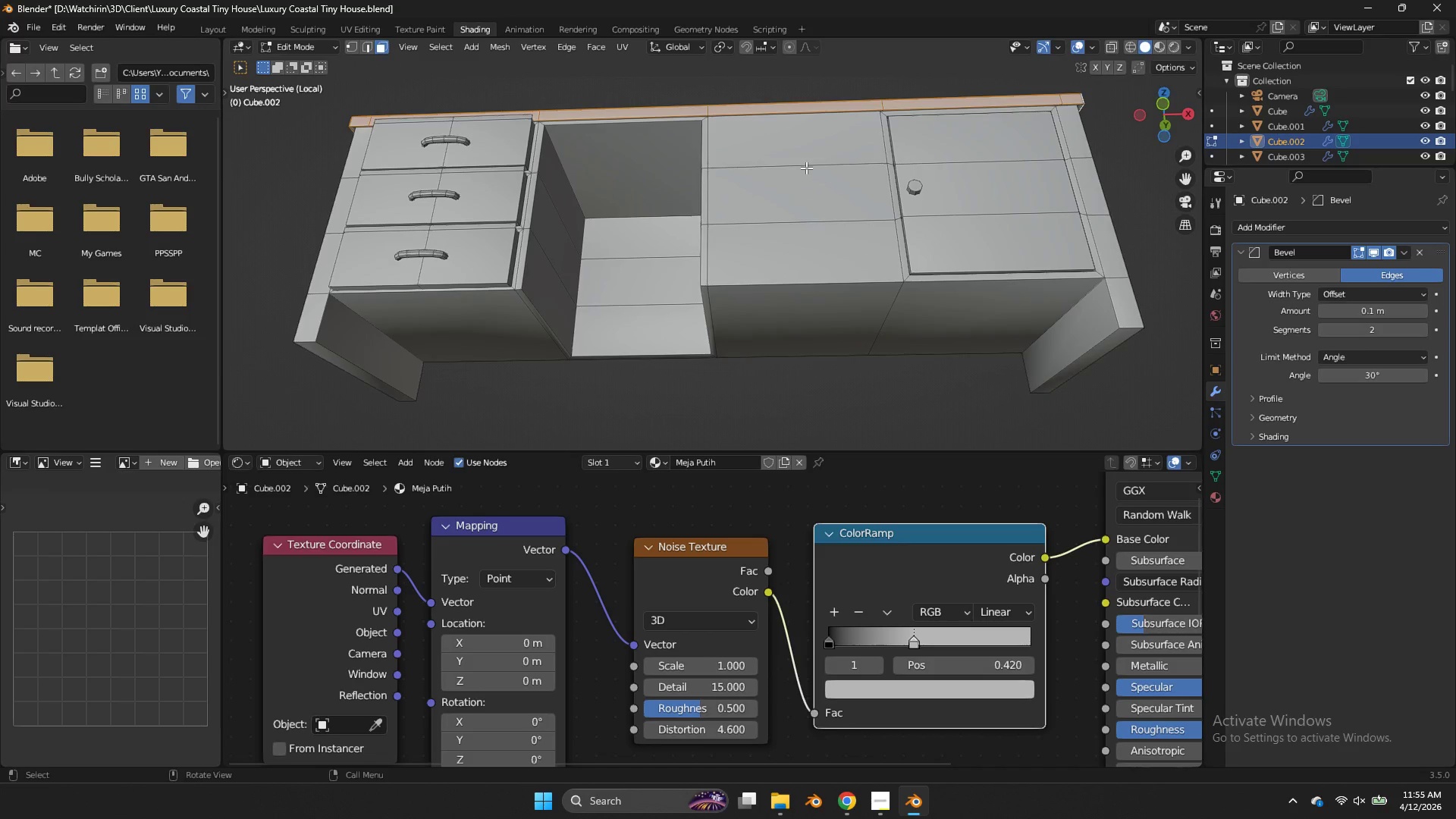 
hold_key(key=AltLeft, duration=0.34)
 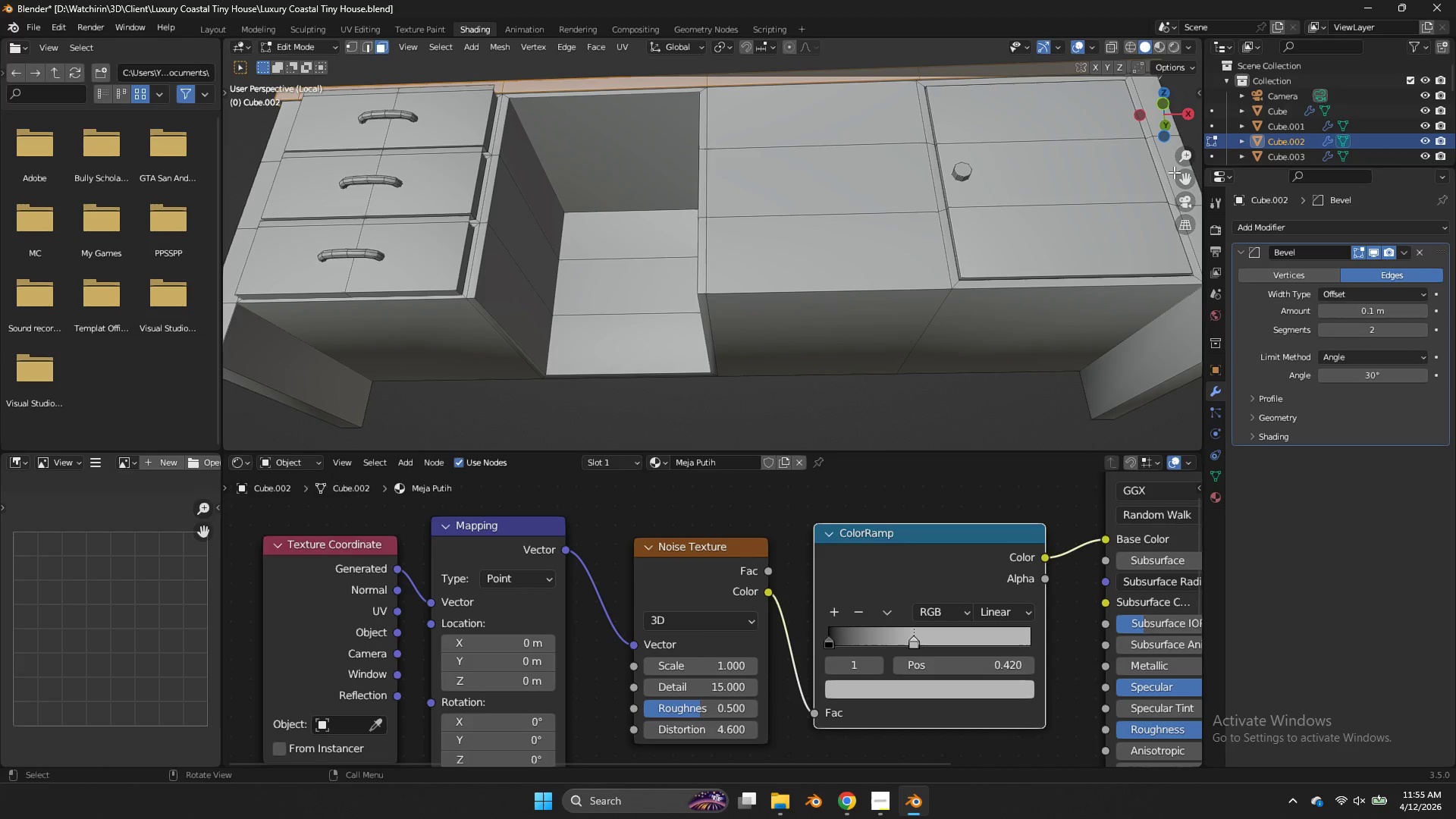 
key(Alt+Shift+ShiftLeft)
 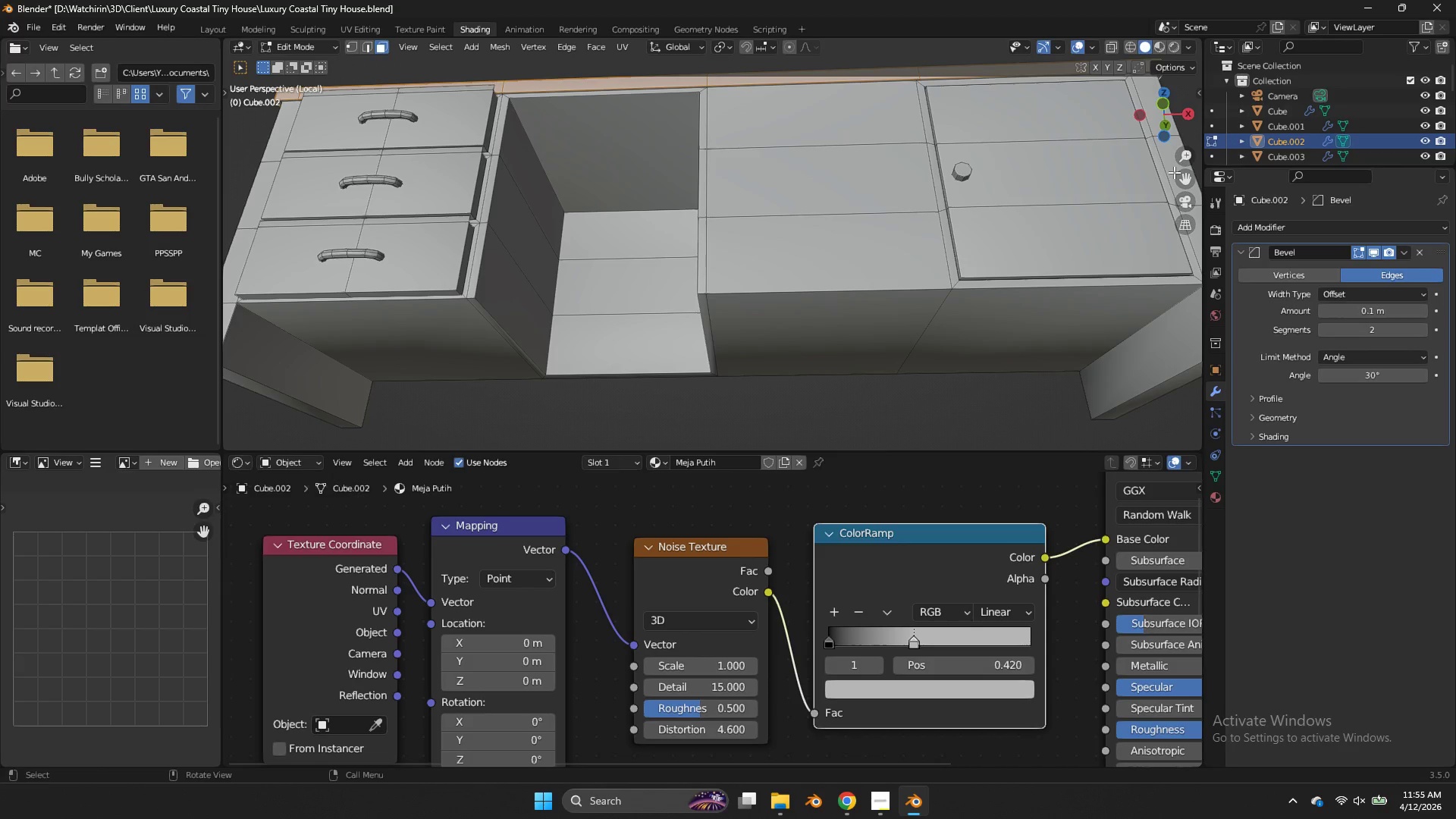 
scroll: coordinate [805, 166], scroll_direction: up, amount: 1.0
 